 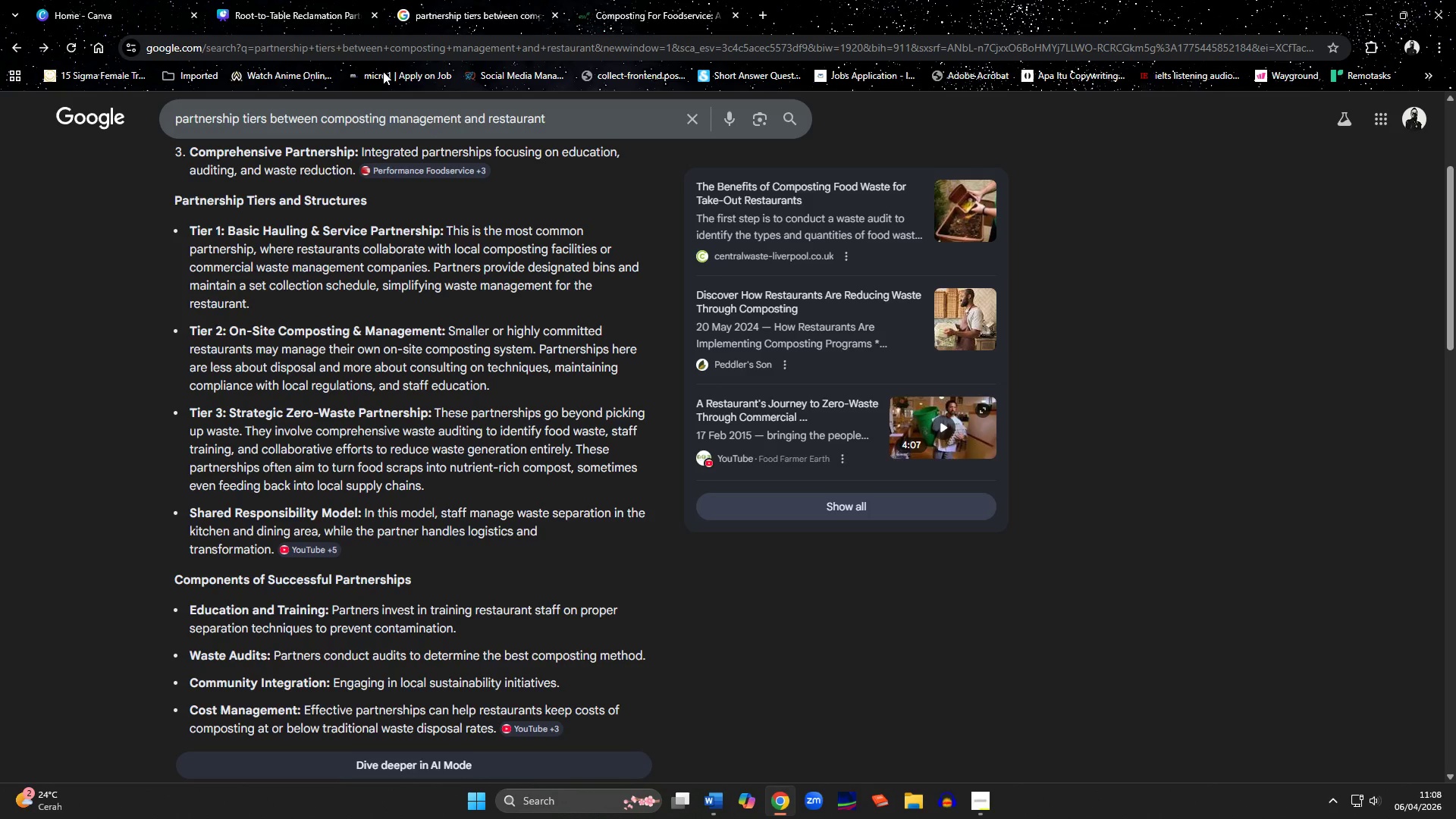 
left_click([362, 46])
 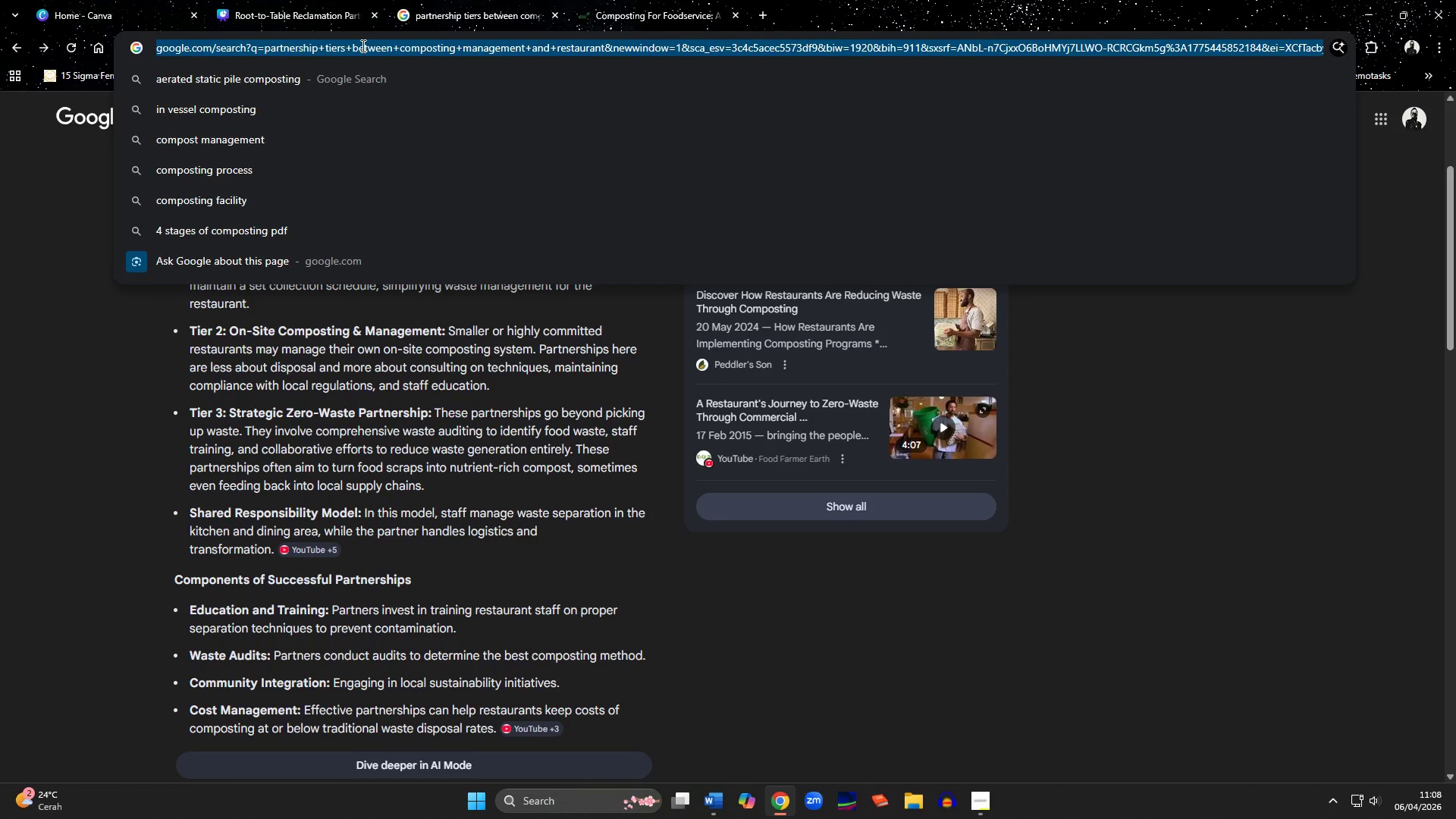 
type(luxury hotel )
 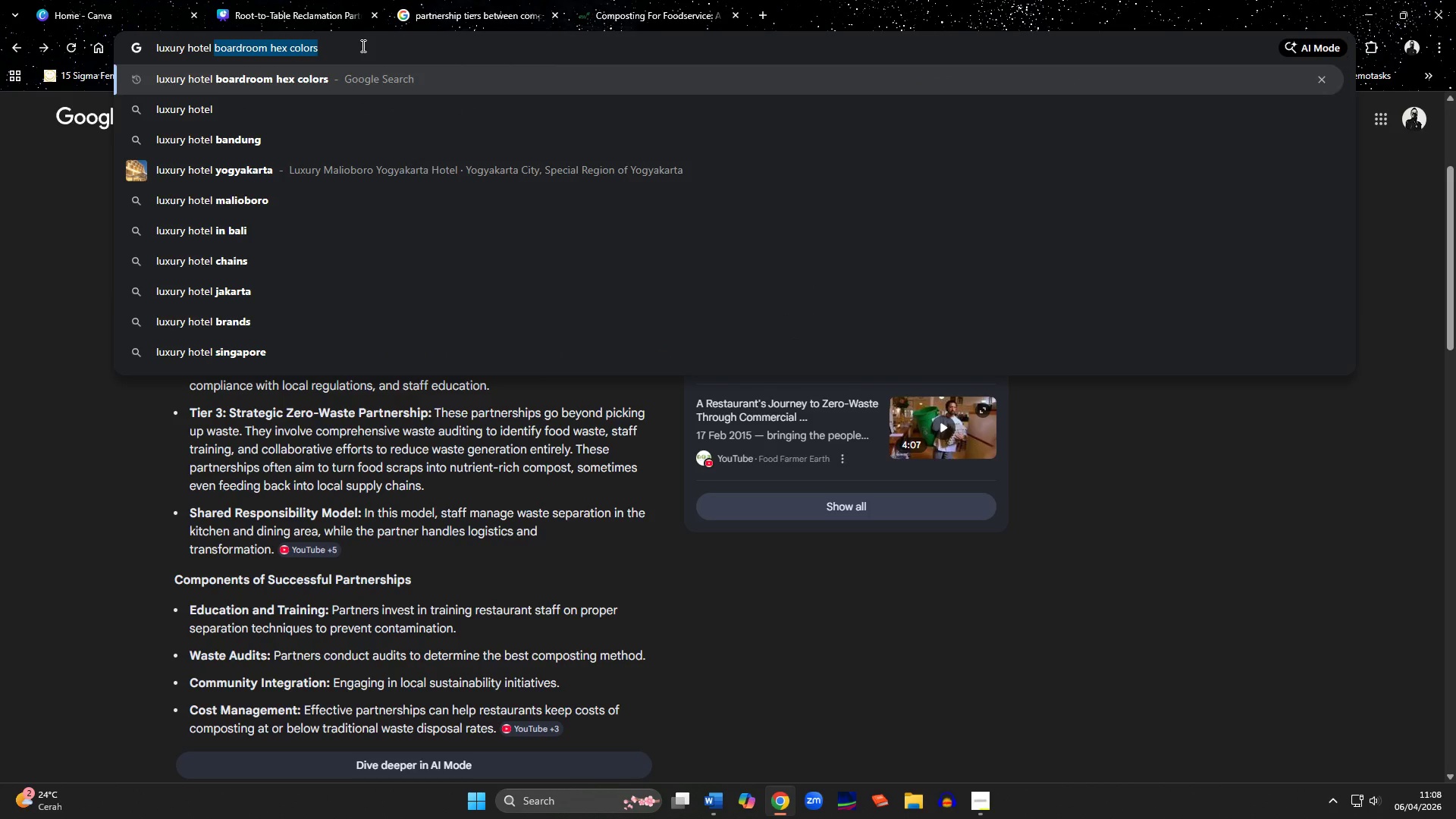 
key(ArrowRight)
 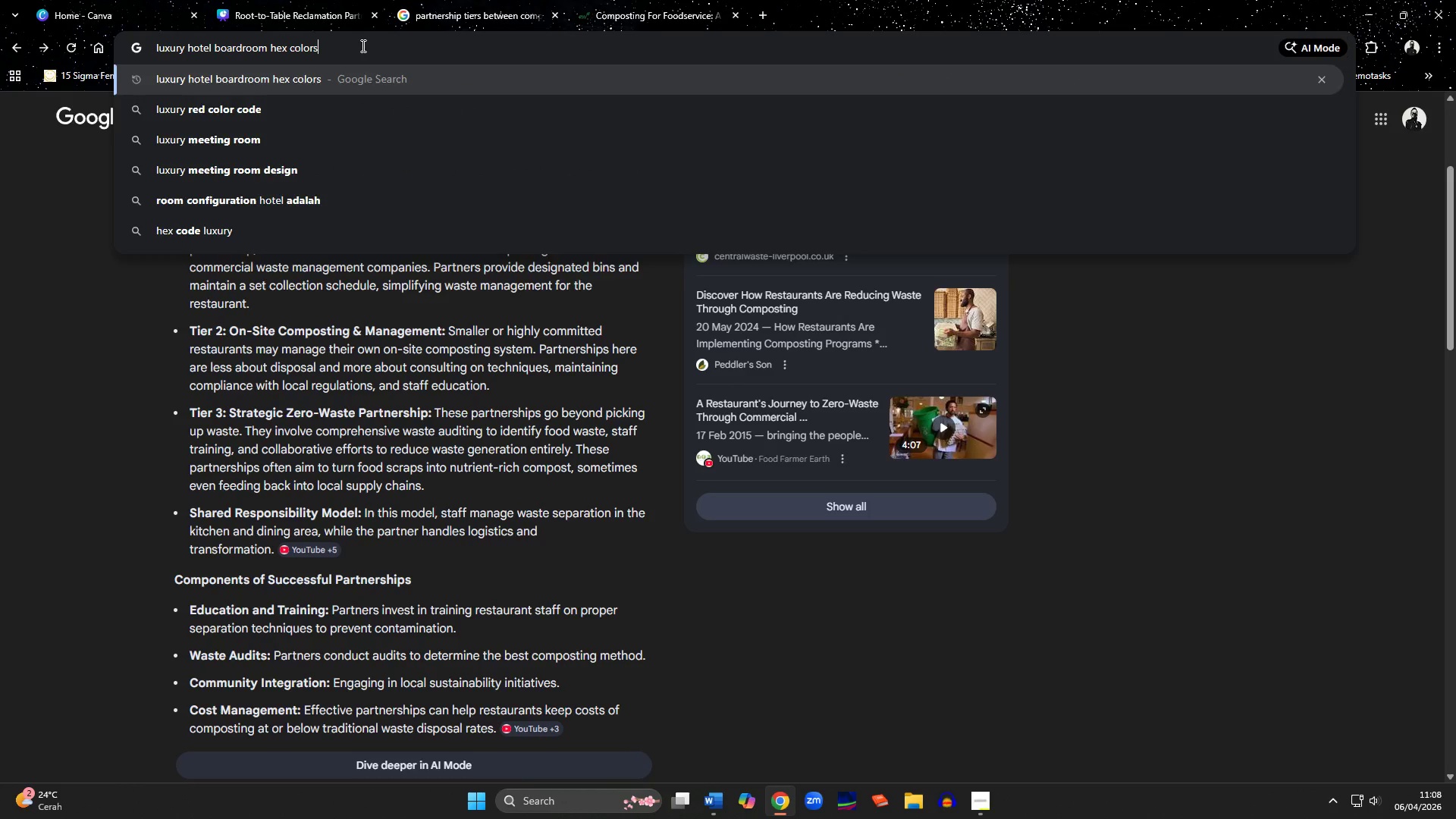 
key(Backspace)
 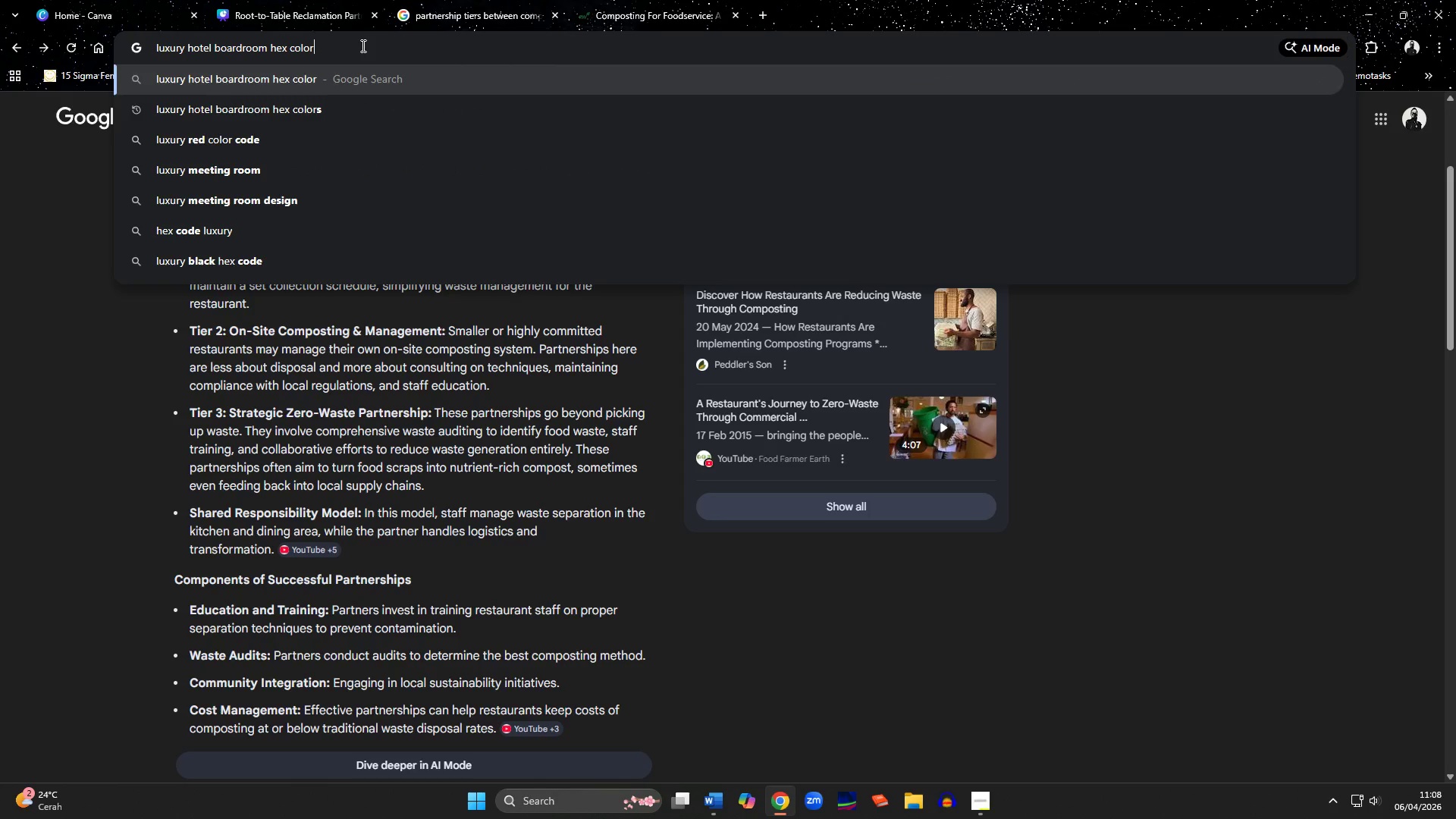 
key(Backspace)
 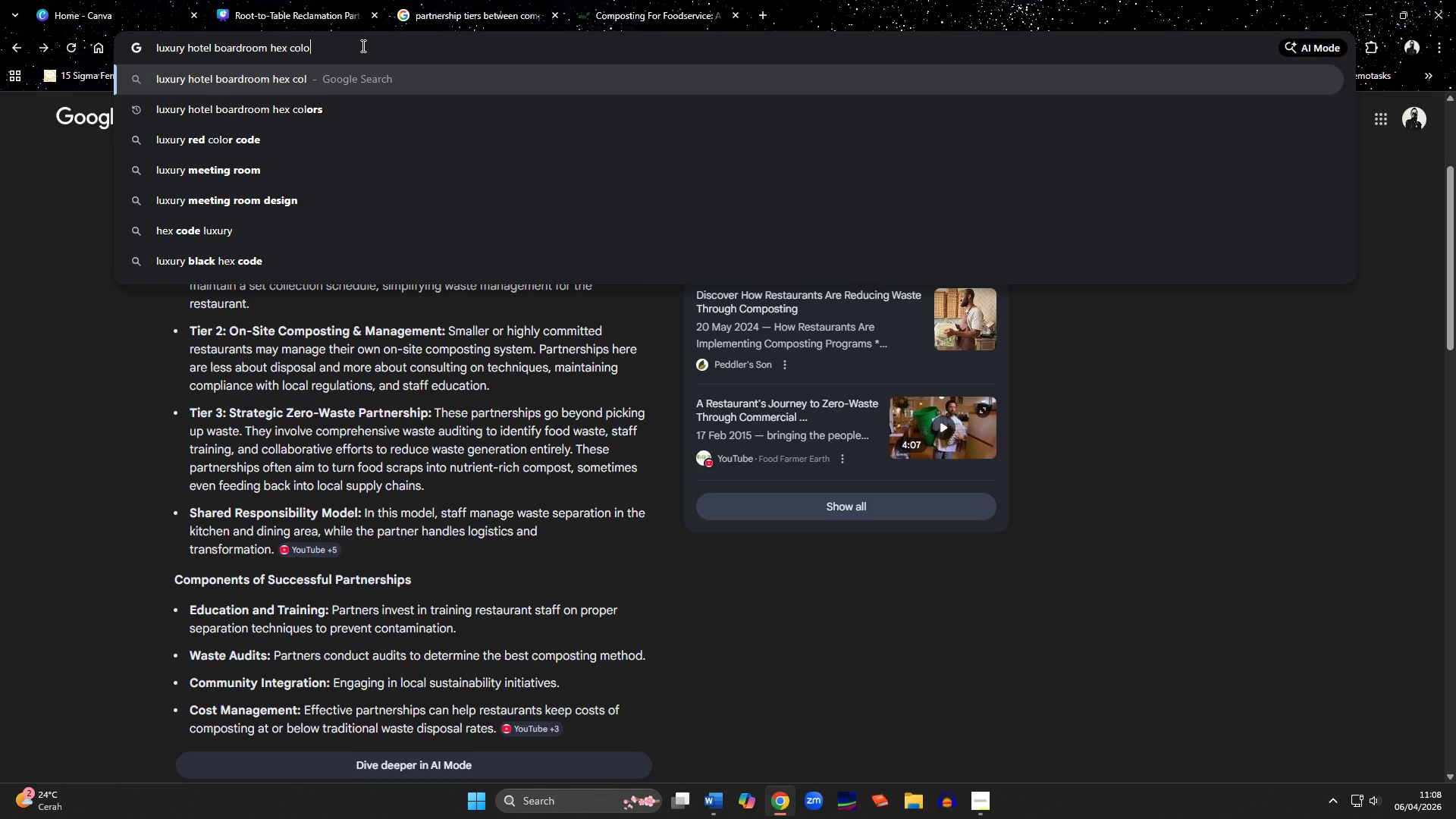 
key(Backspace)
 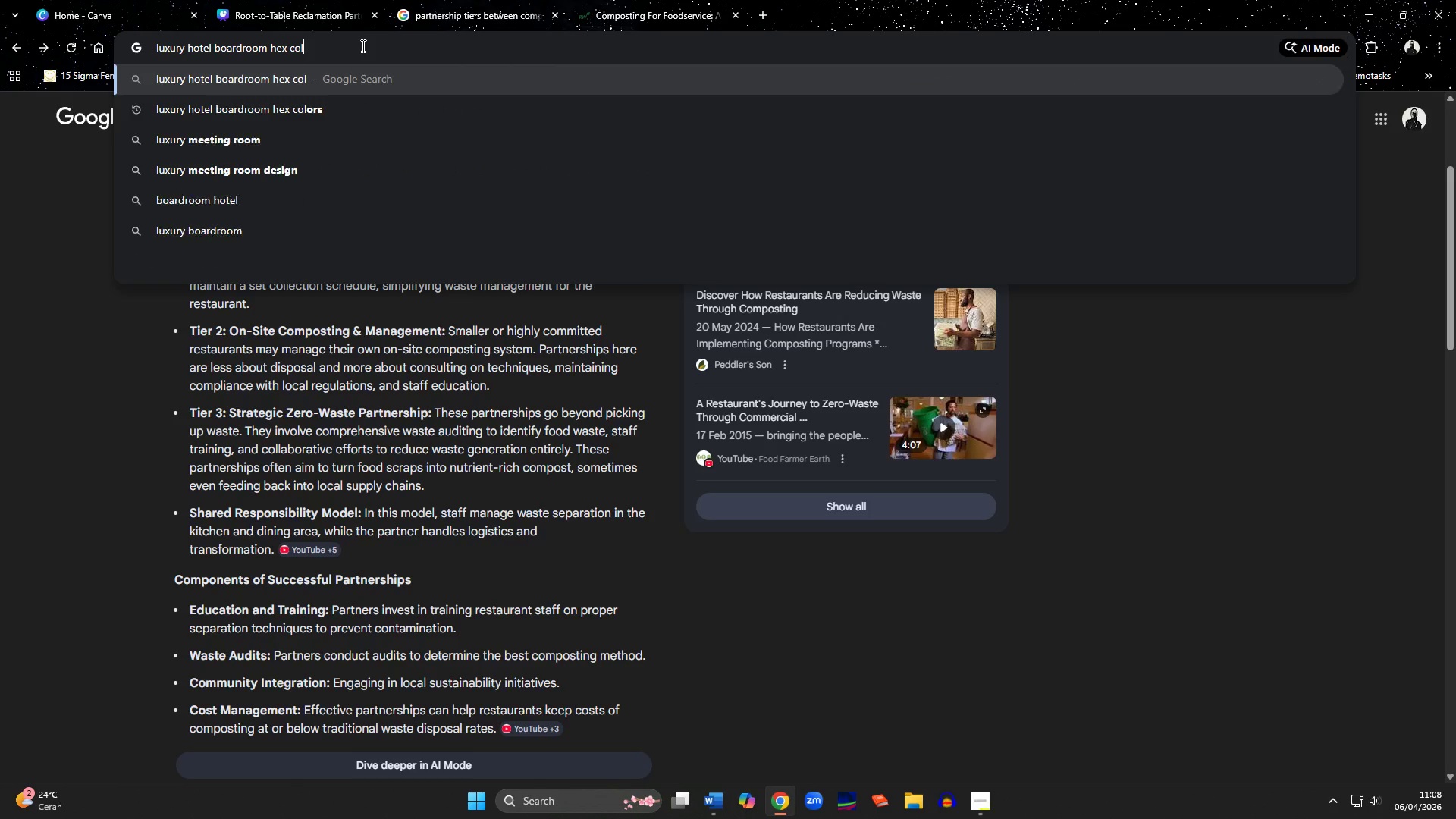 
key(Backspace)
 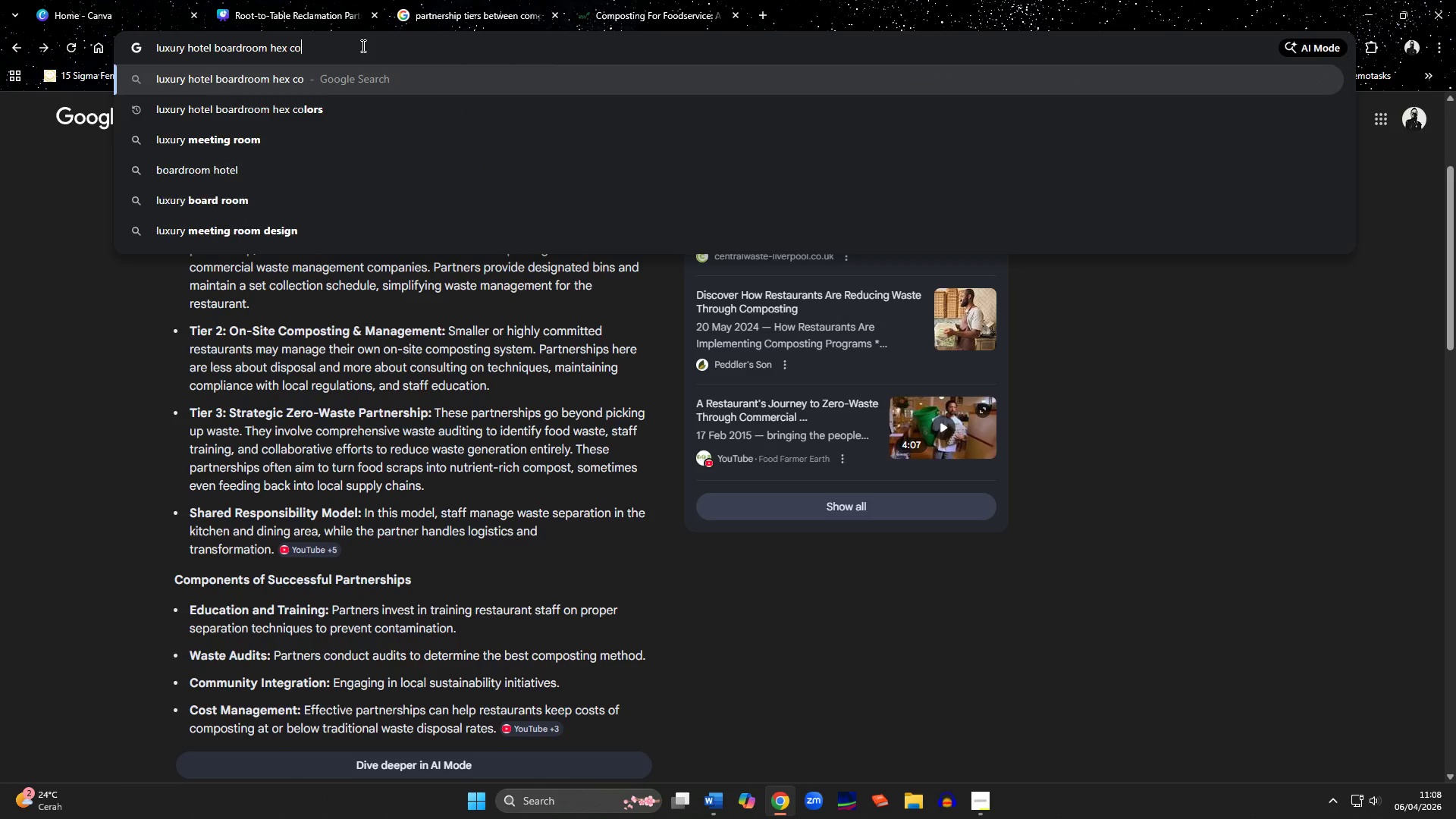 
key(Backspace)
 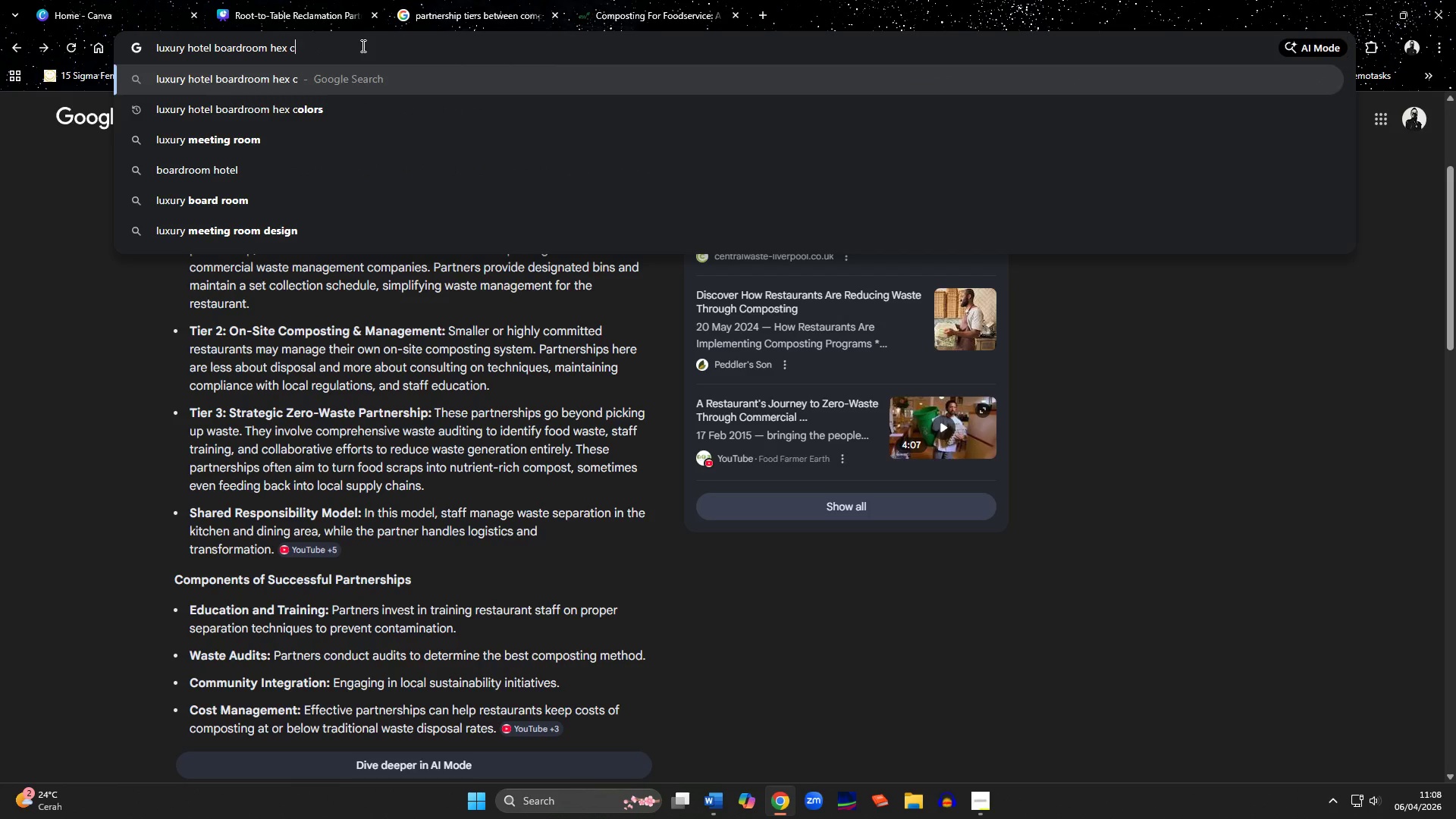 
key(Backspace)
 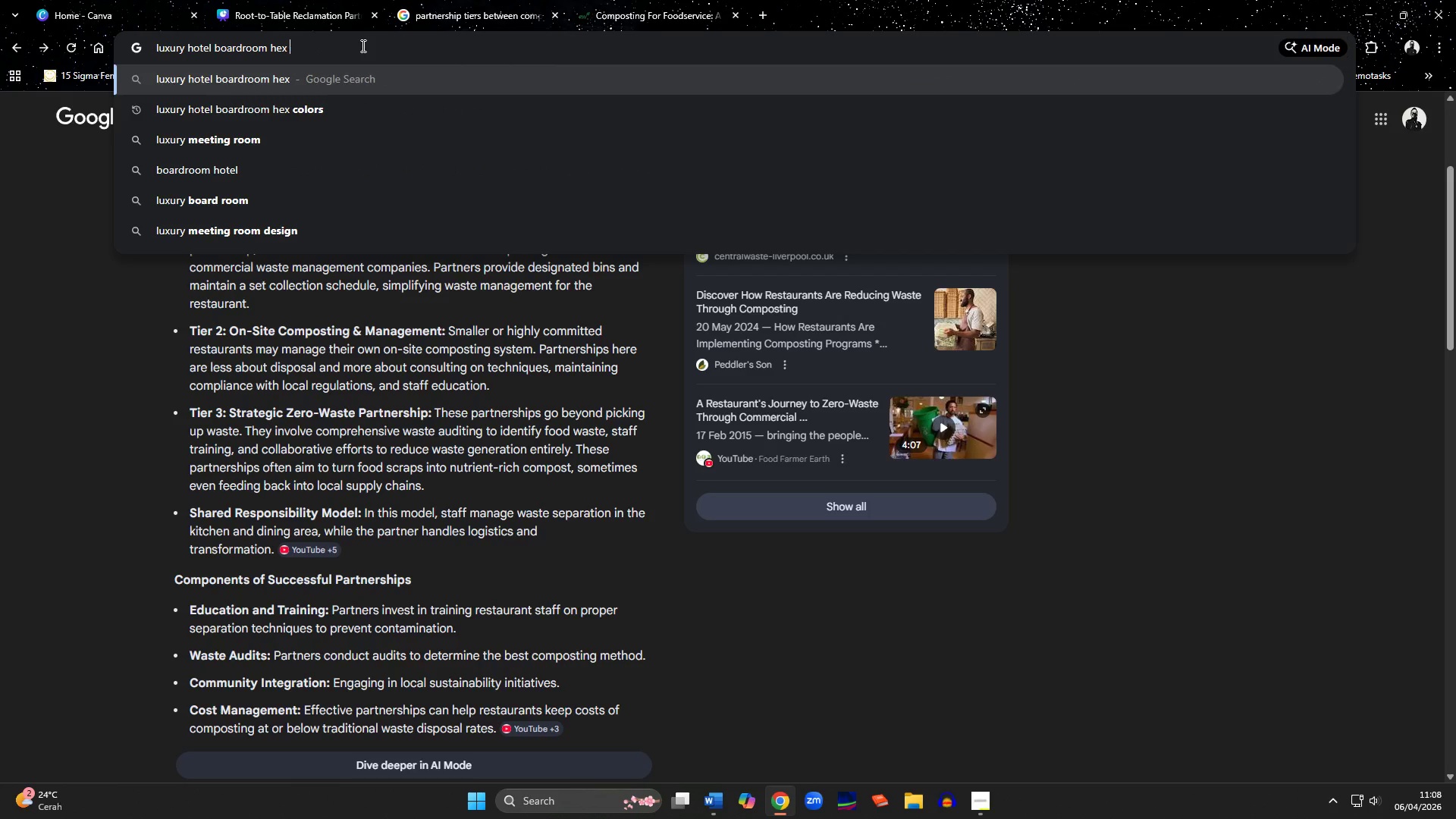 
key(Backspace)
 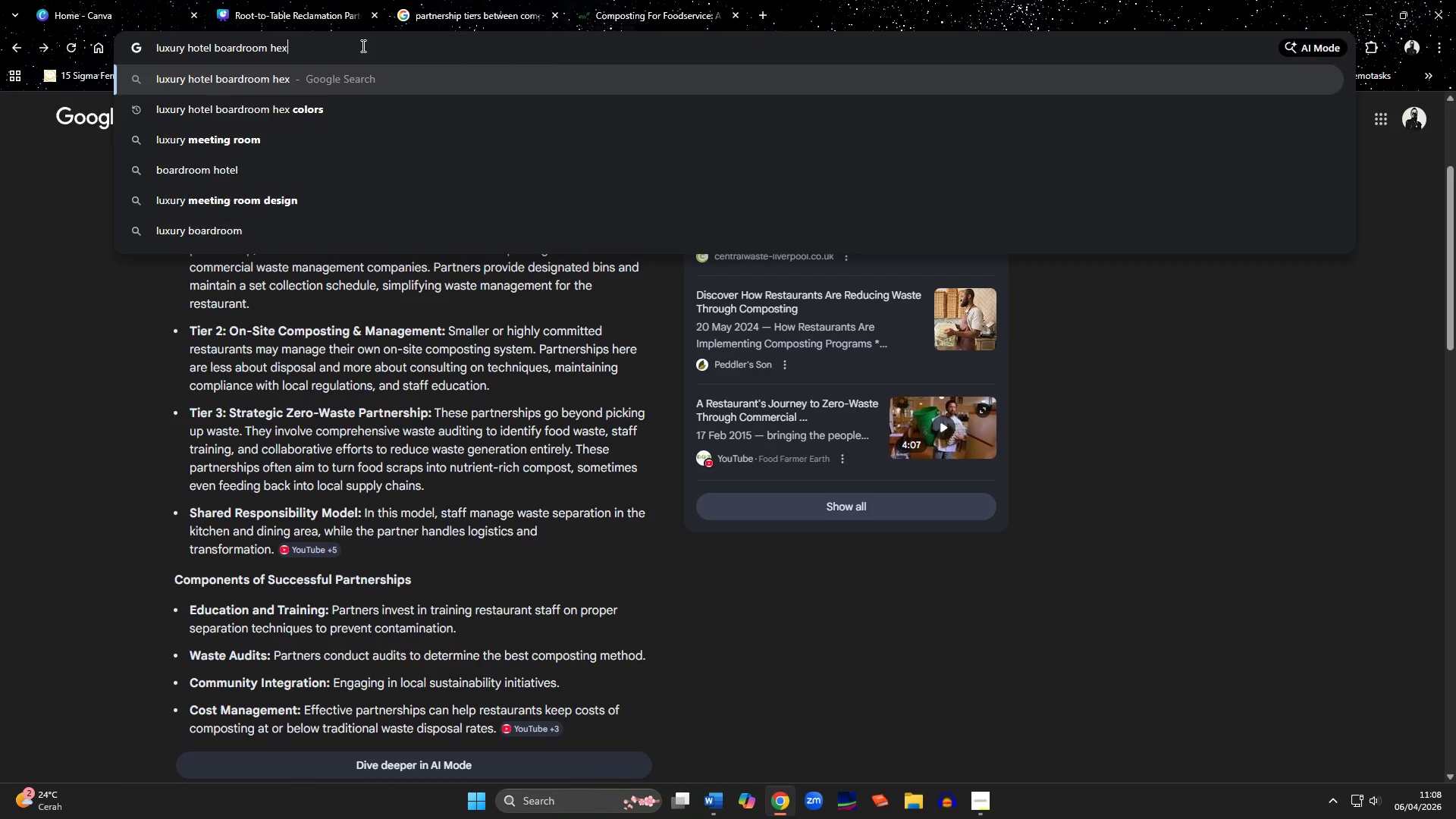 
key(Backspace)
 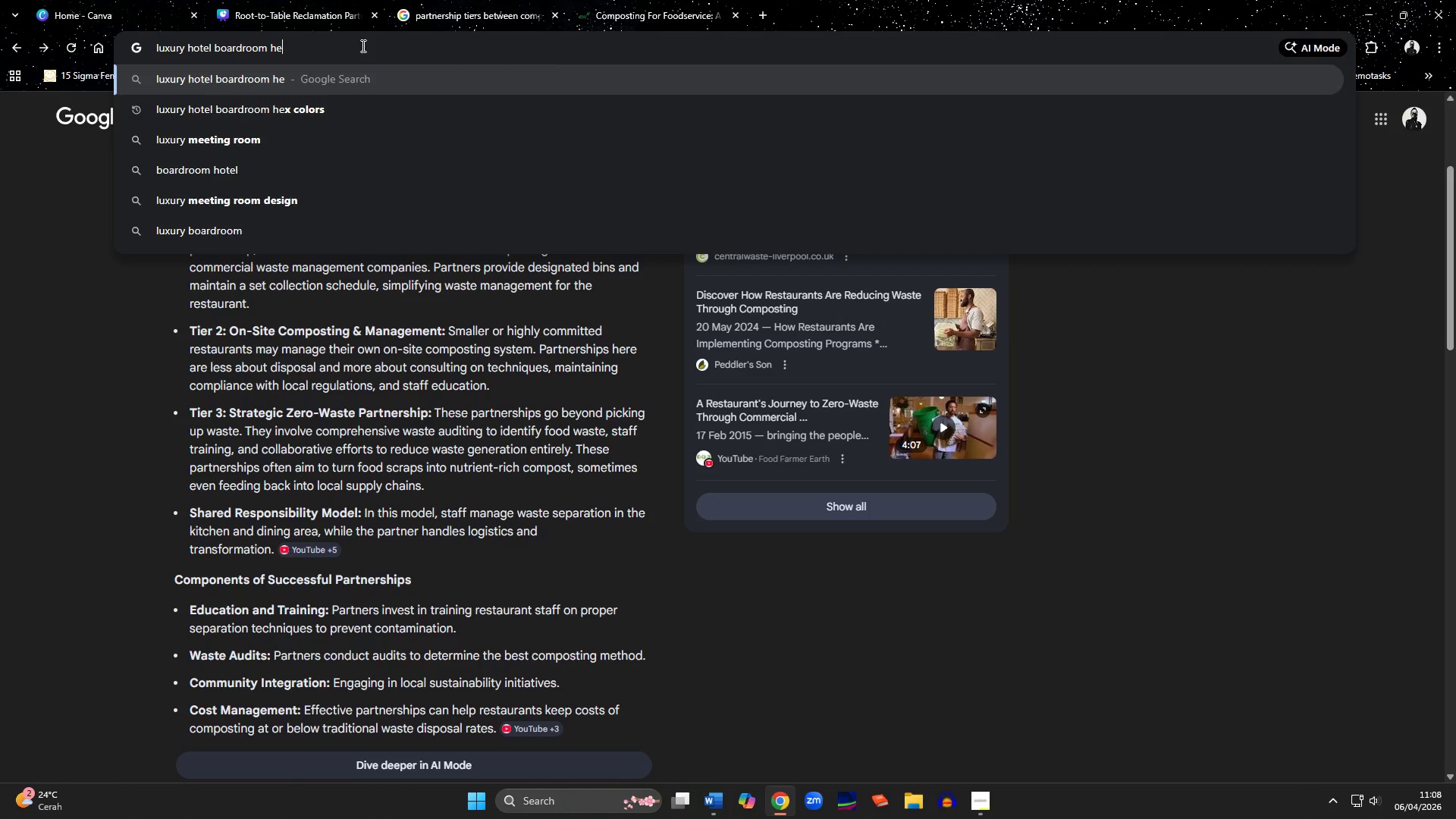 
key(Backspace)
 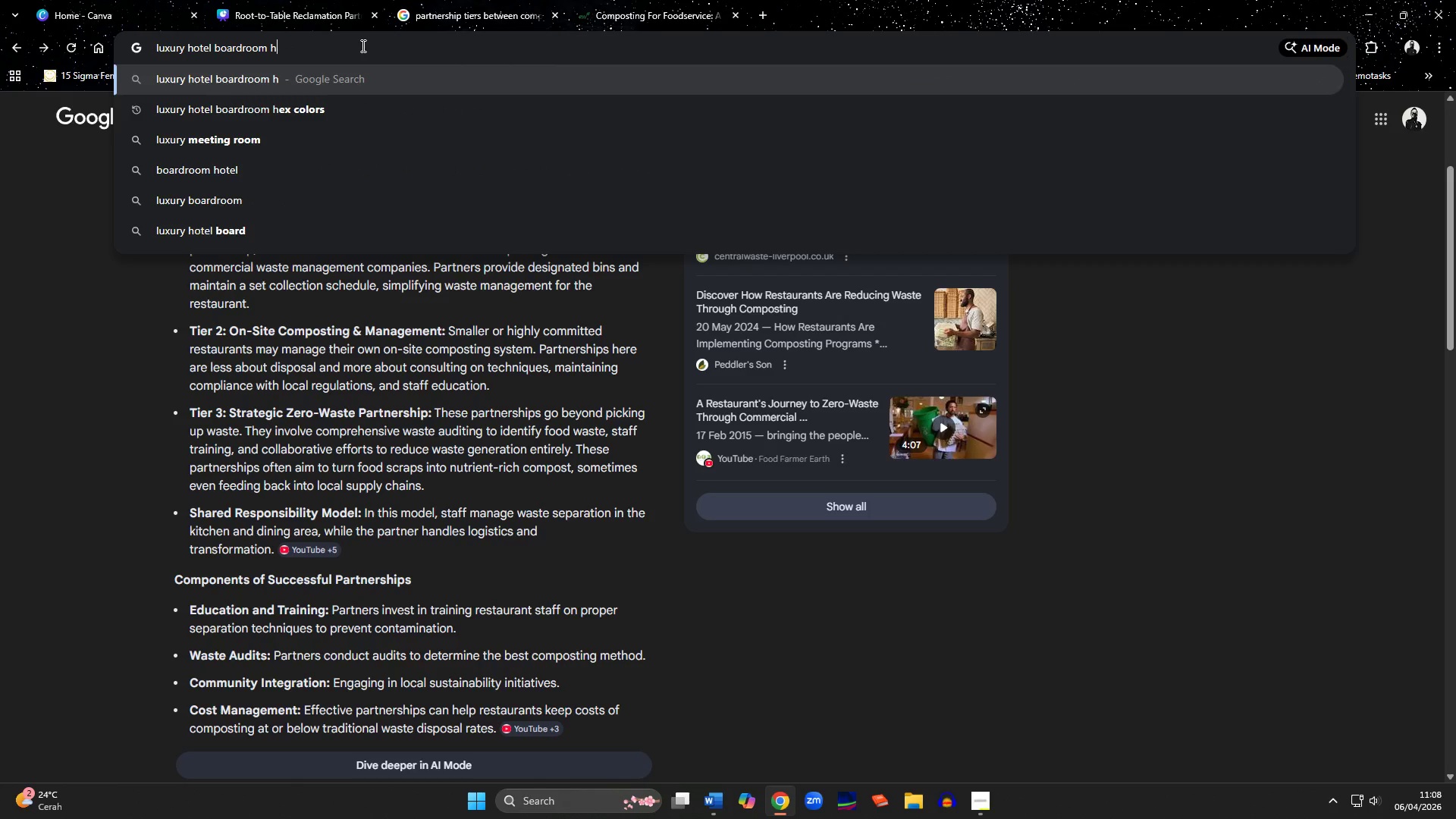 
key(Backspace)
 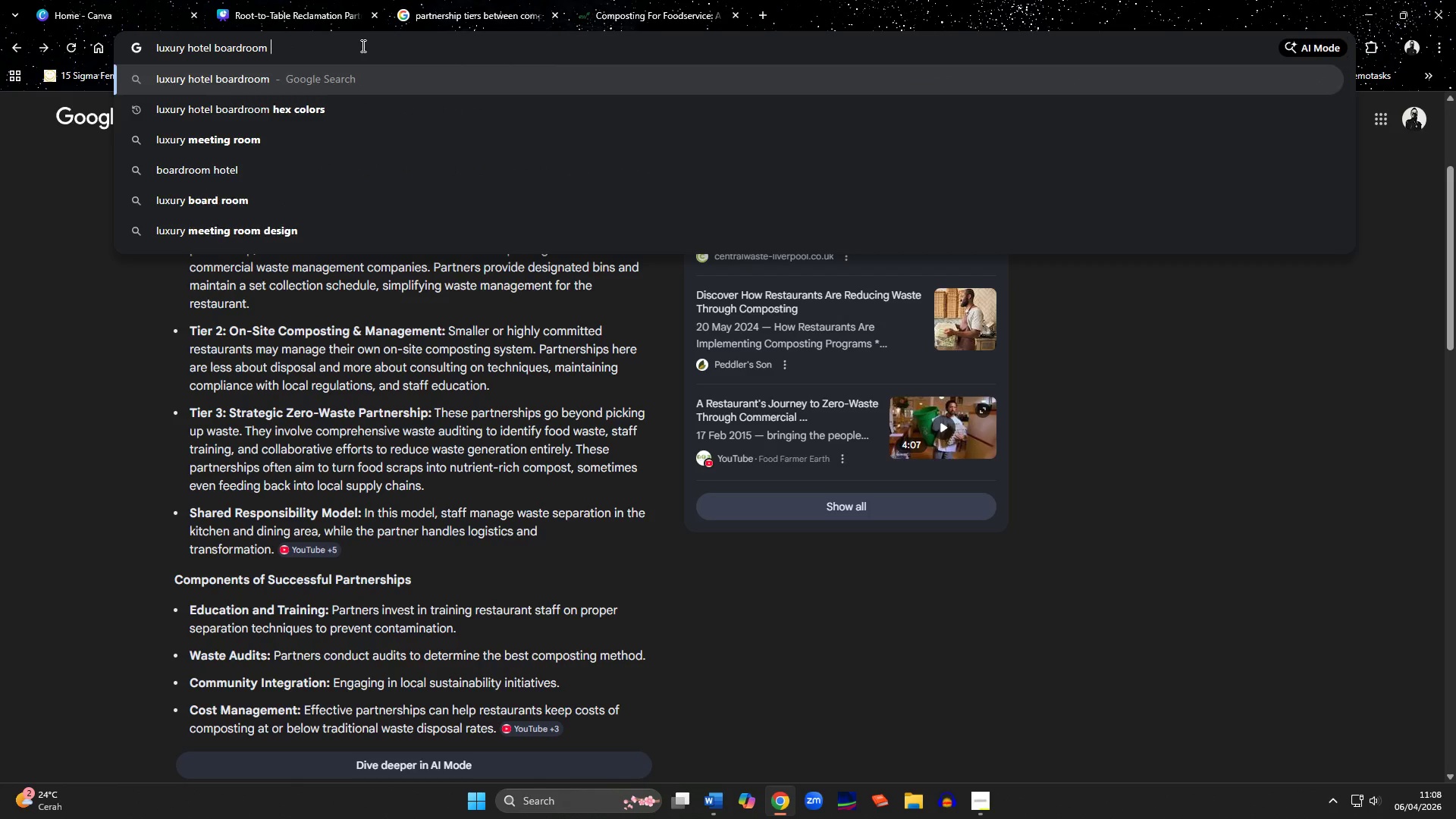 
key(Backspace)
 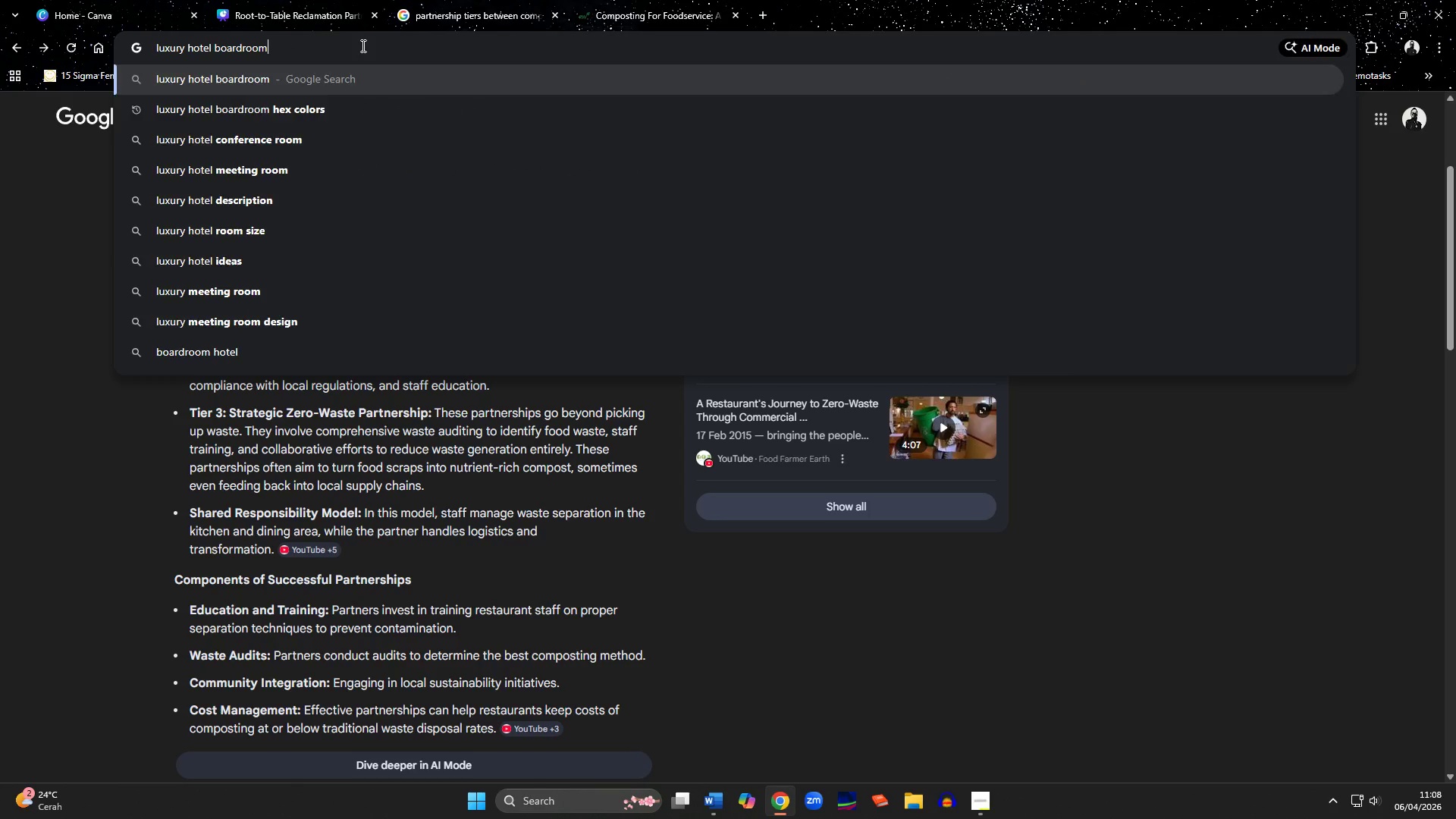 
key(Enter)
 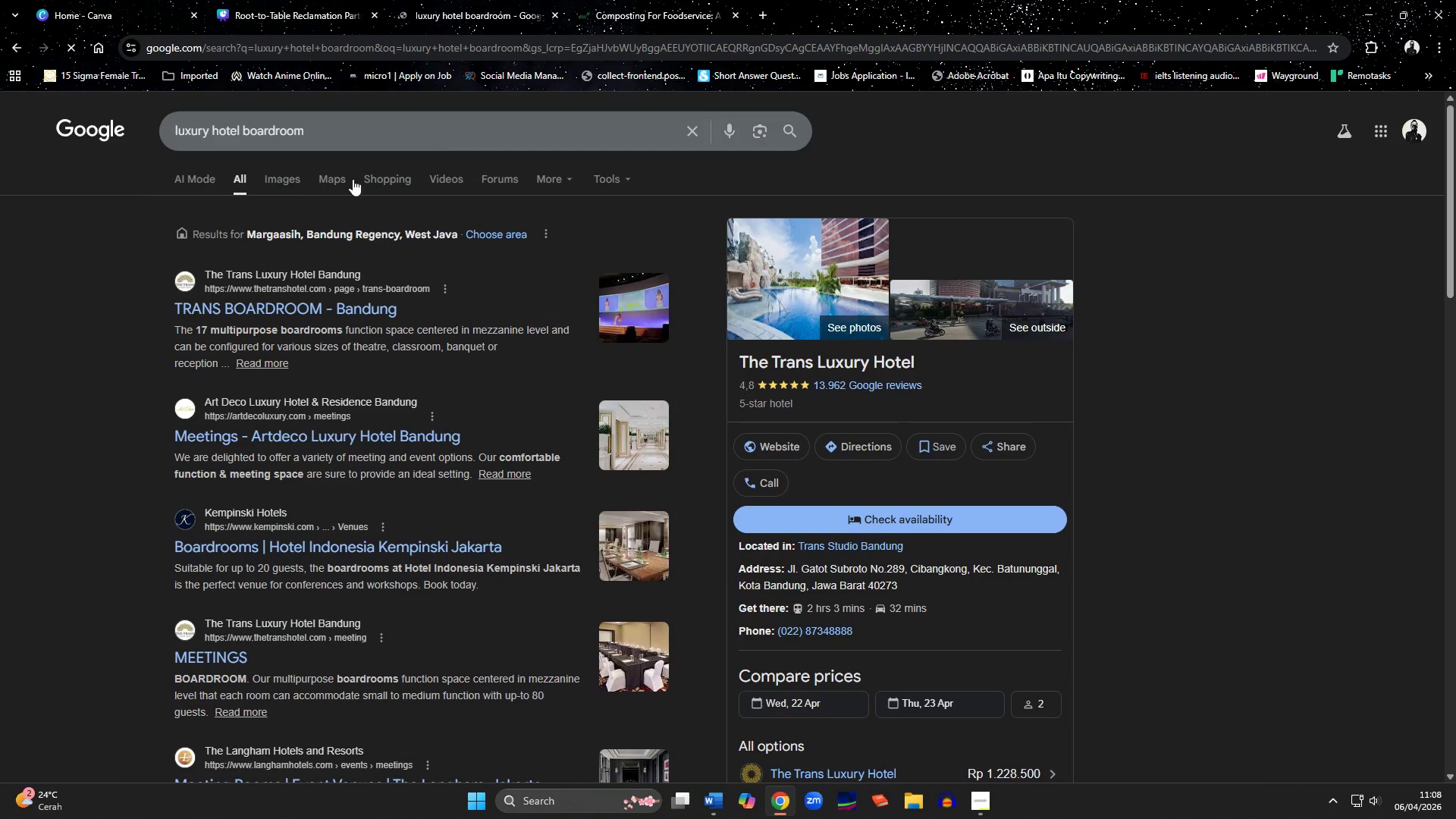 
left_click([290, 174])
 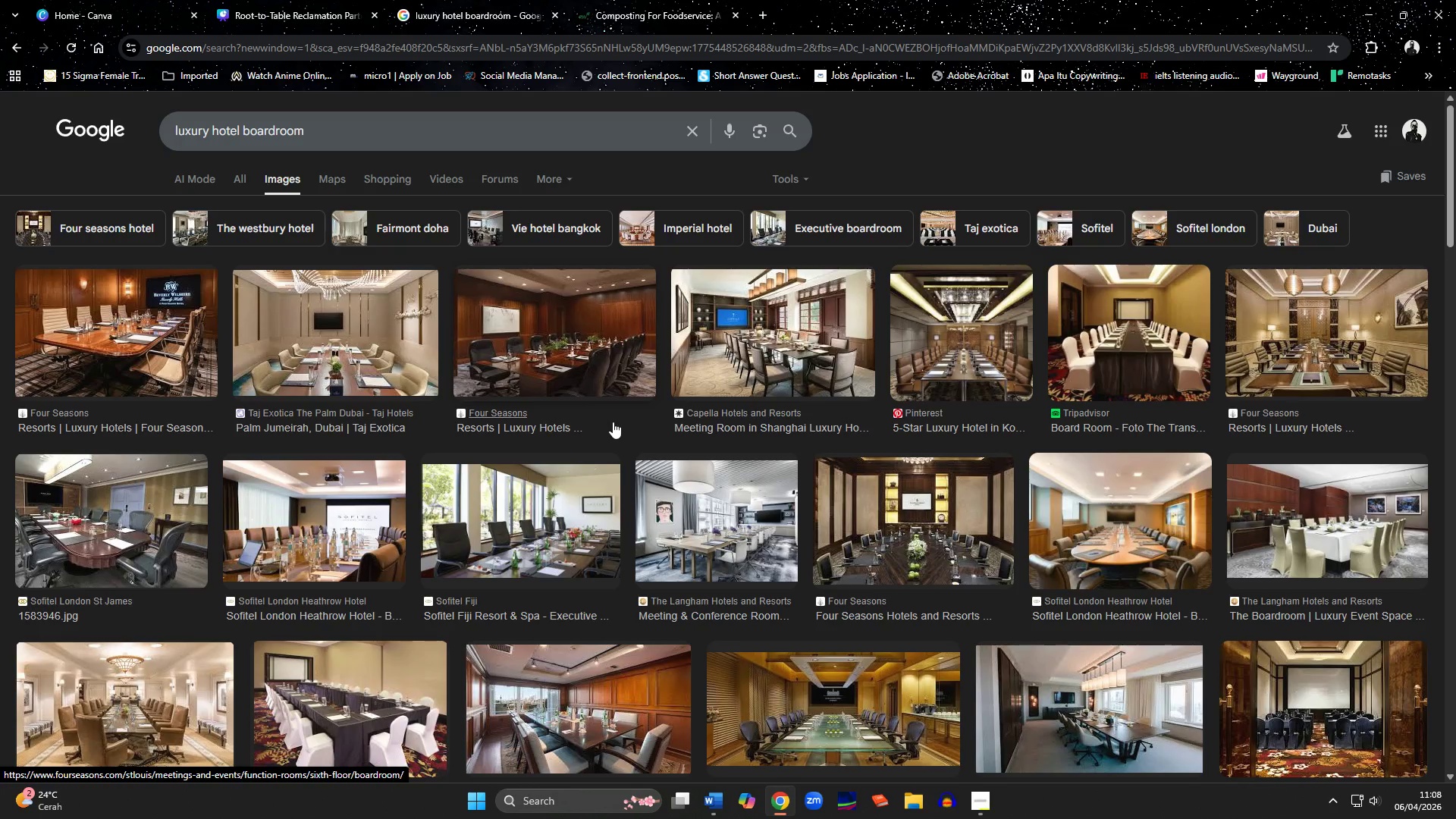 
scroll: coordinate [613, 422], scroll_direction: down, amount: 2.0
 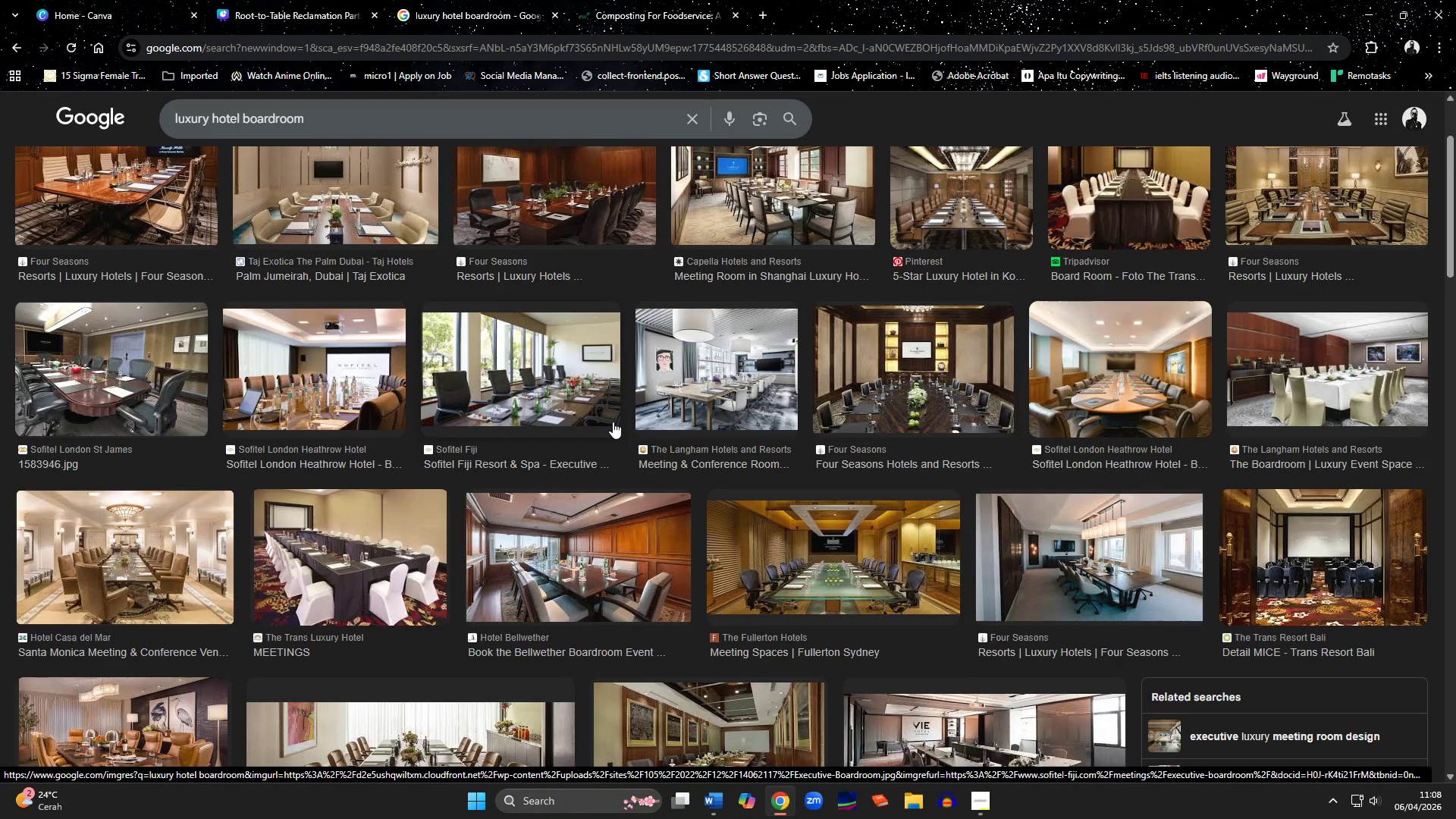 
wait(6.67)
 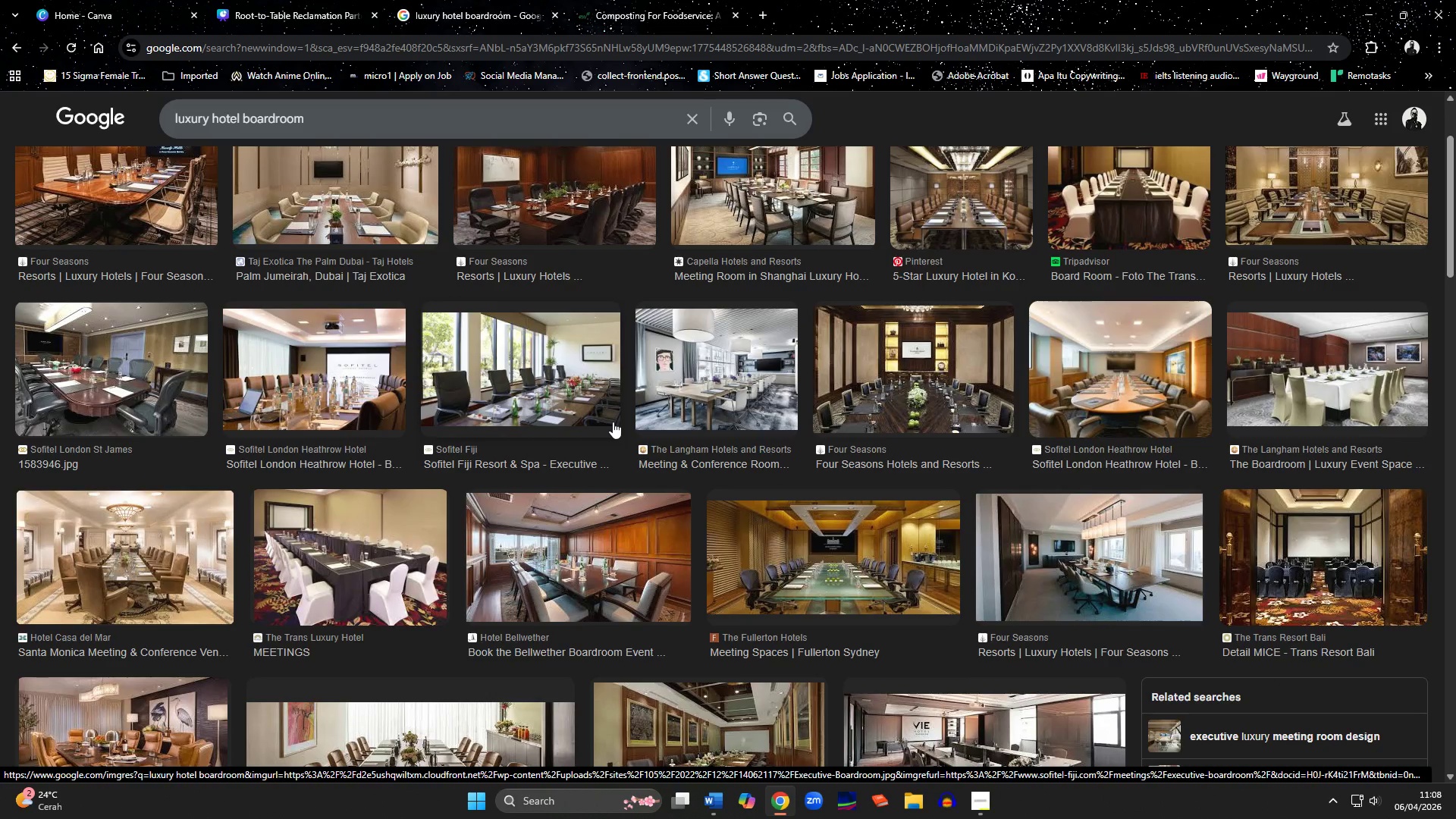 
scroll: coordinate [692, 479], scroll_direction: down, amount: 11.0
 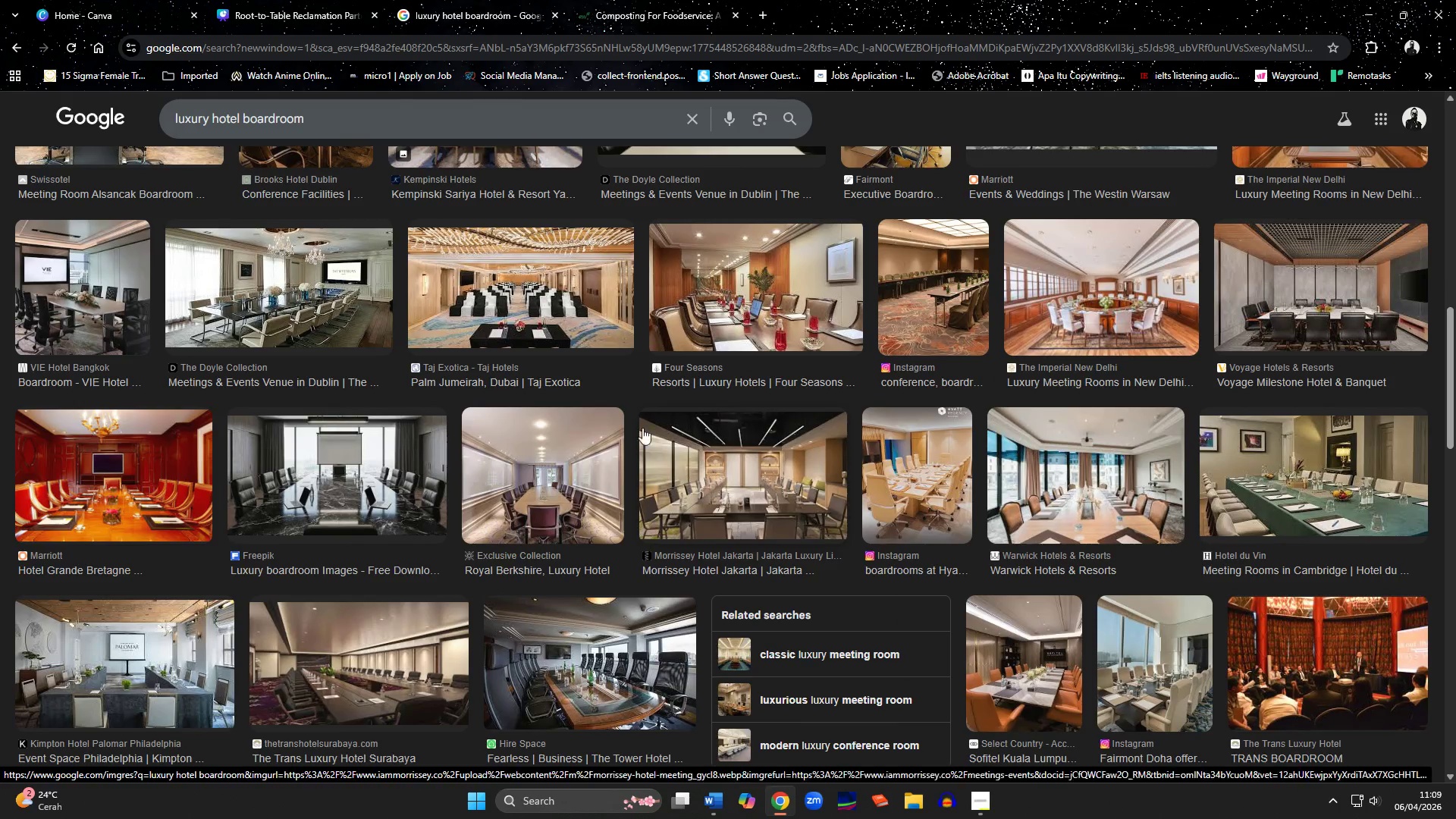 
left_click_drag(start_coordinate=[253, 19], to_coordinate=[256, 13])
 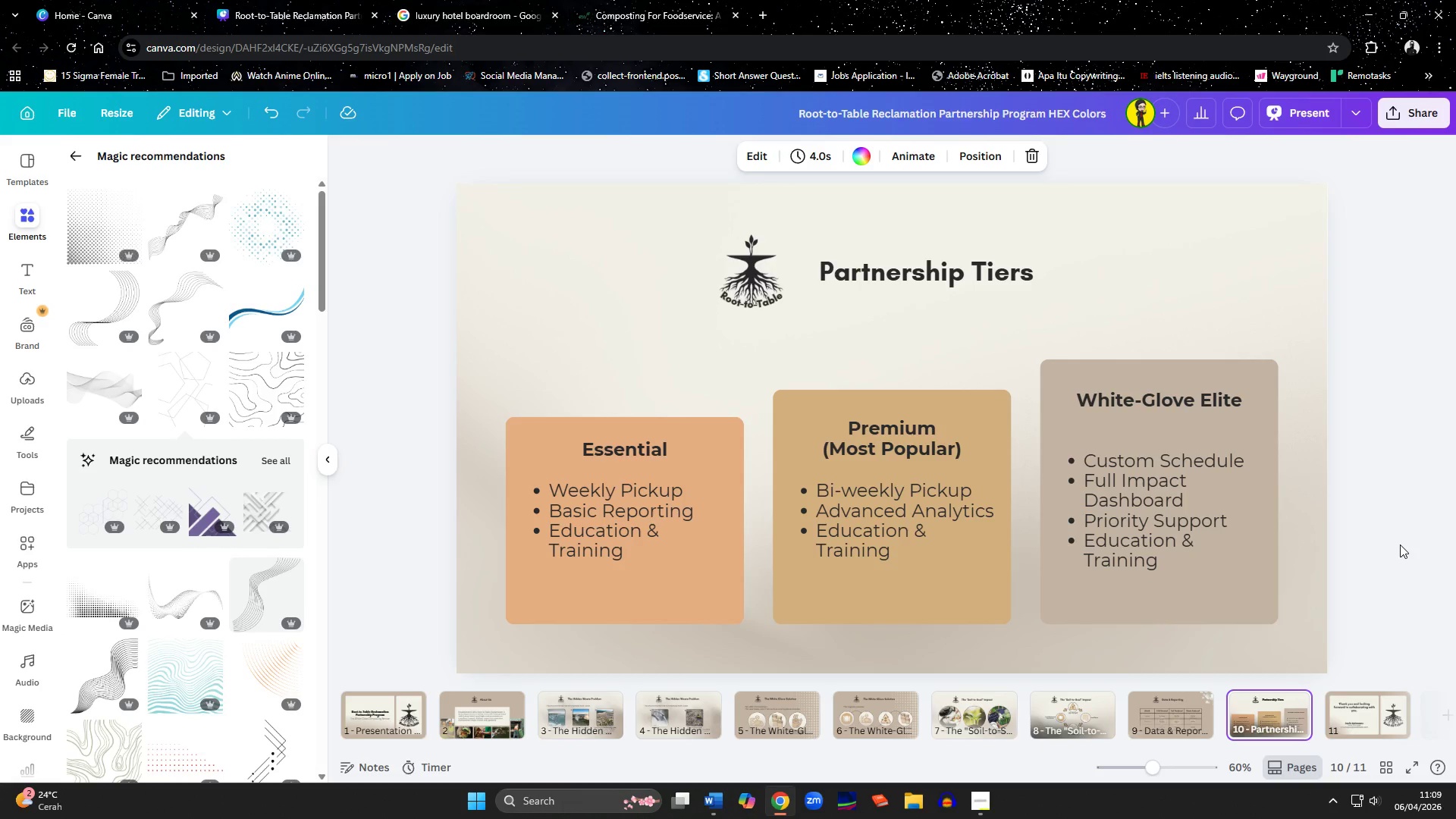 
left_click([1401, 545])
 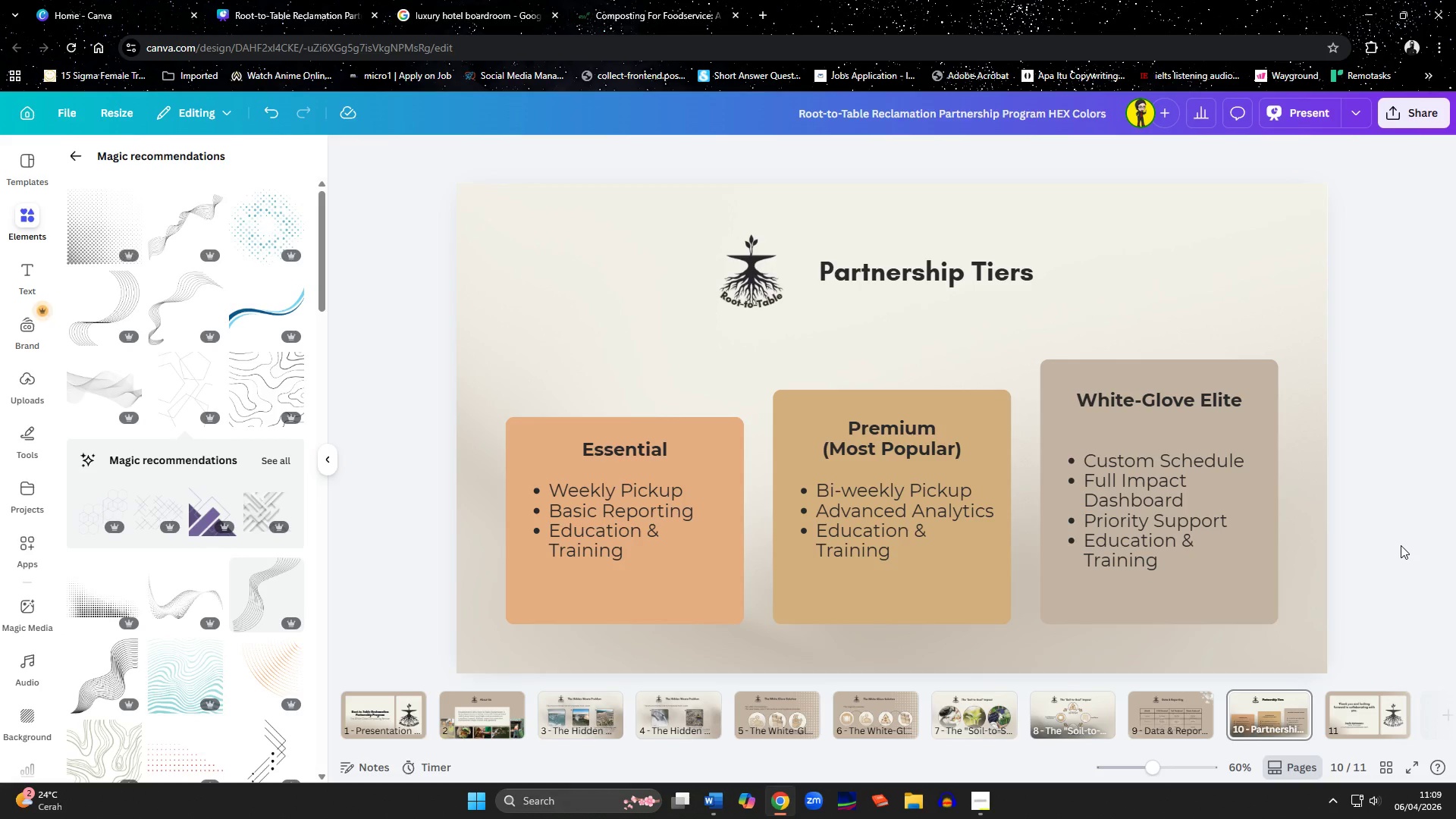 
wait(7.53)
 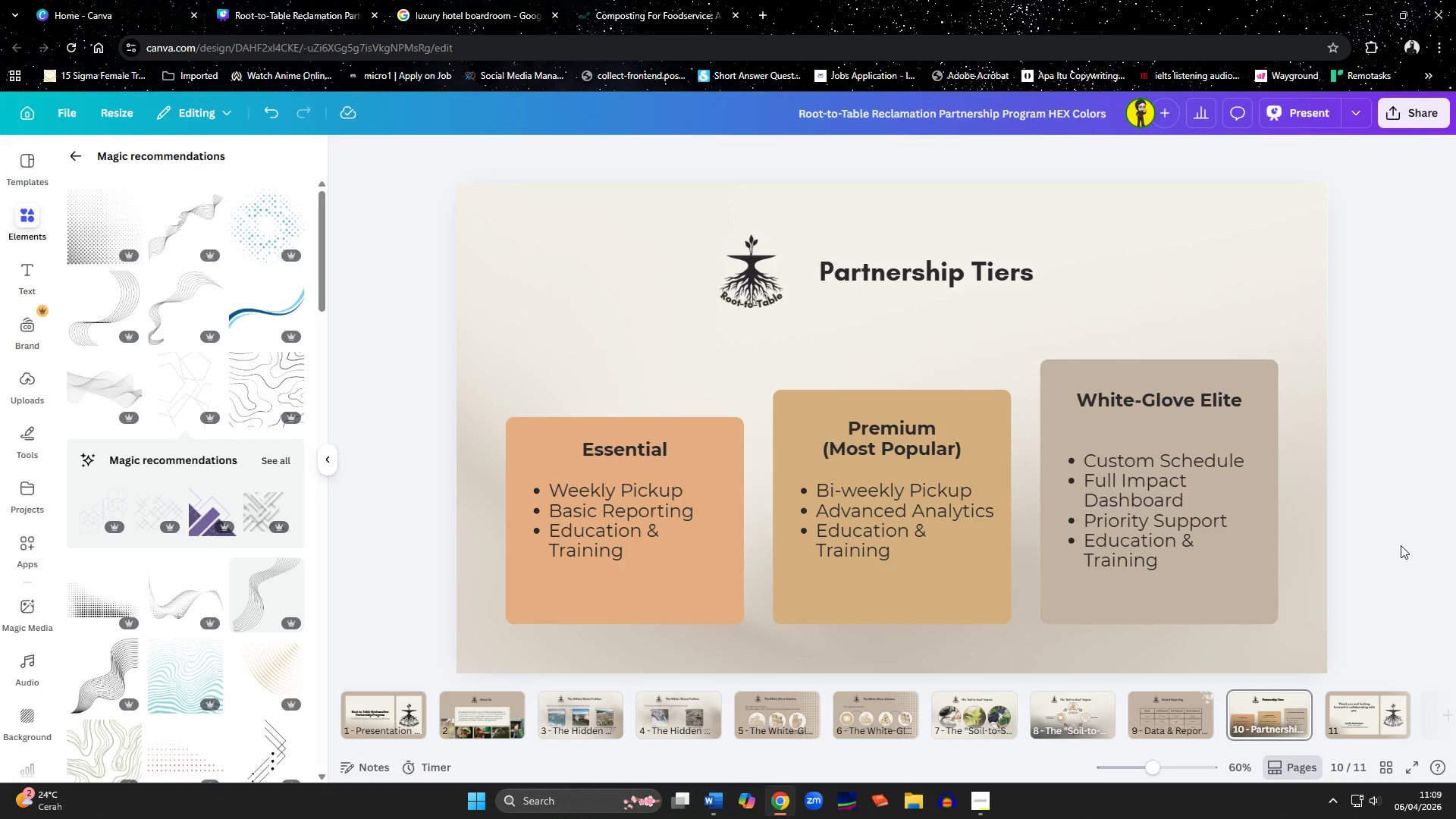 
left_click([329, 460])
 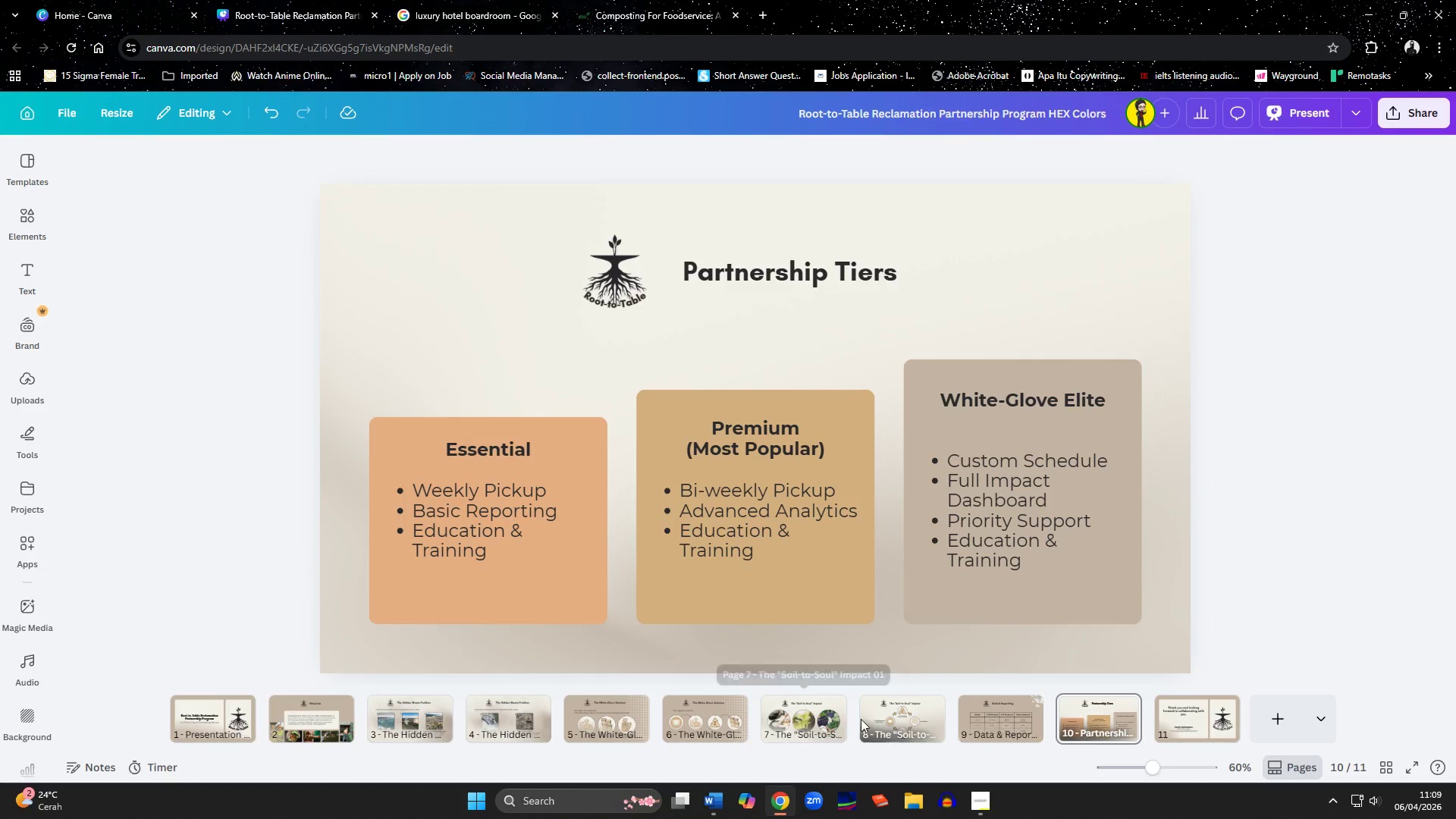 
left_click([1009, 719])
 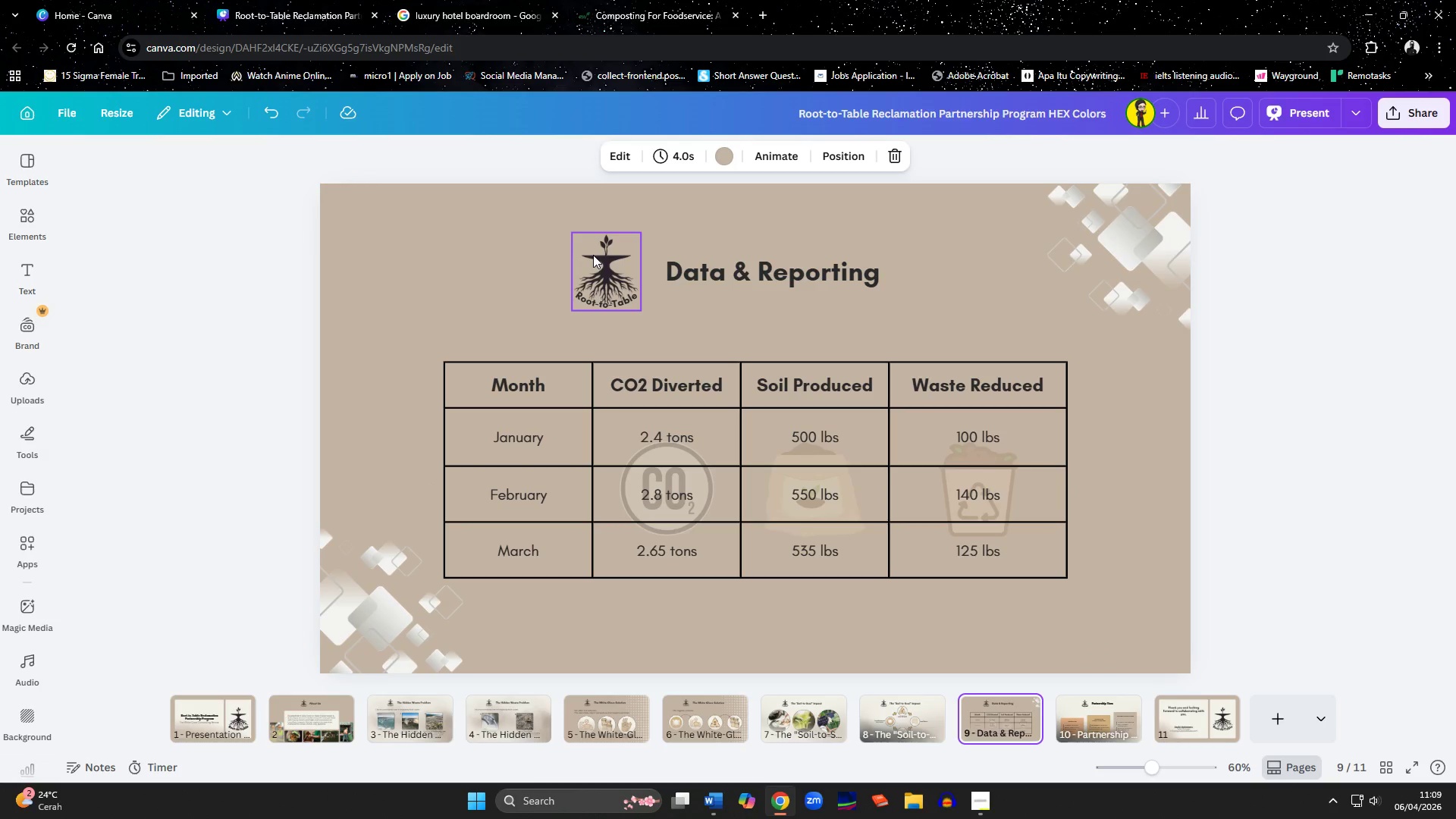 
left_click([455, 246])
 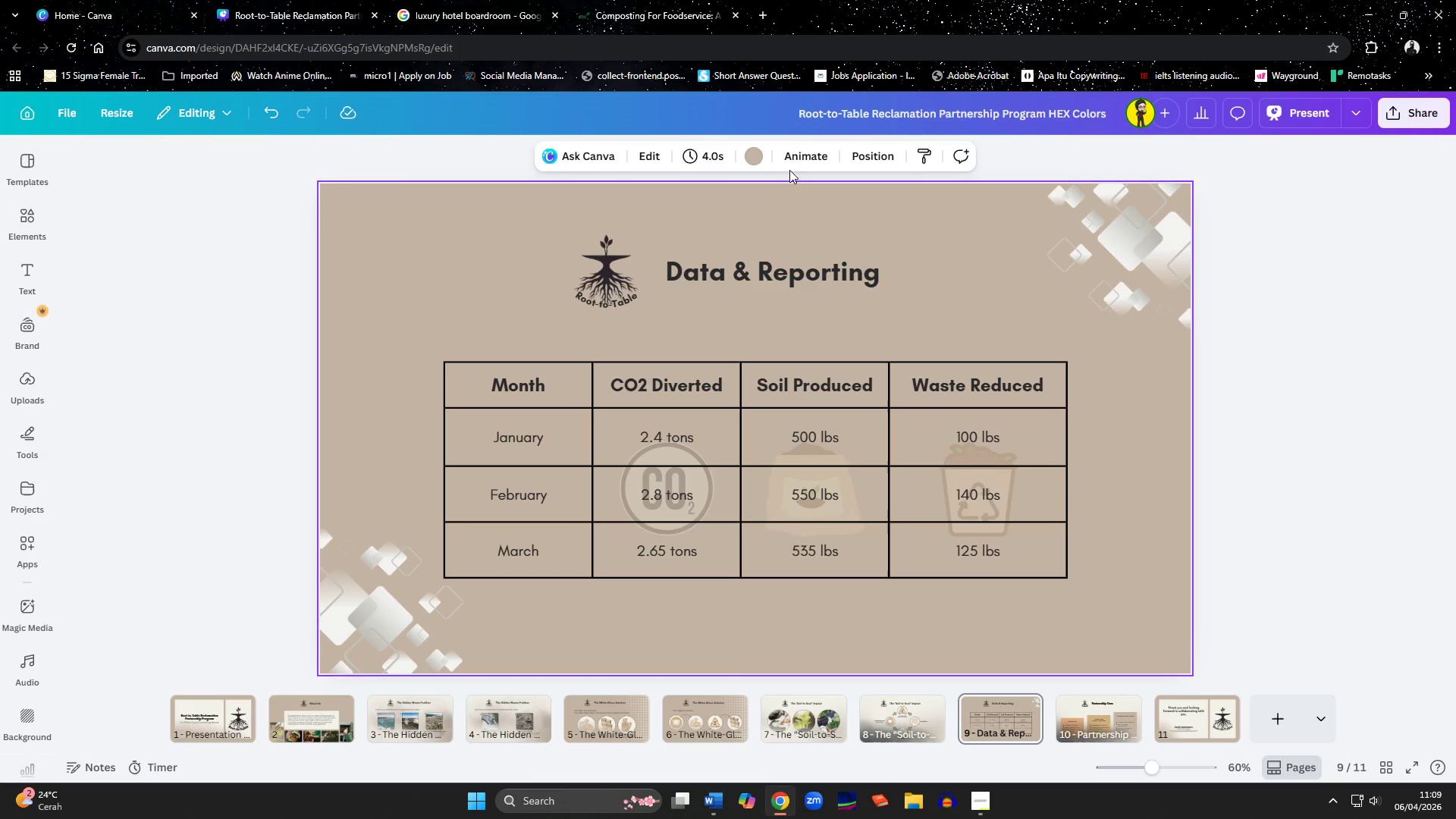 
left_click([792, 149])
 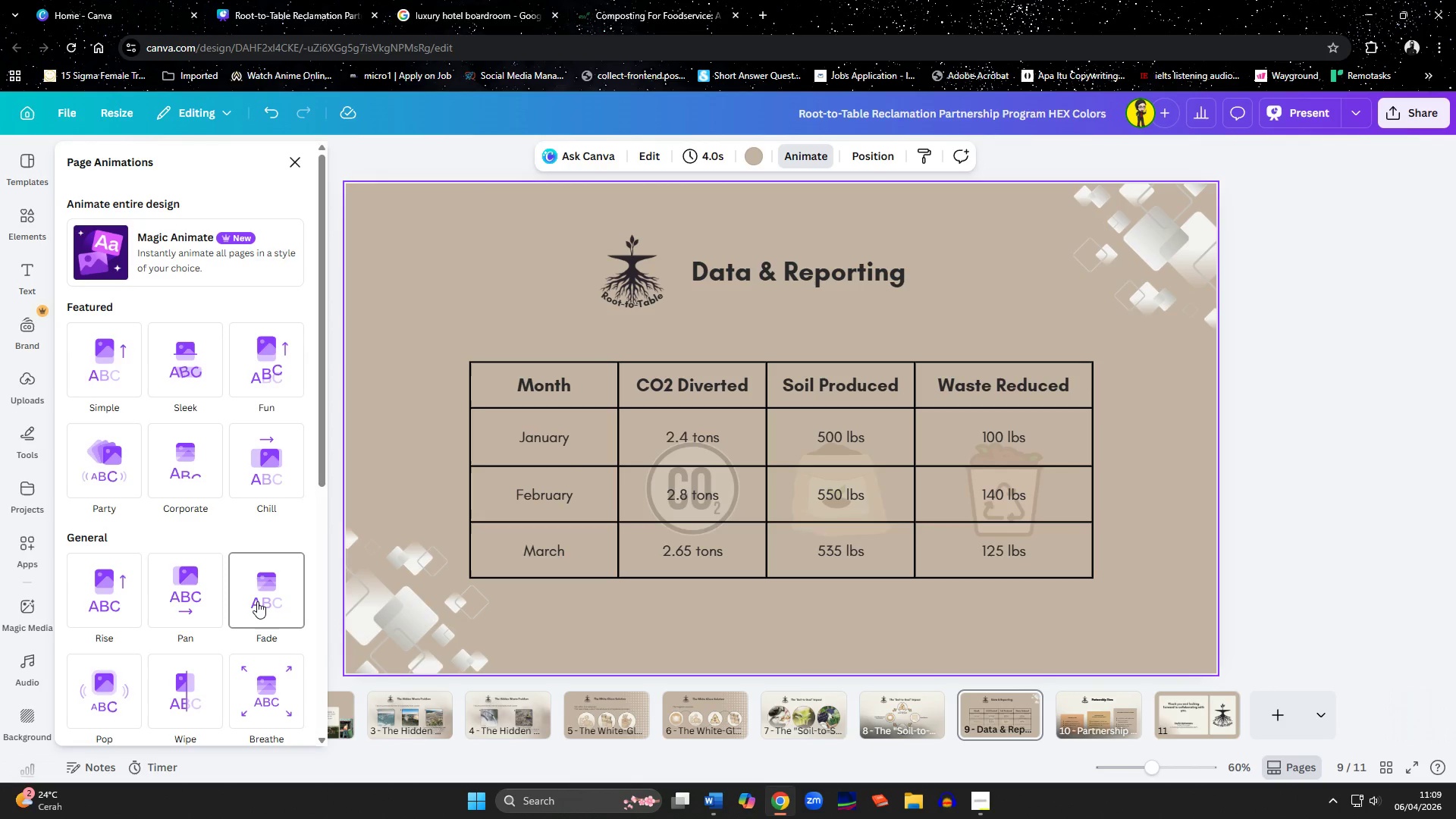 
wait(27.84)
 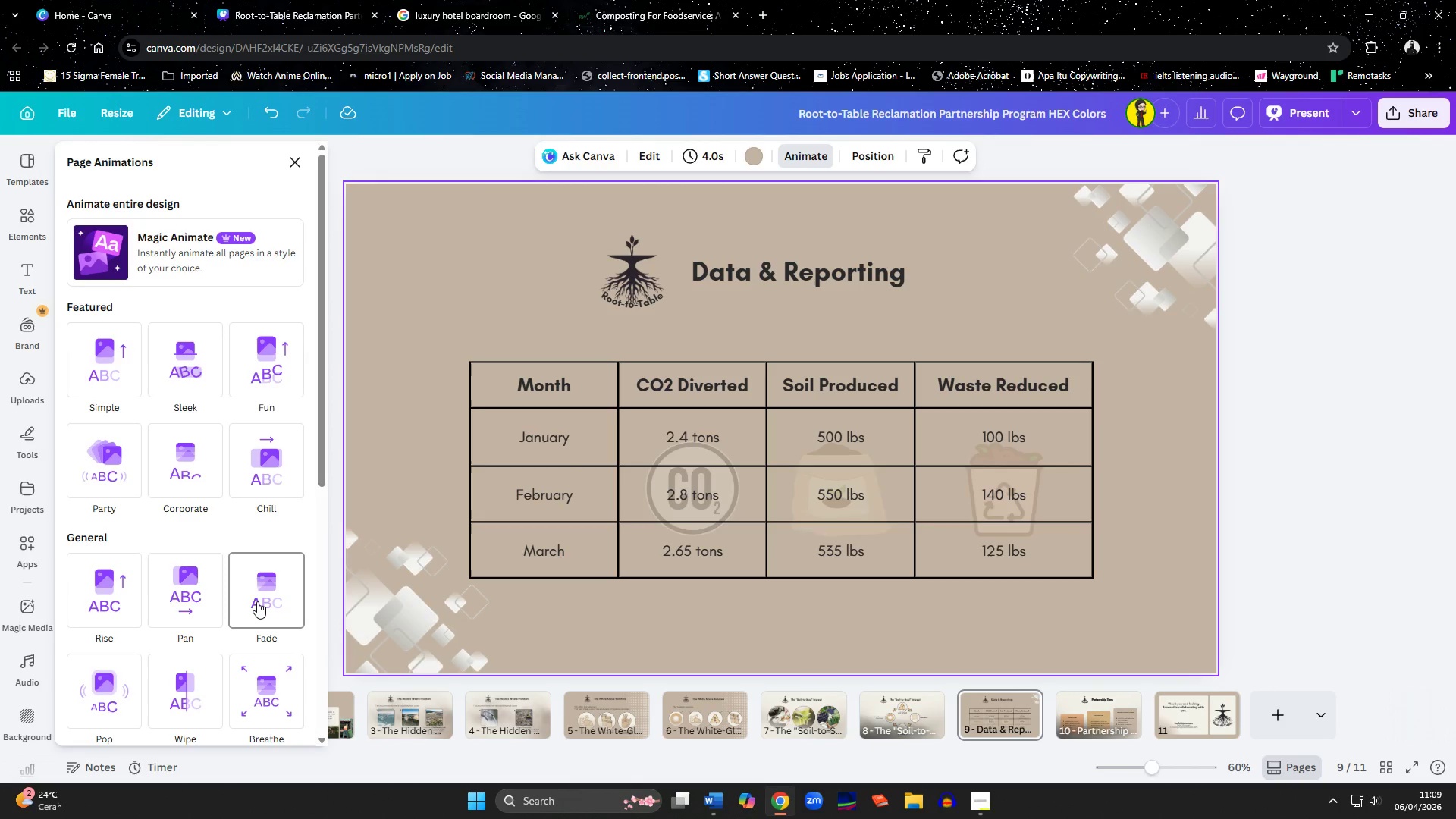 
left_click([193, 687])
 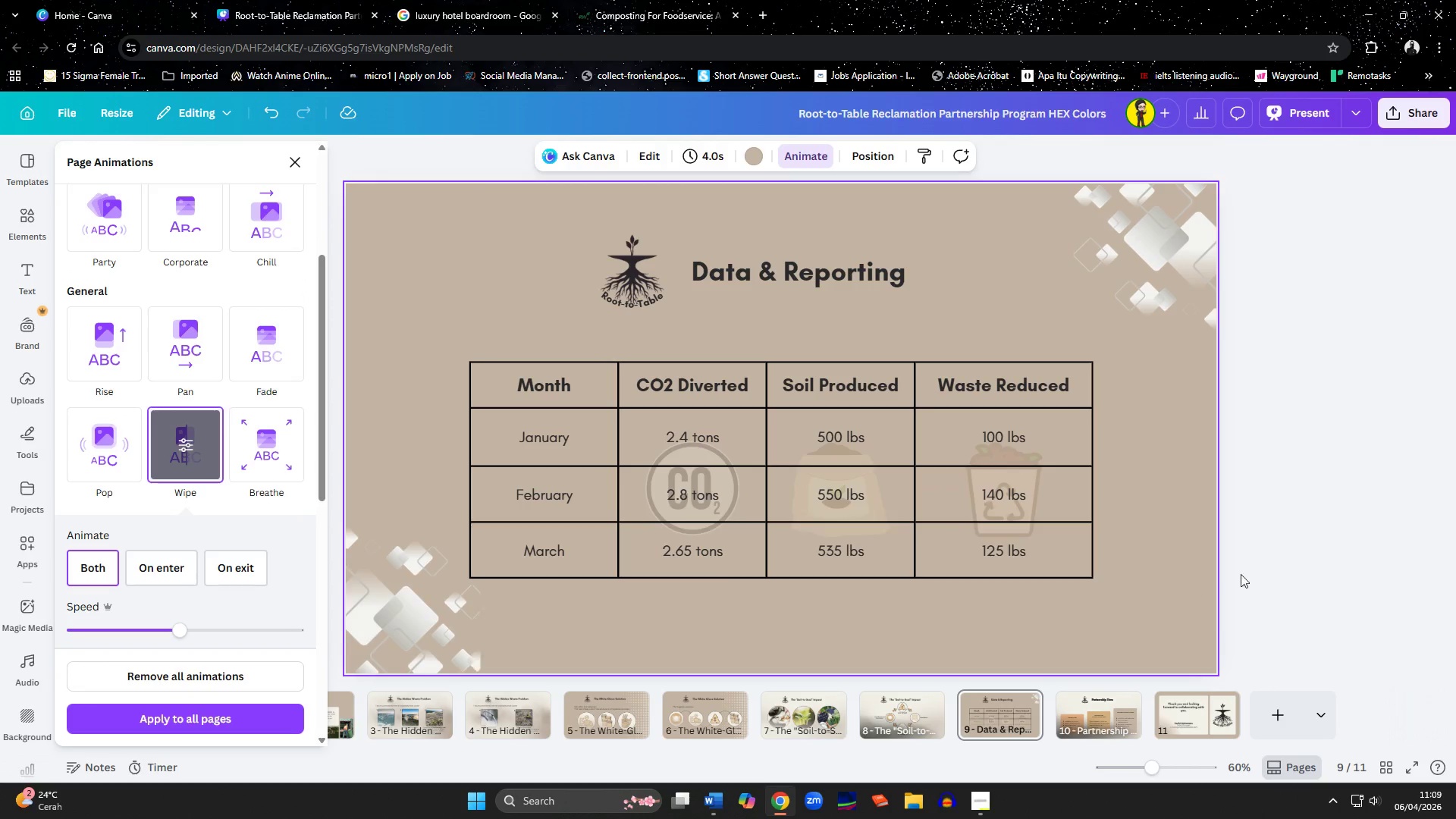 
left_click([1306, 567])
 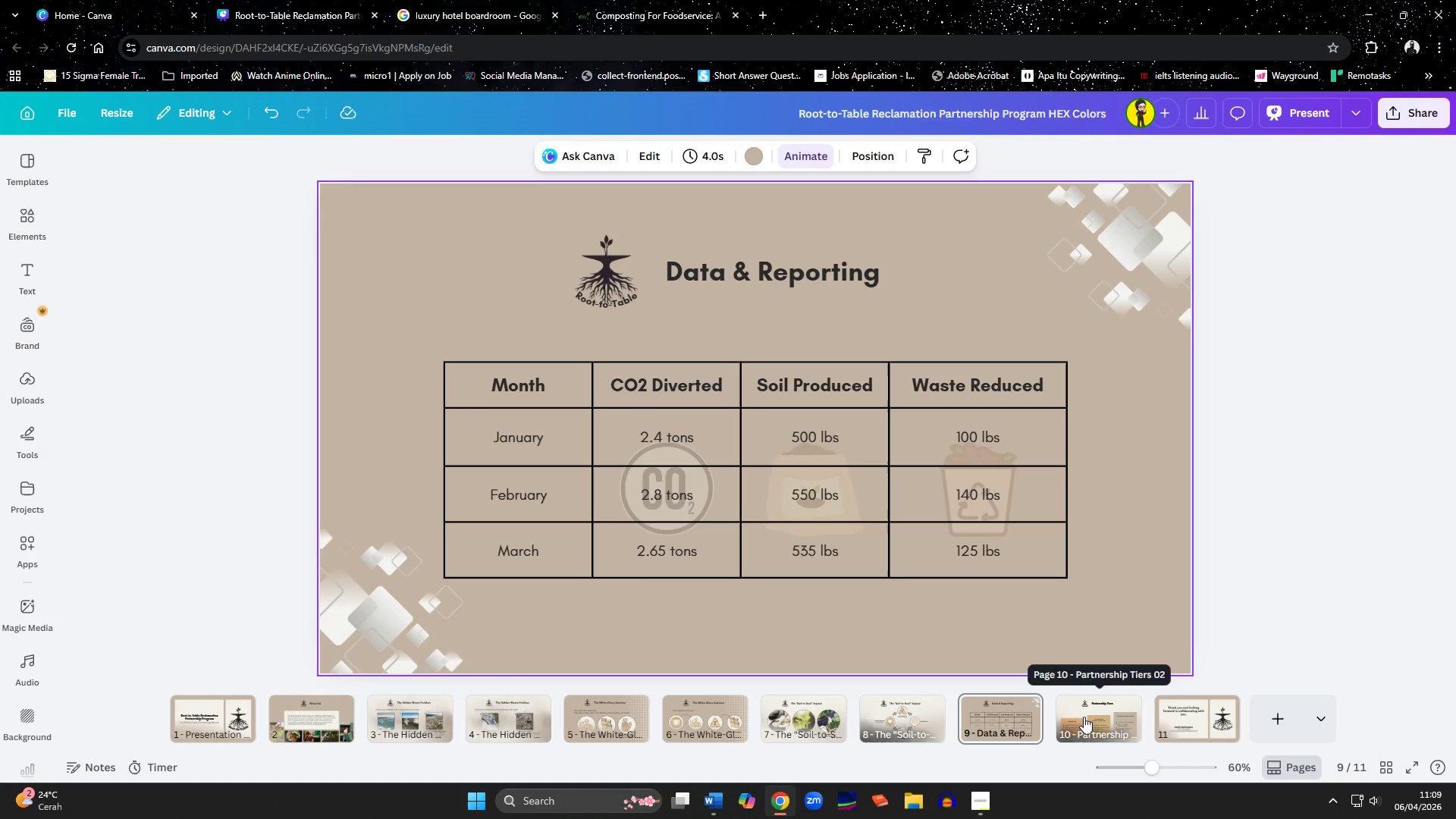 
left_click([1084, 717])
 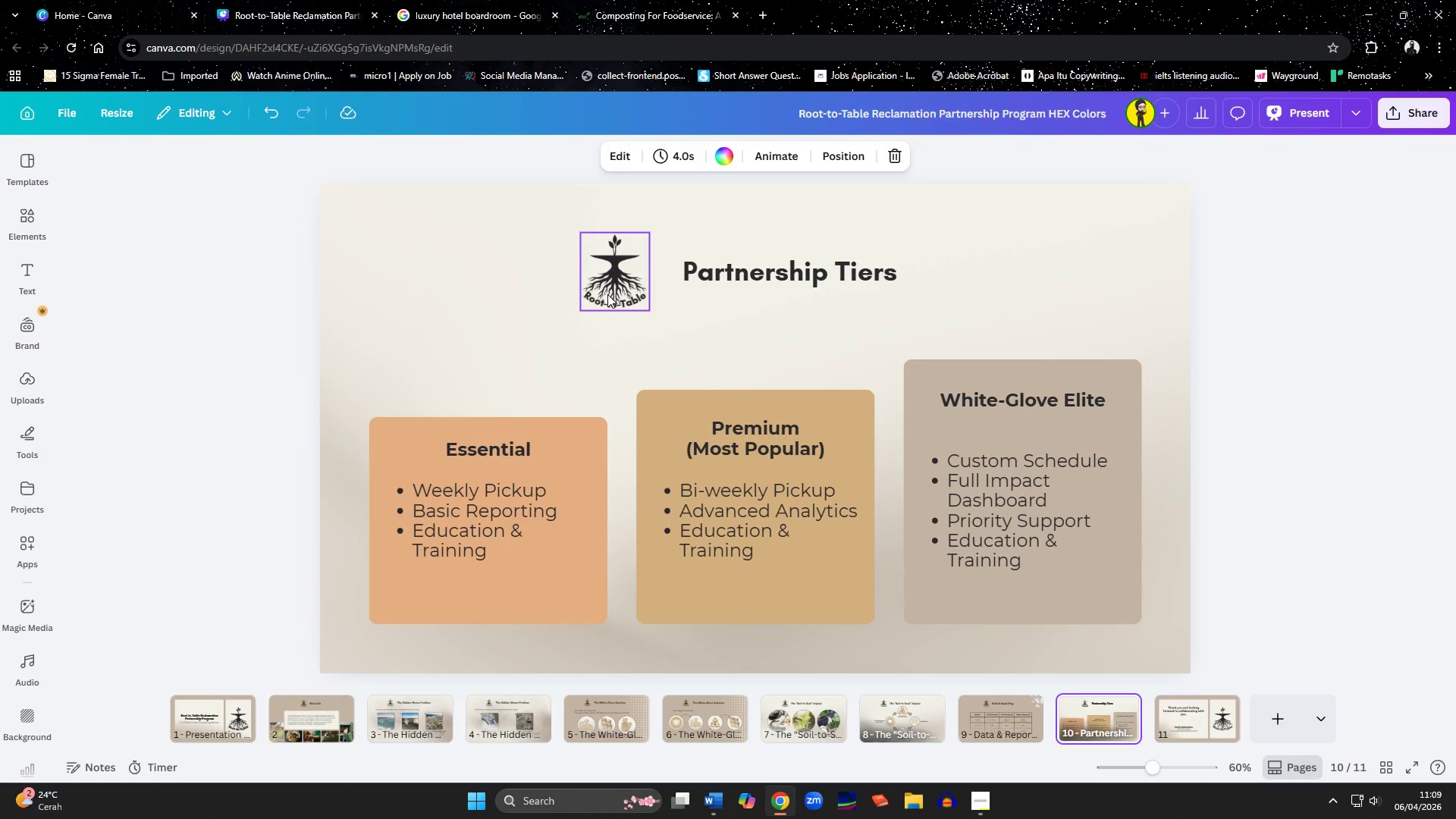 
left_click([469, 294])
 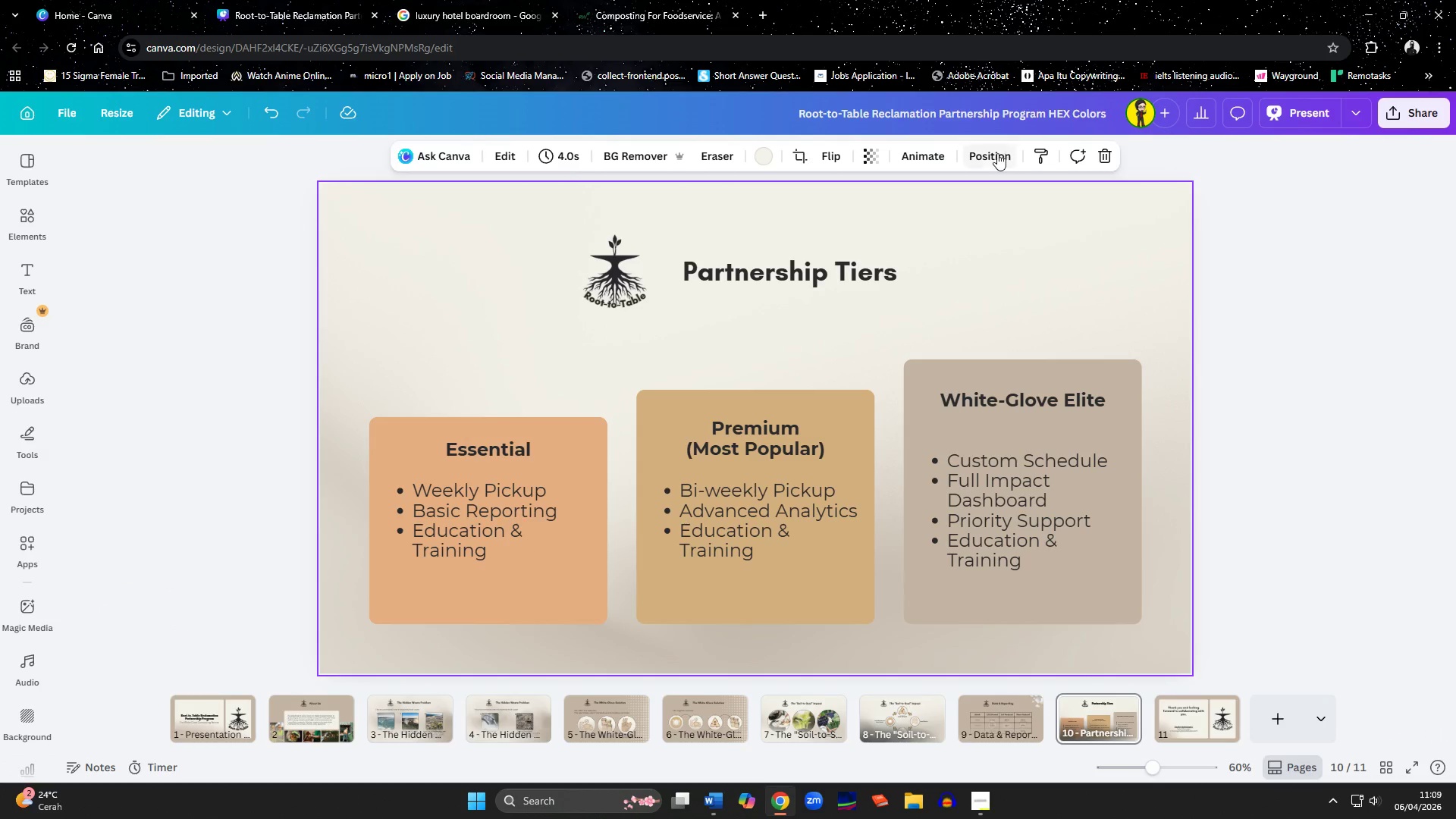 
left_click([937, 160])
 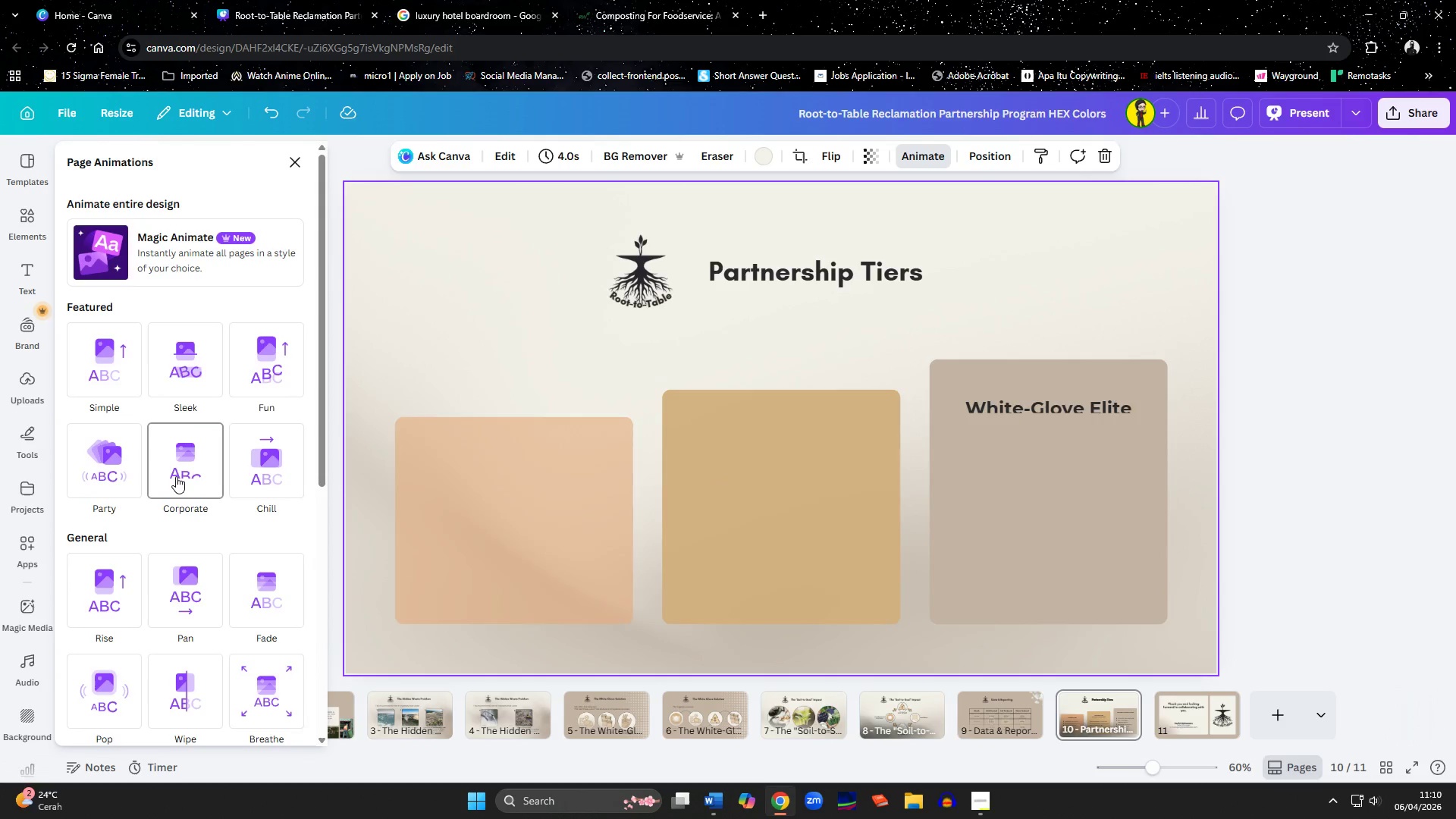 
wait(6.61)
 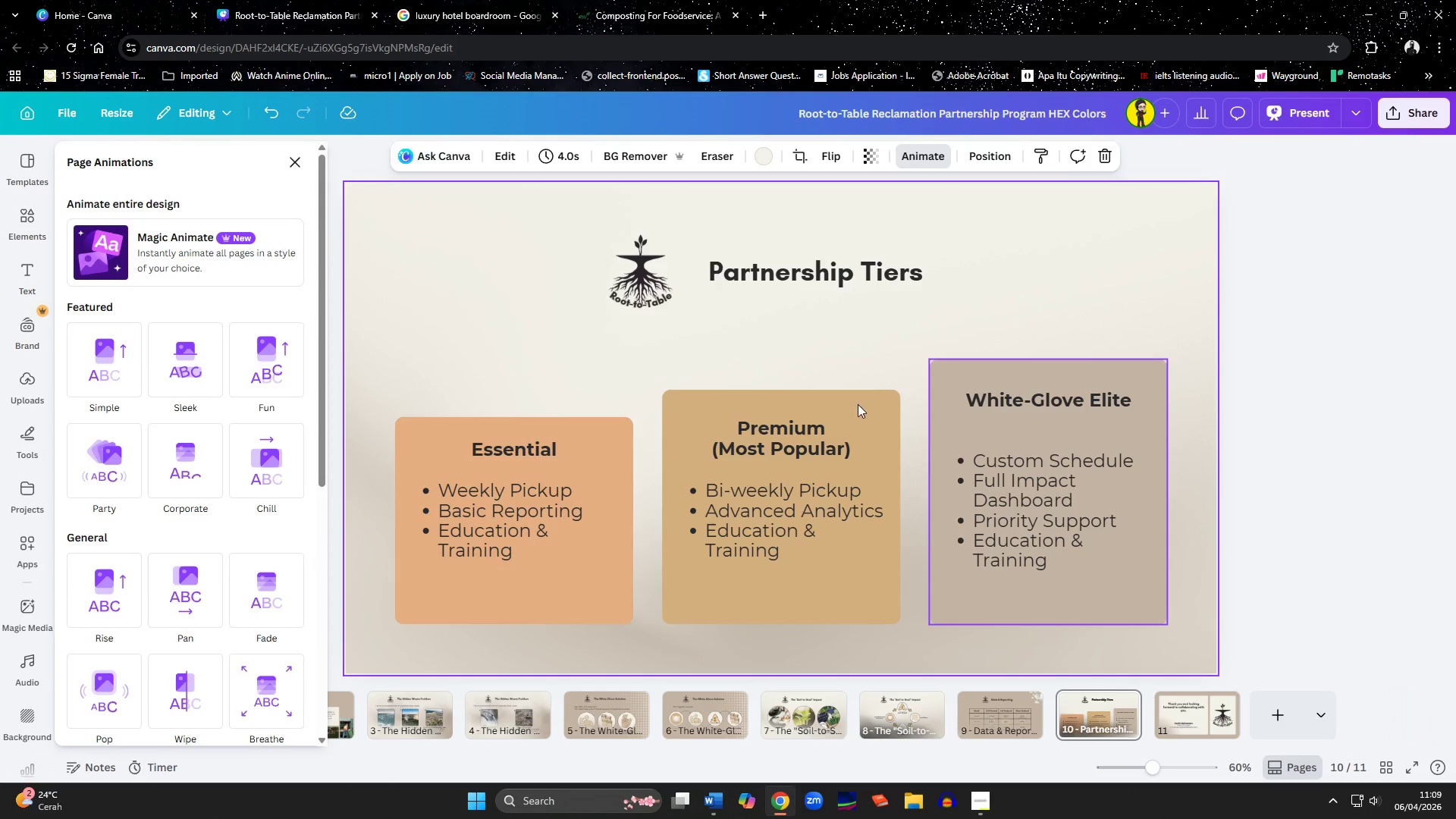 
left_click([176, 476])
 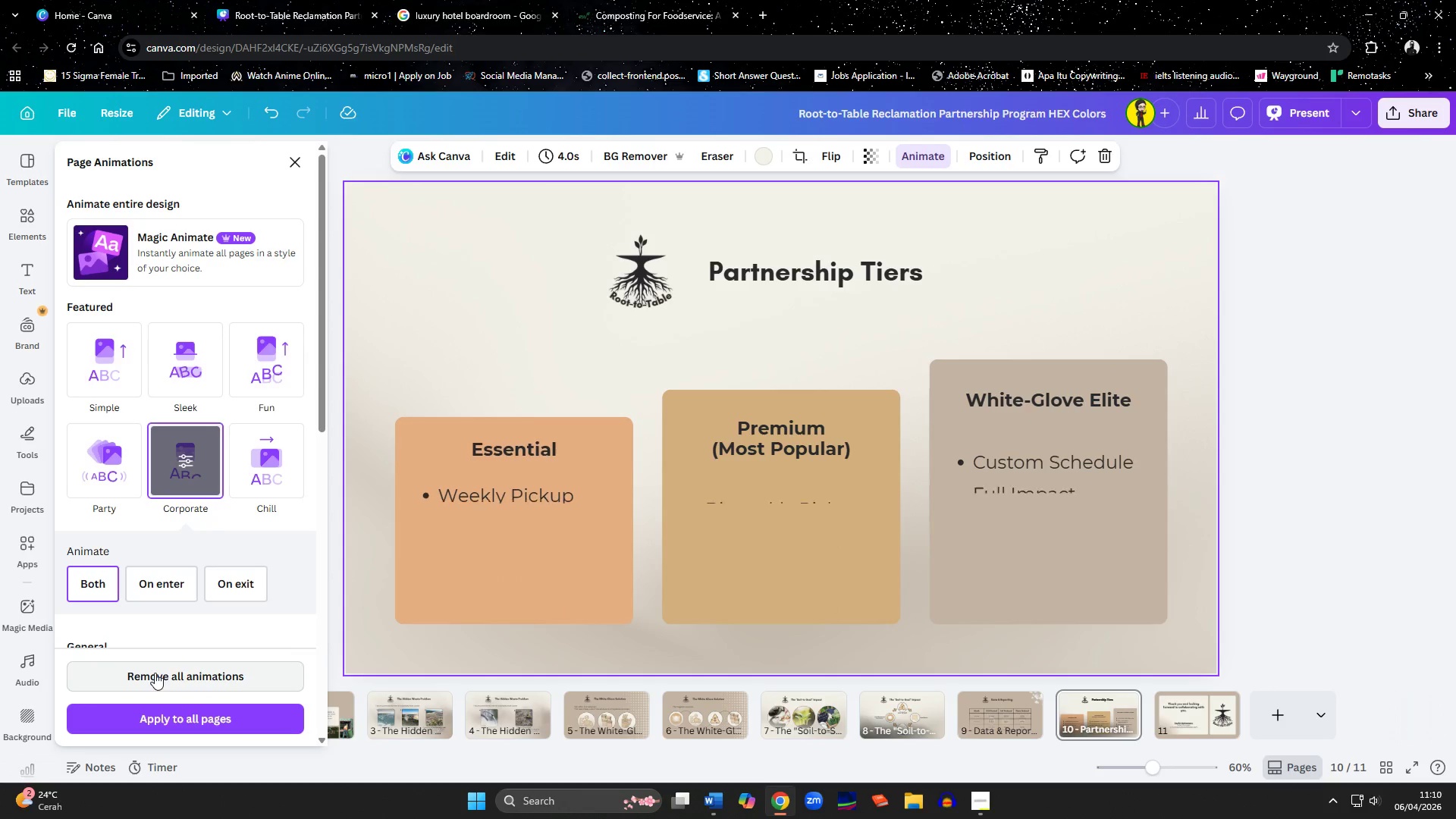 
scroll: coordinate [163, 550], scroll_direction: down, amount: 1.0
 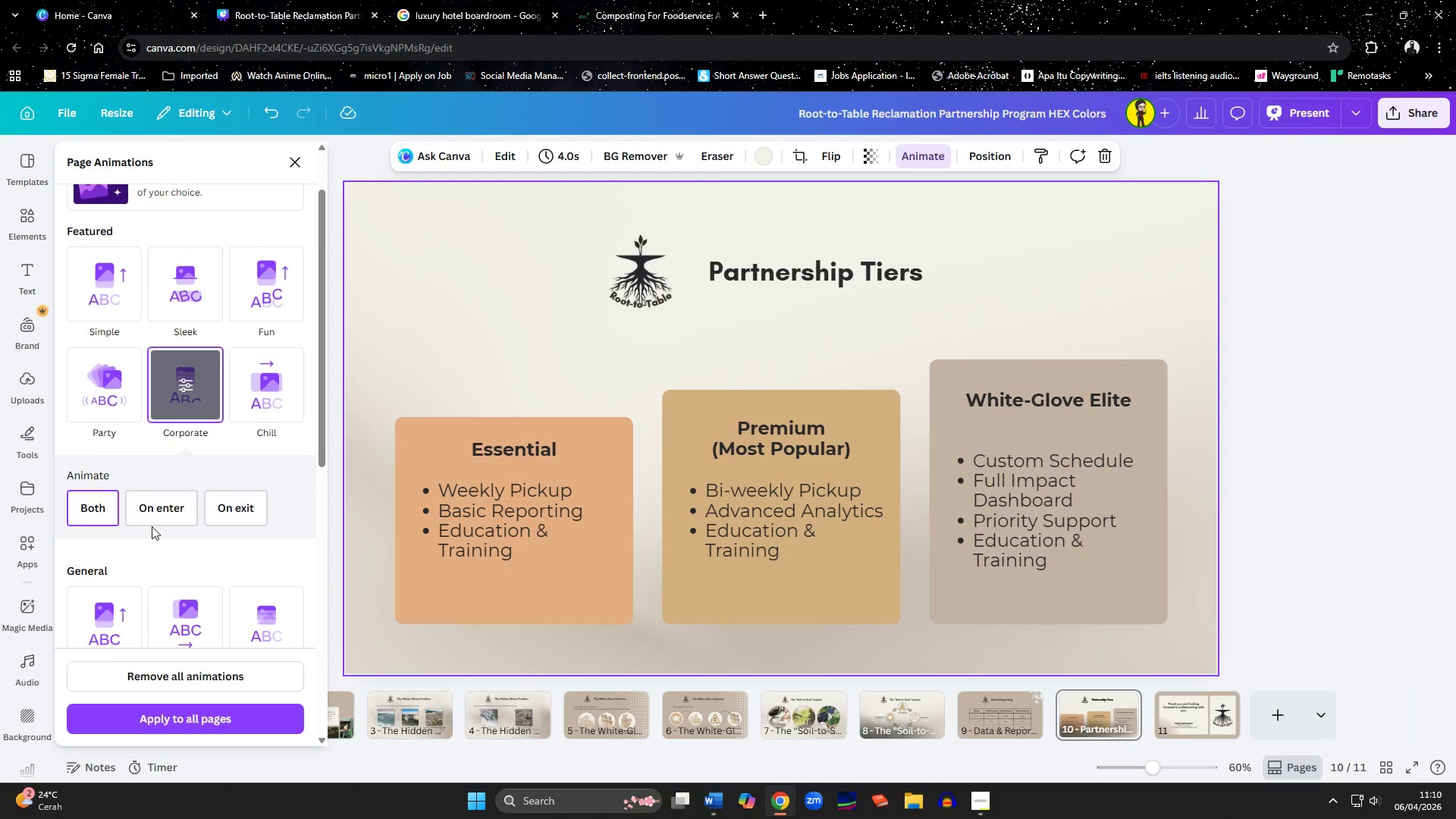 
left_click([152, 509])
 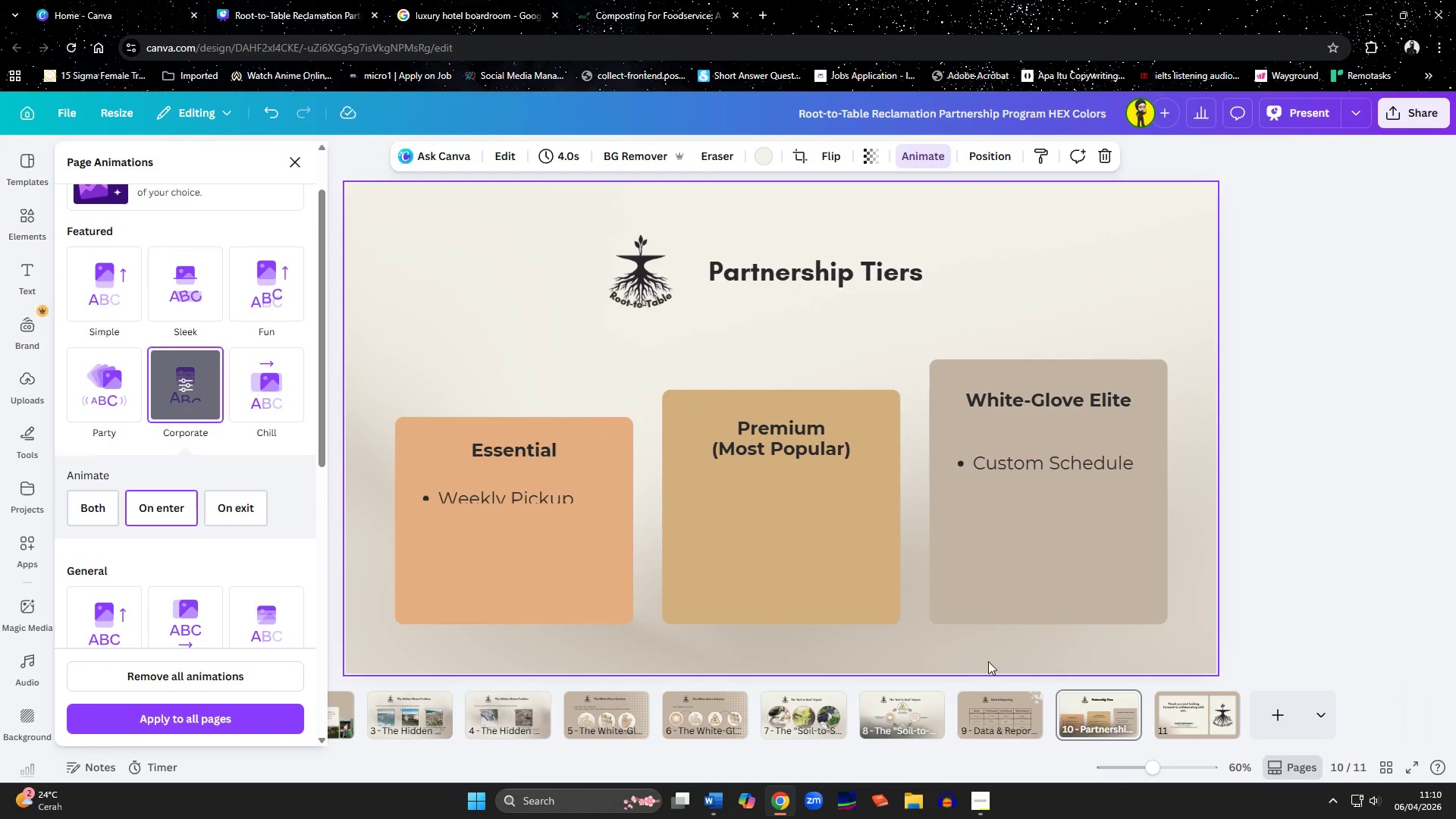 
left_click([997, 714])
 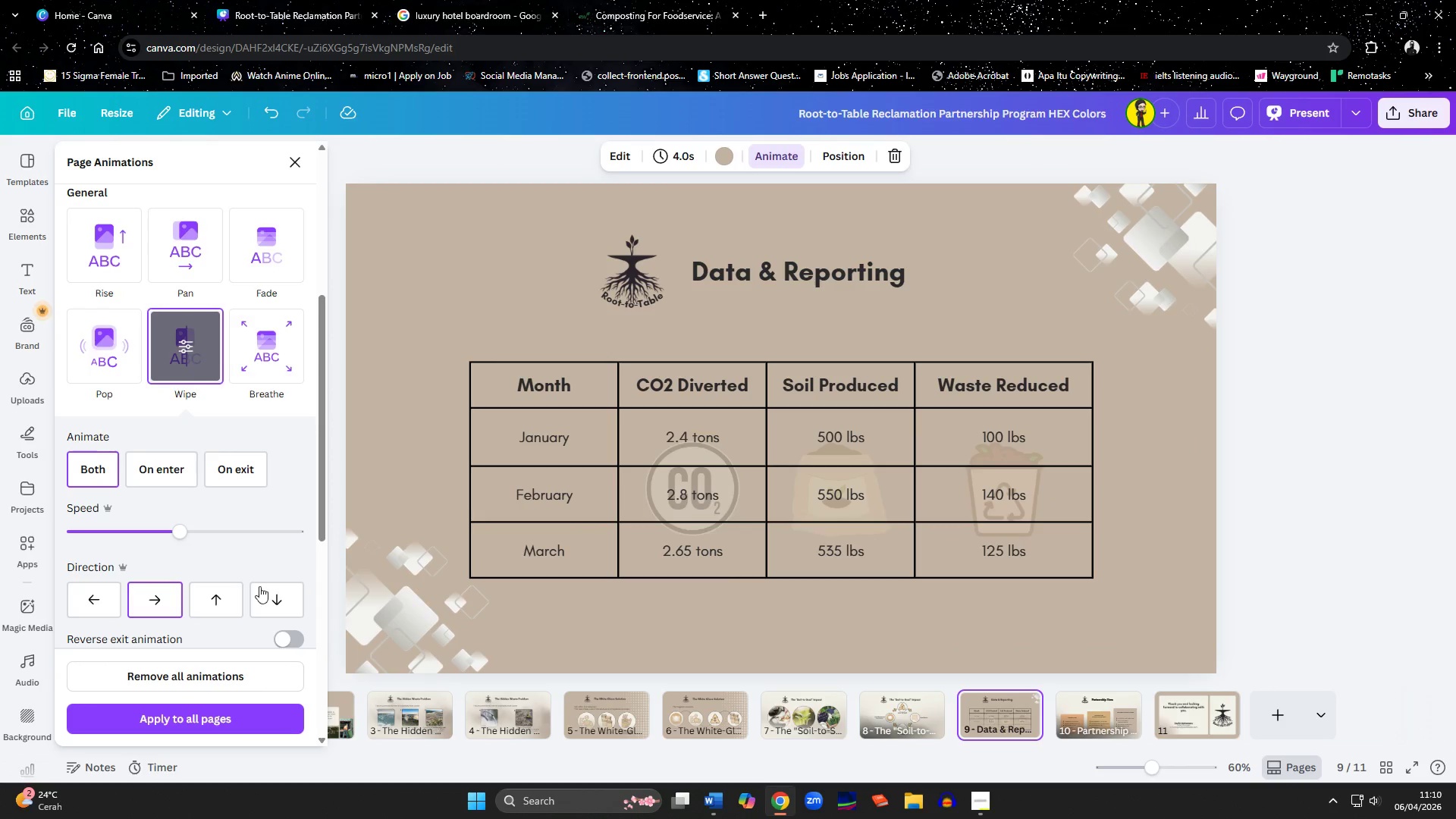 
left_click([155, 467])
 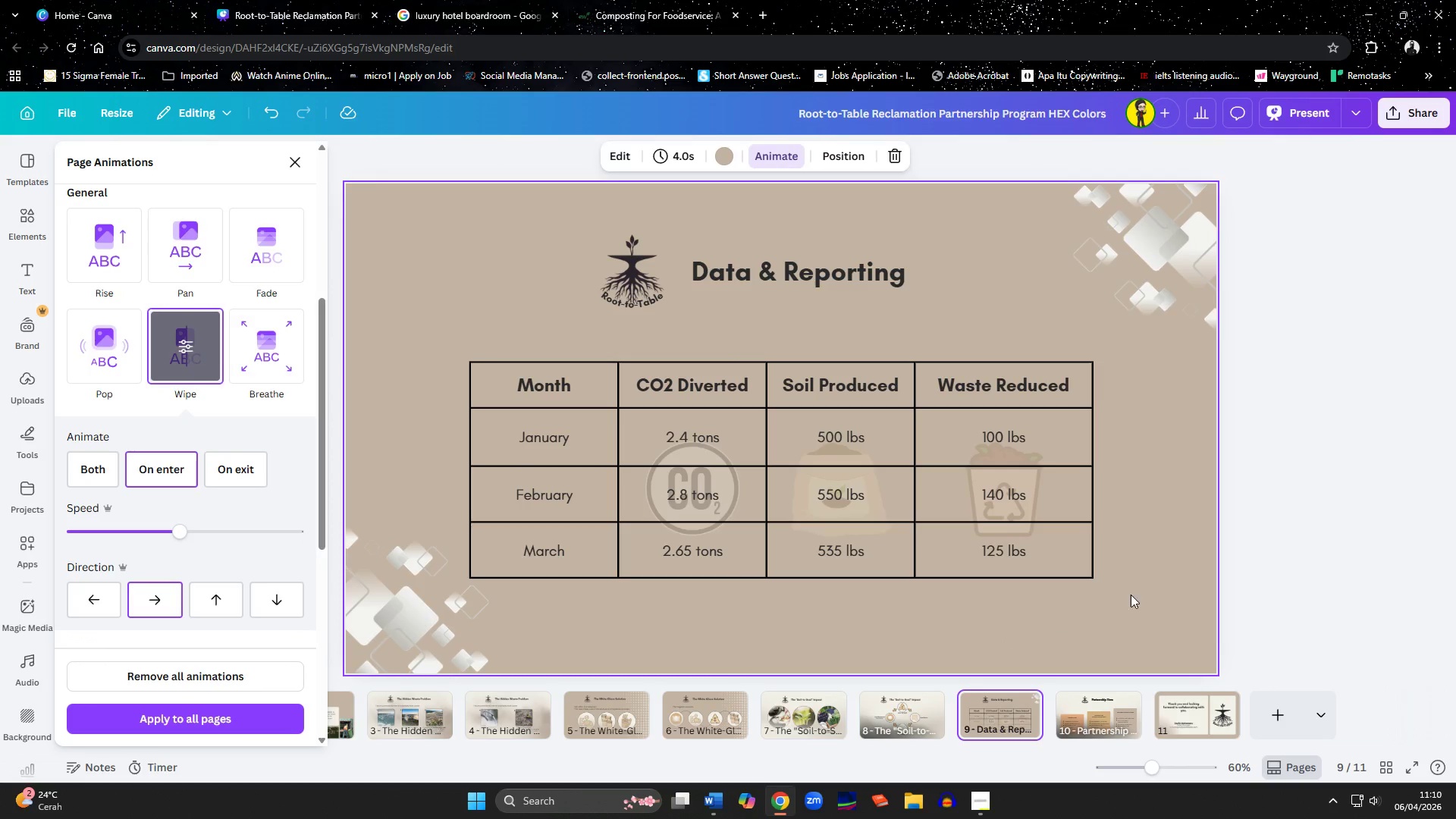 
left_click([1252, 541])
 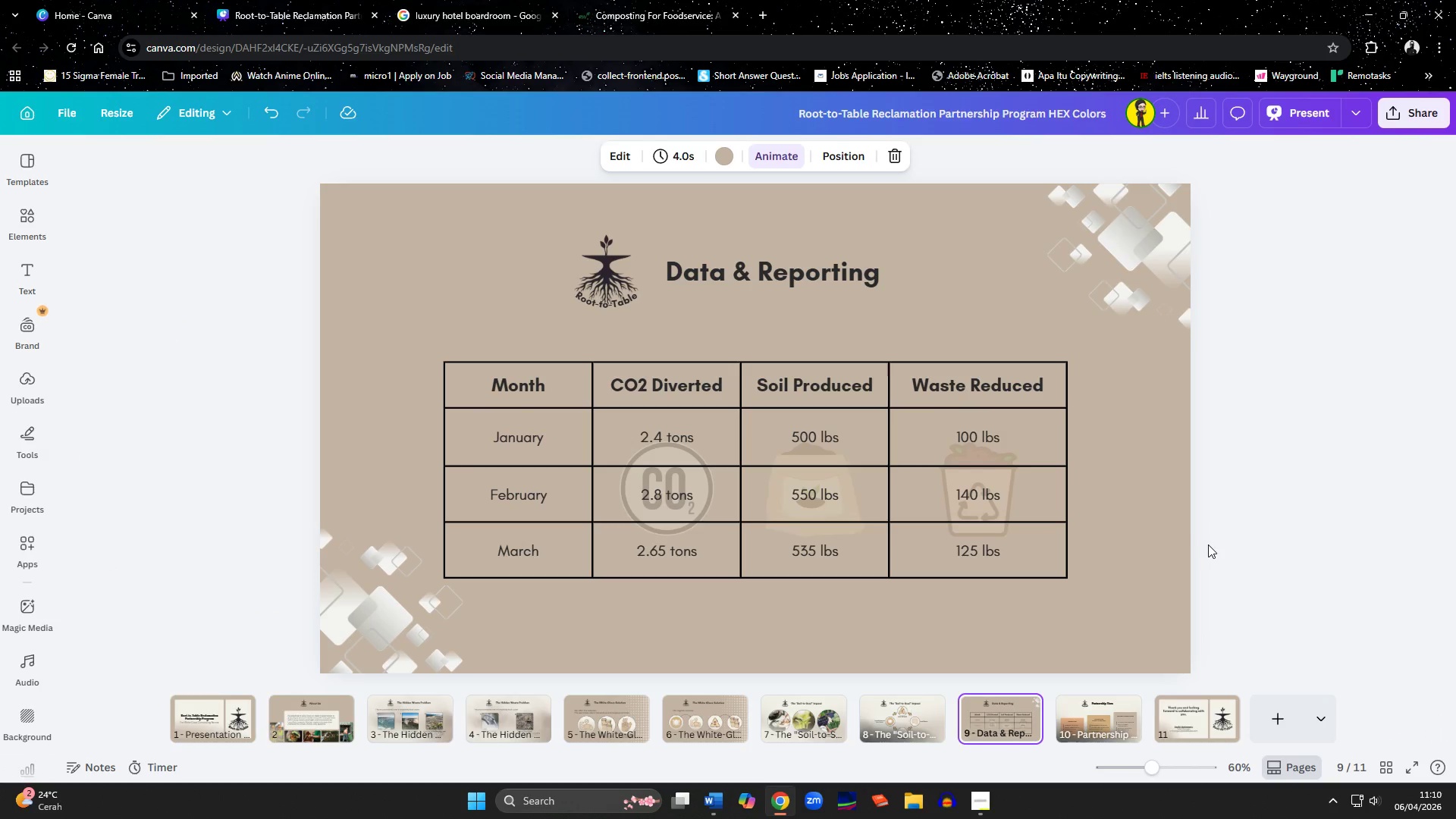 
wait(7.22)
 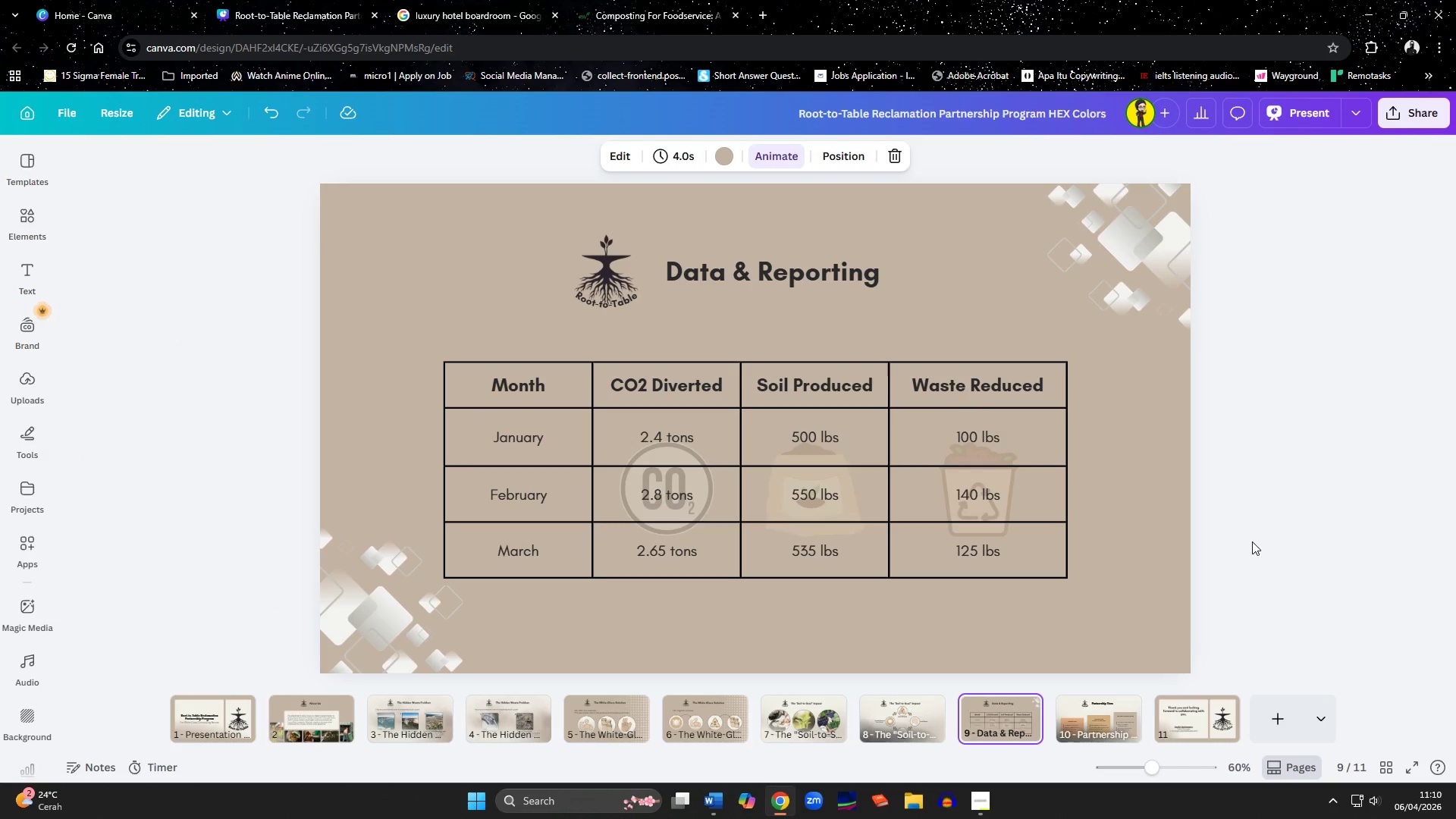 
left_click([205, 705])
 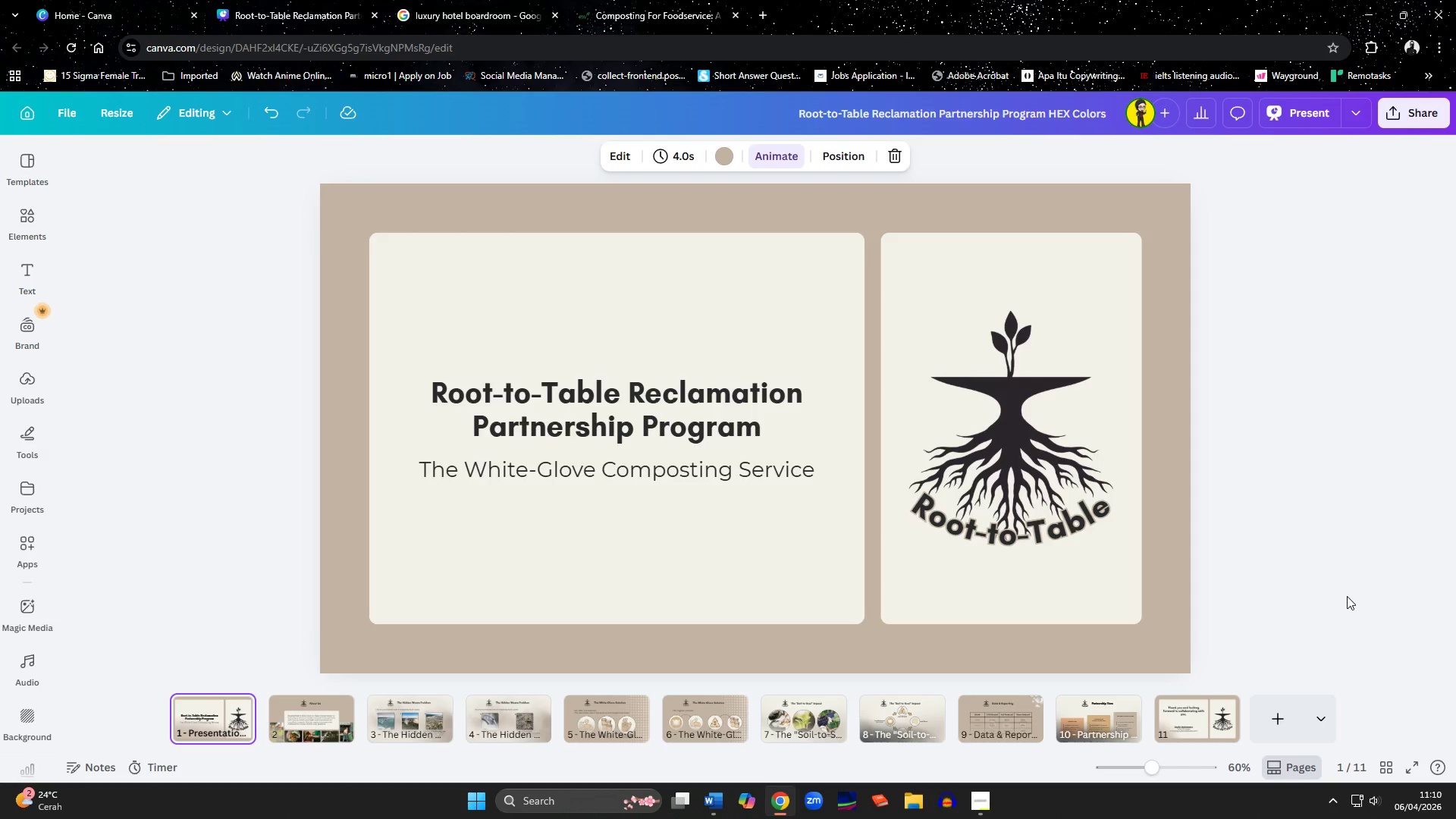 
wait(9.95)
 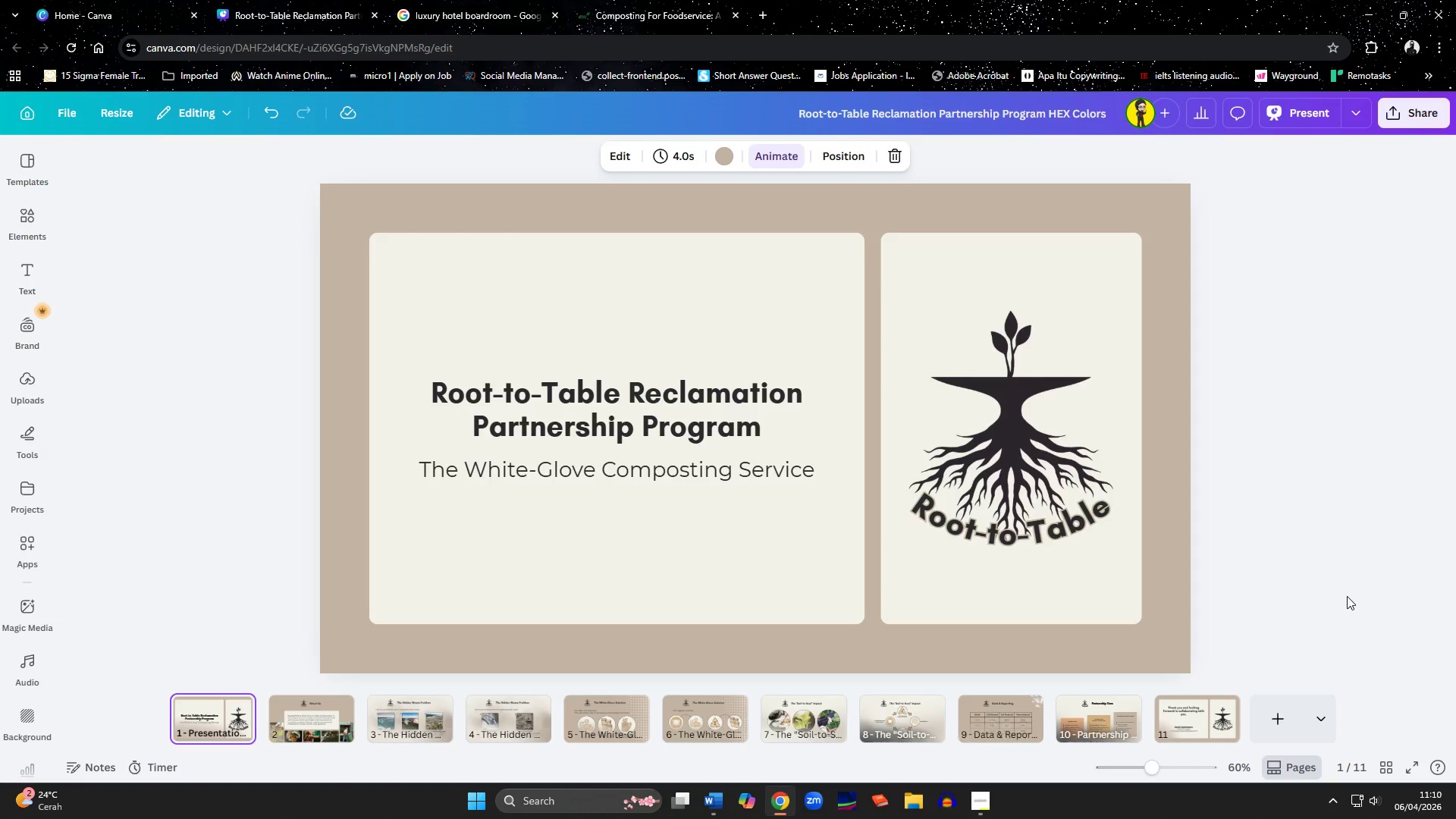 
left_click([1311, 116])
 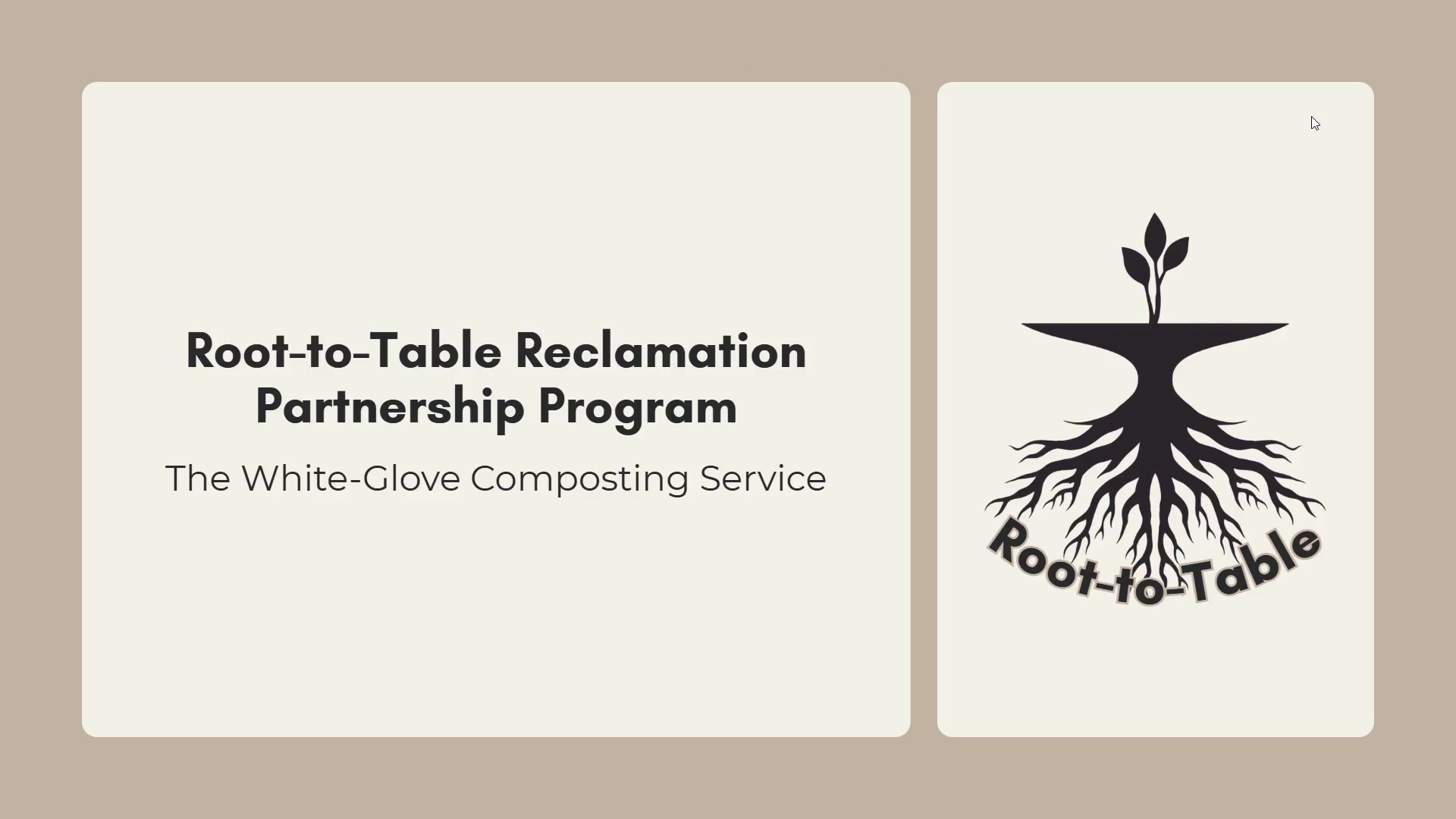 
wait(7.14)
 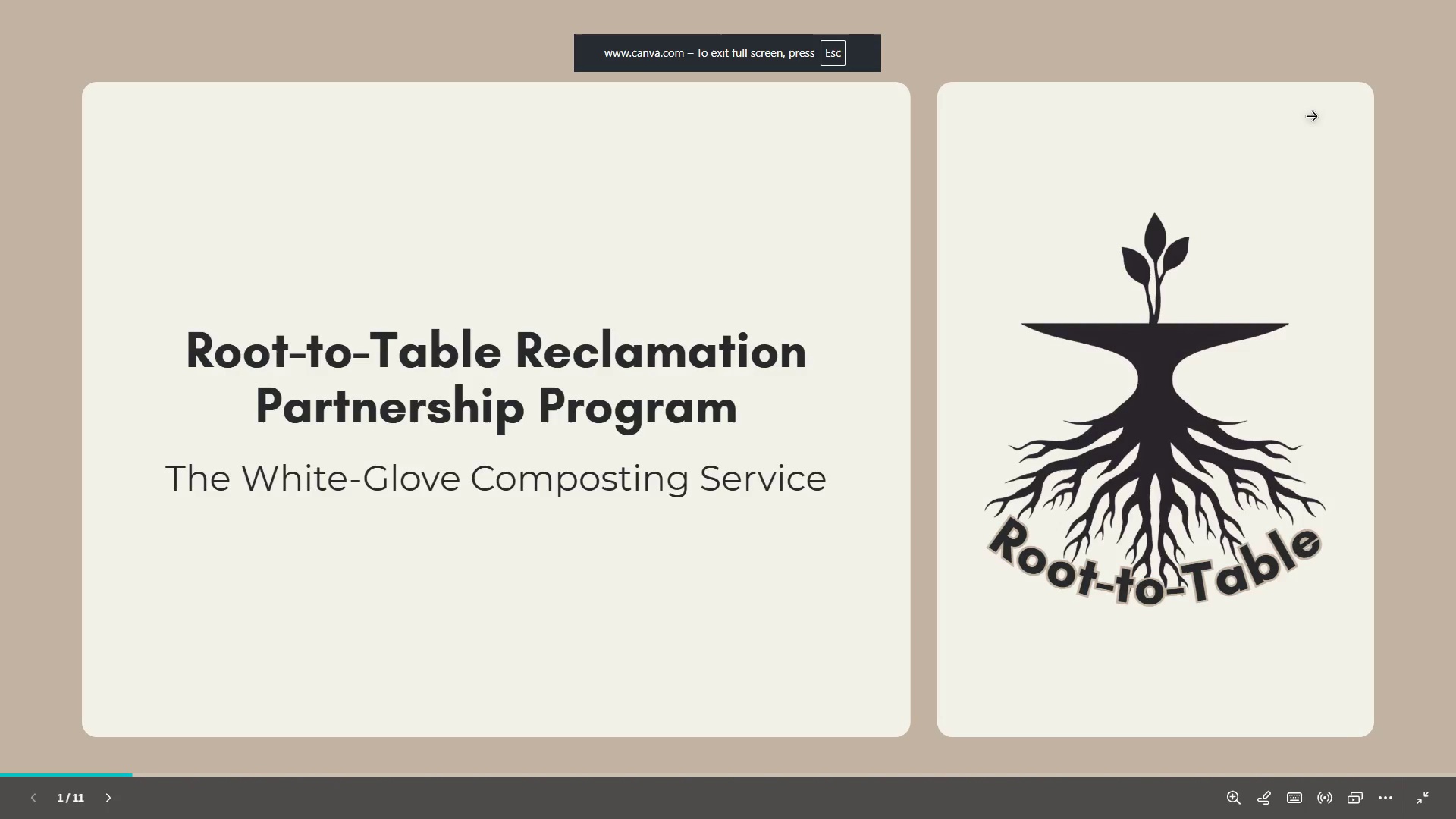 
key(ArrowRight)
 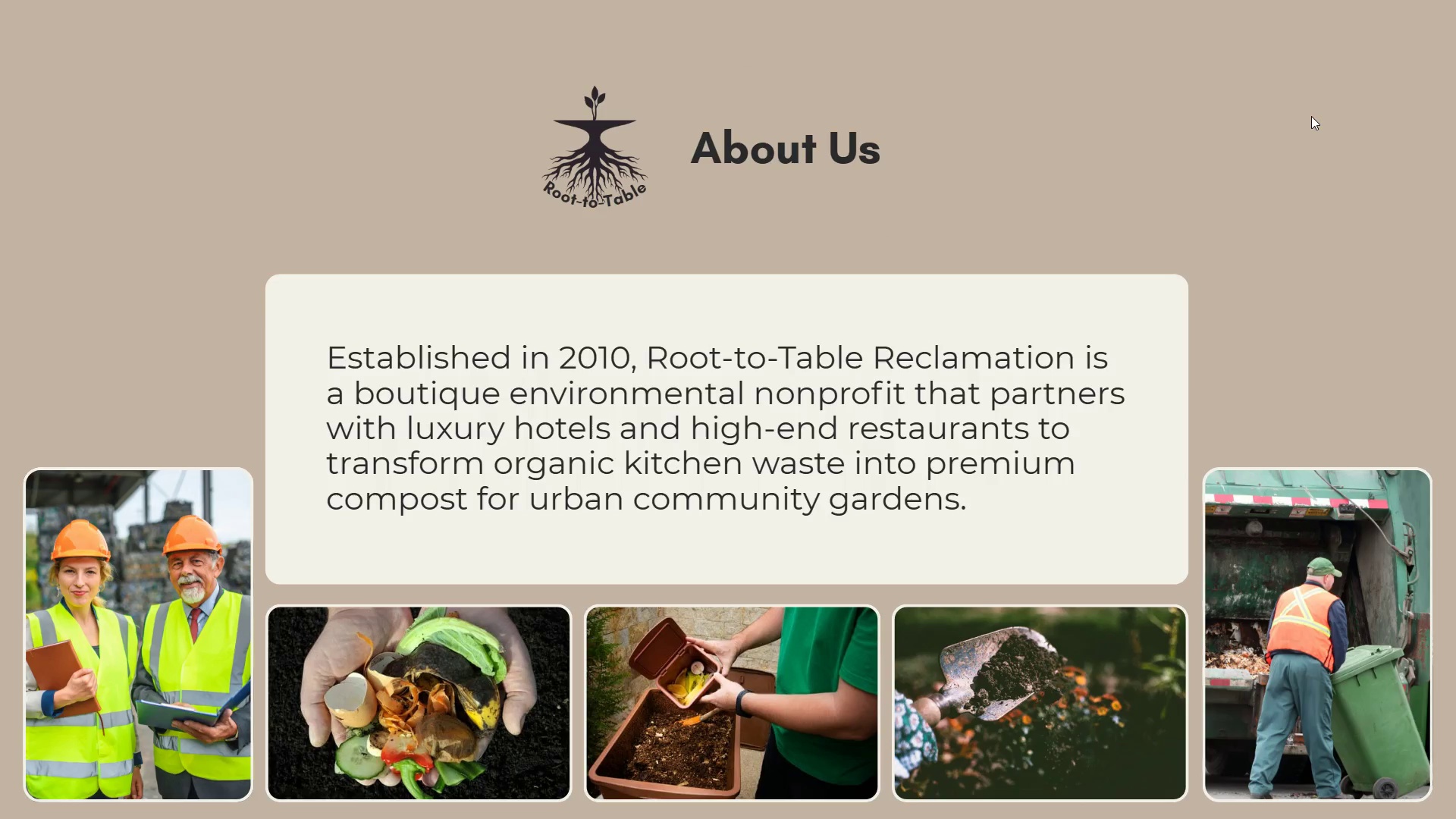 
wait(10.39)
 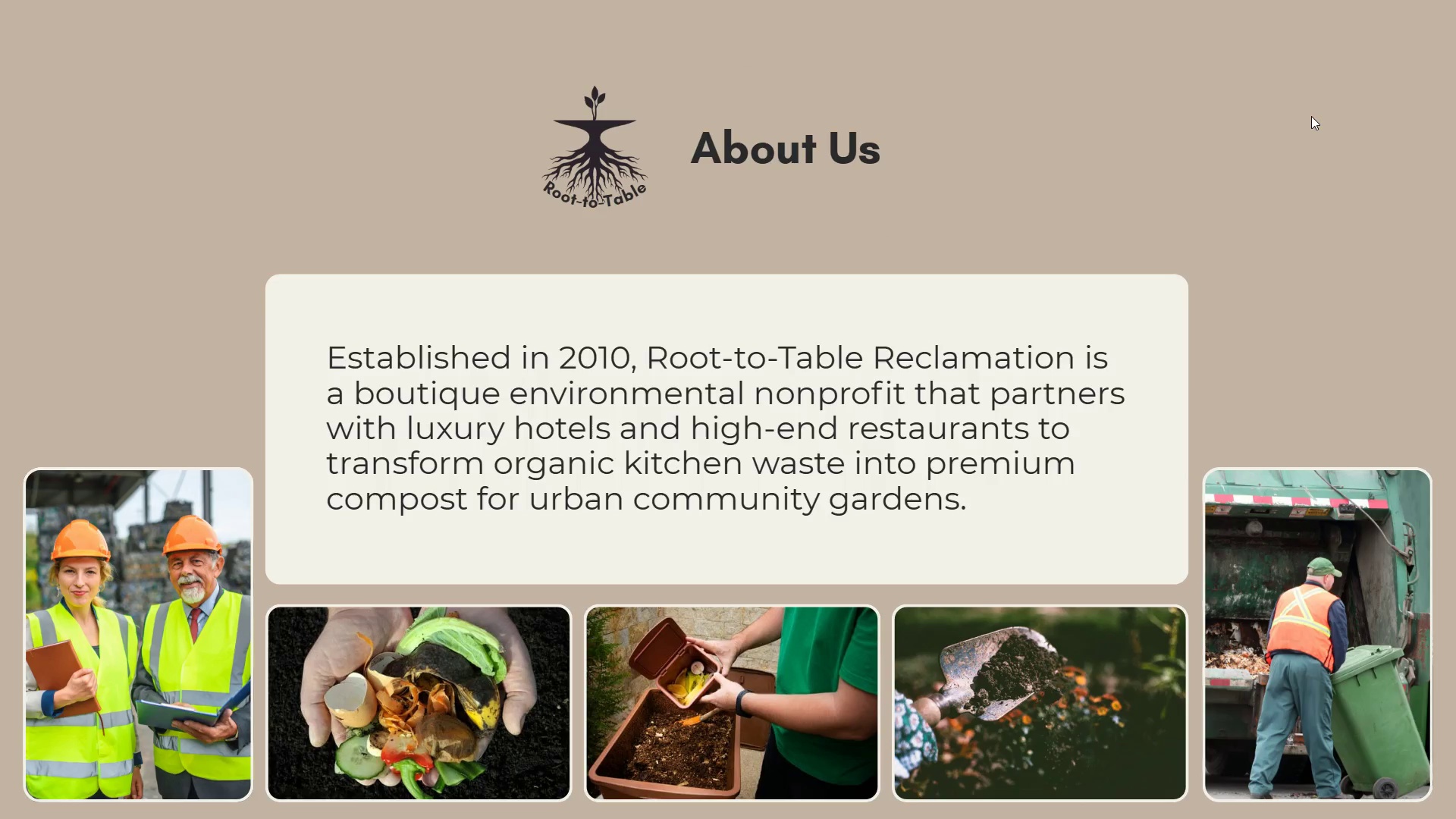 
key(ArrowRight)
 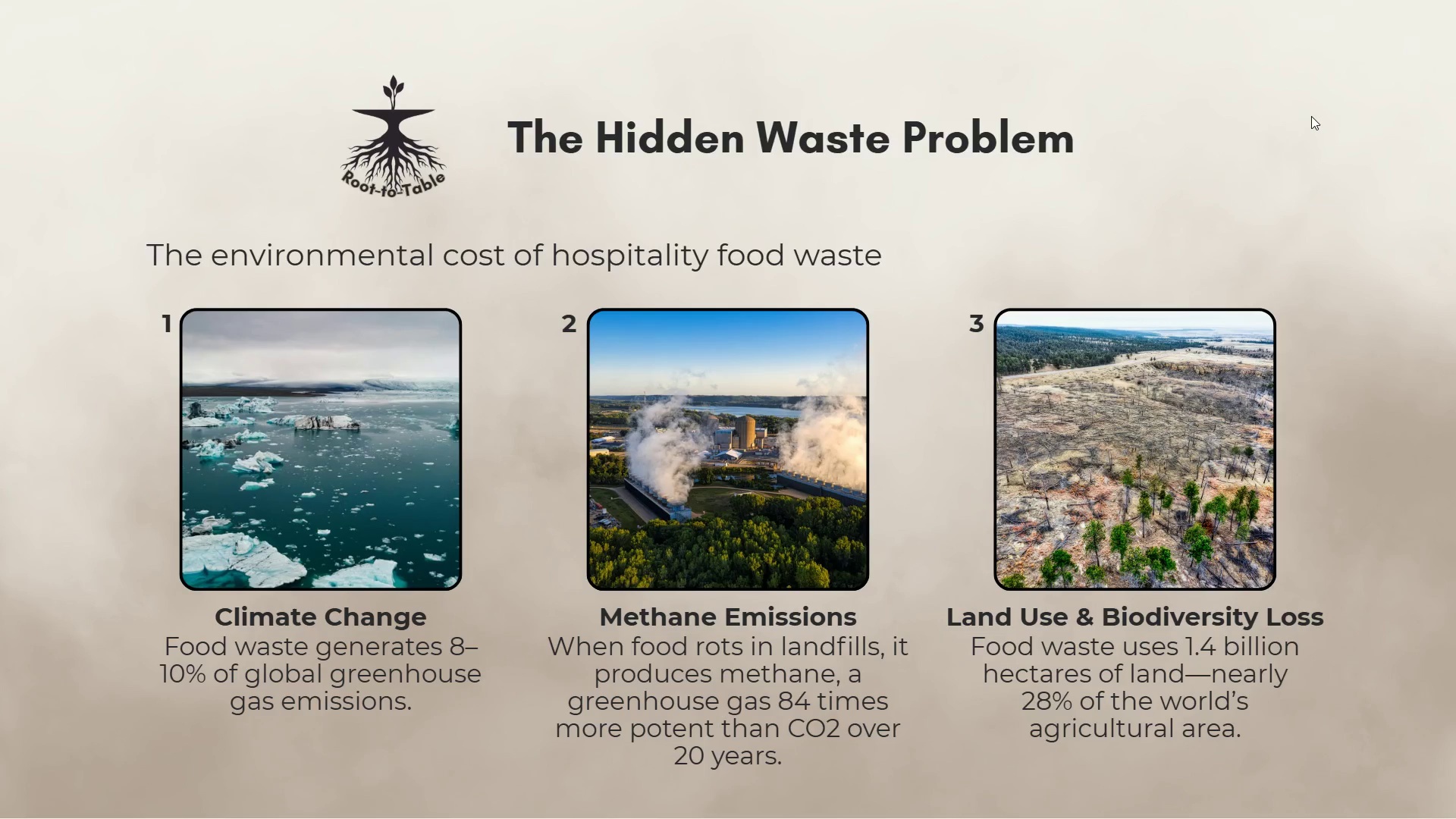 
wait(14.83)
 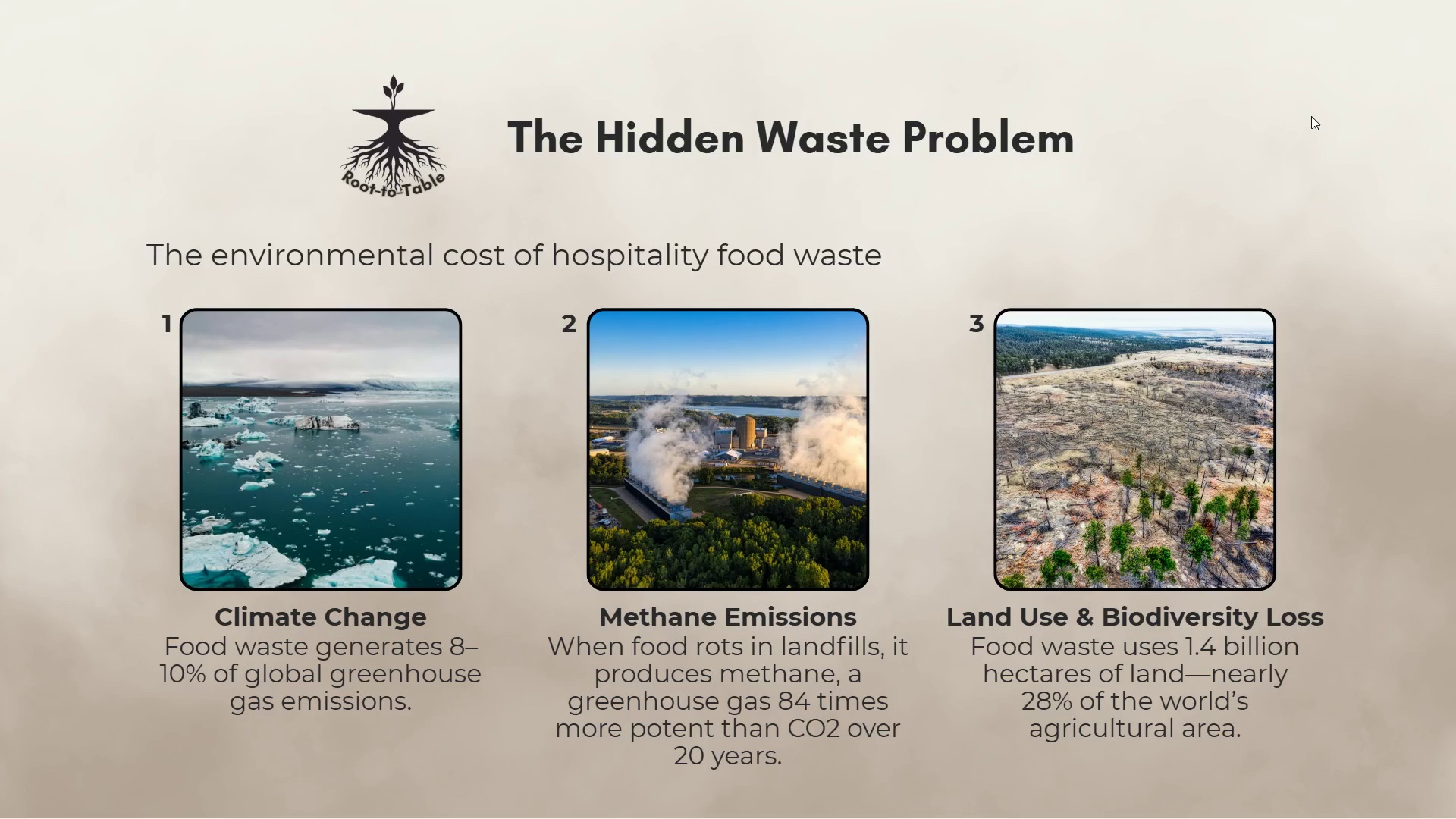 
key(ArrowRight)
 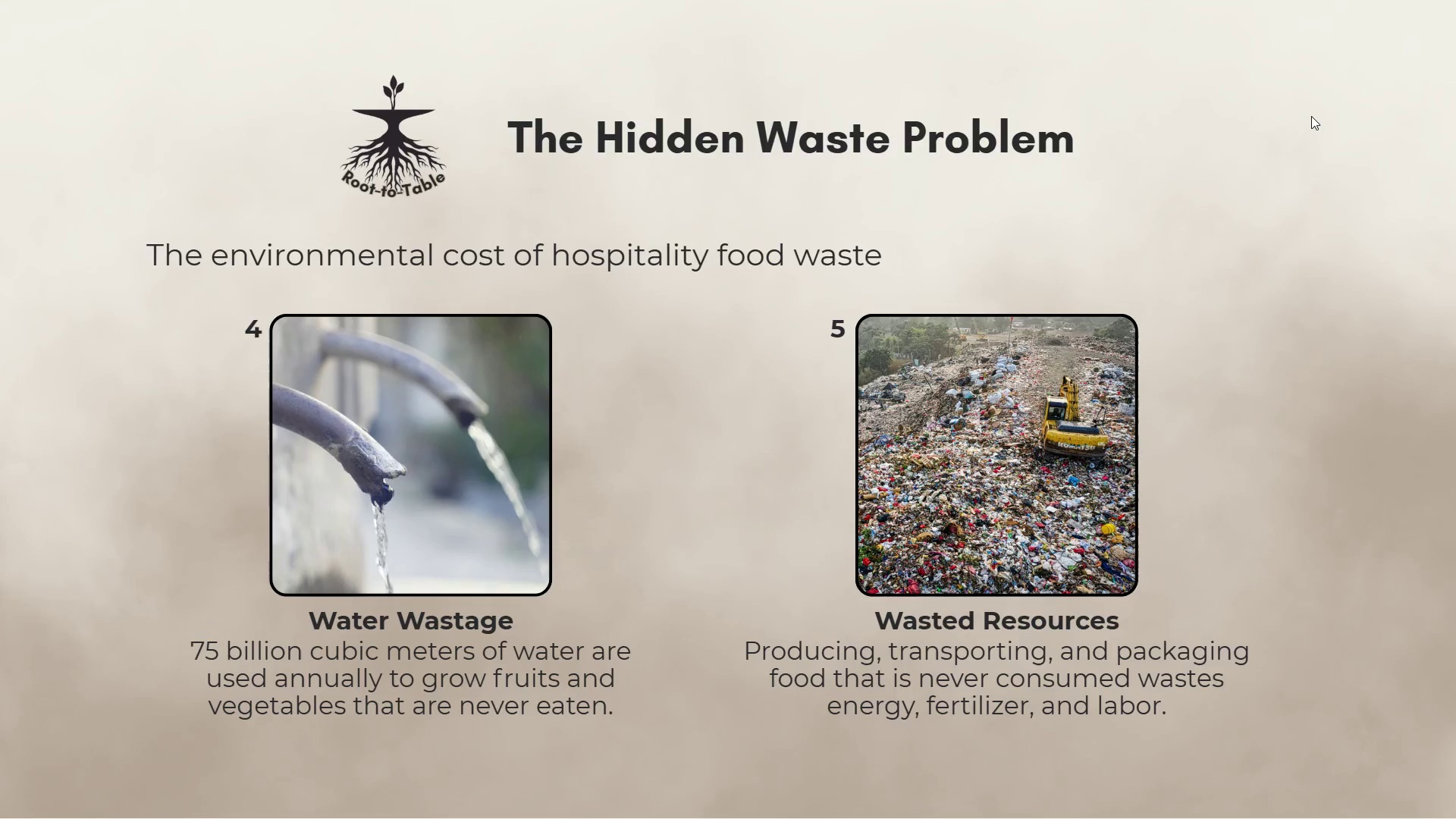 
key(ArrowRight)
 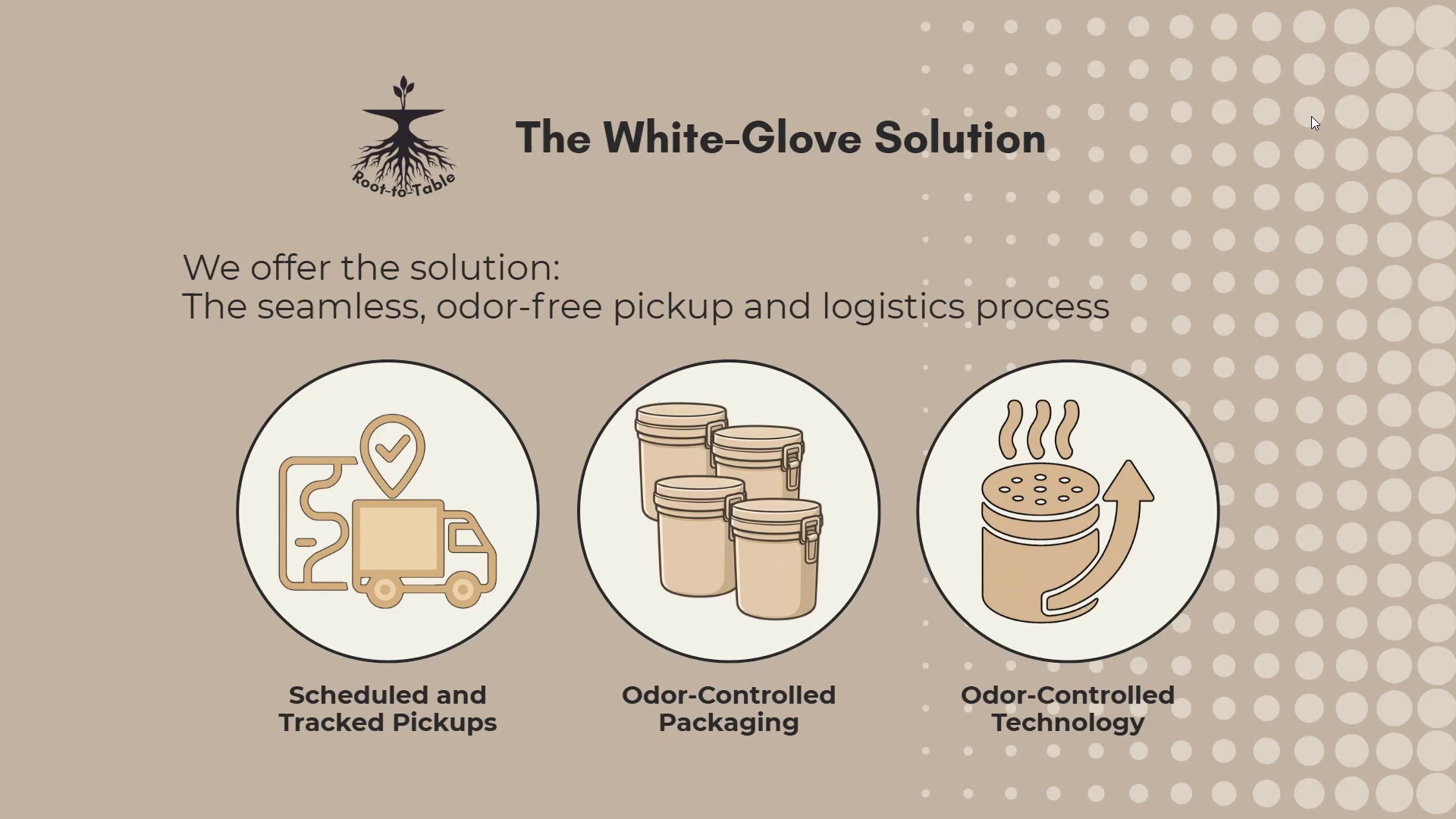 
key(ArrowRight)
 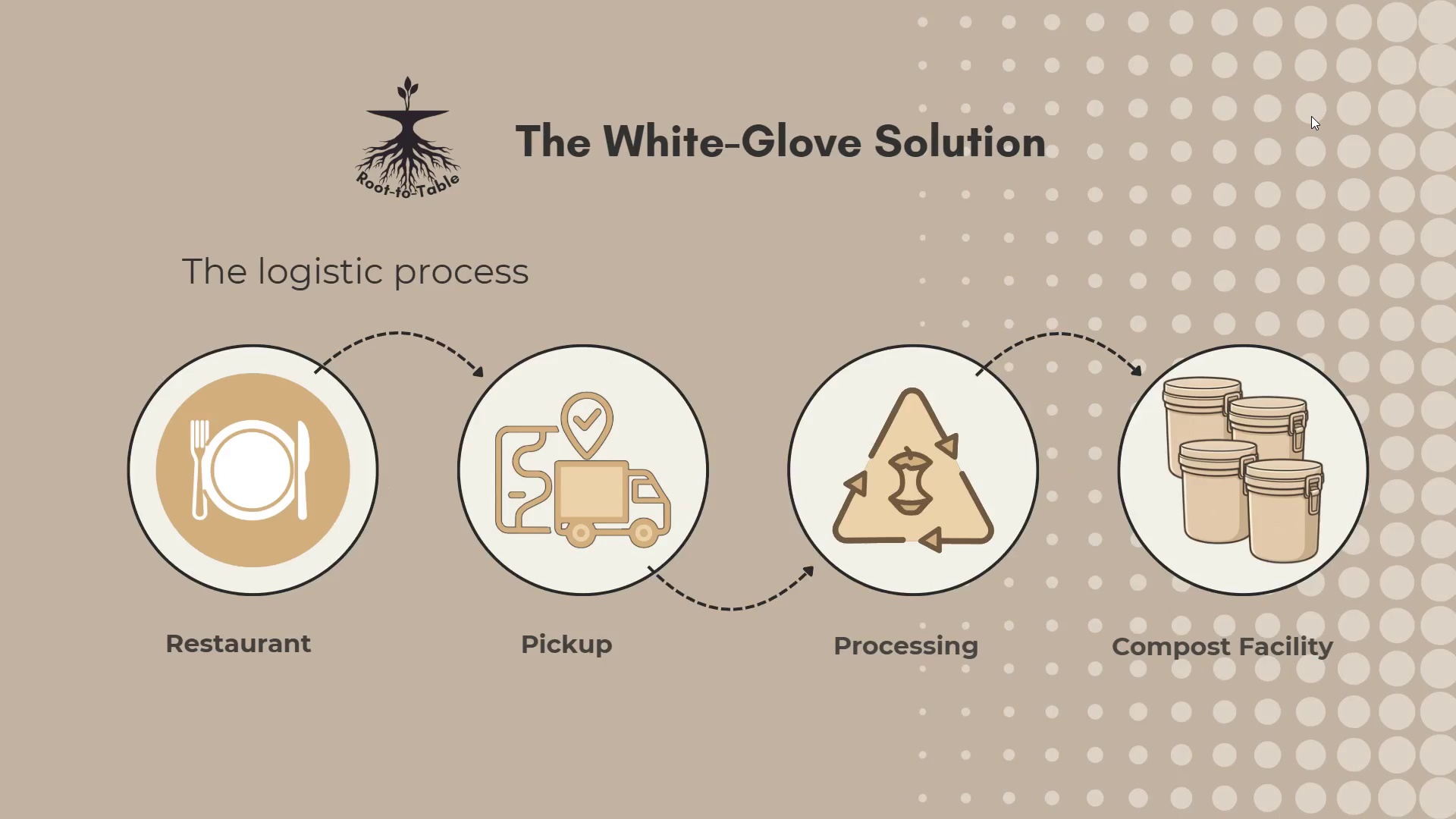 
key(ArrowRight)
 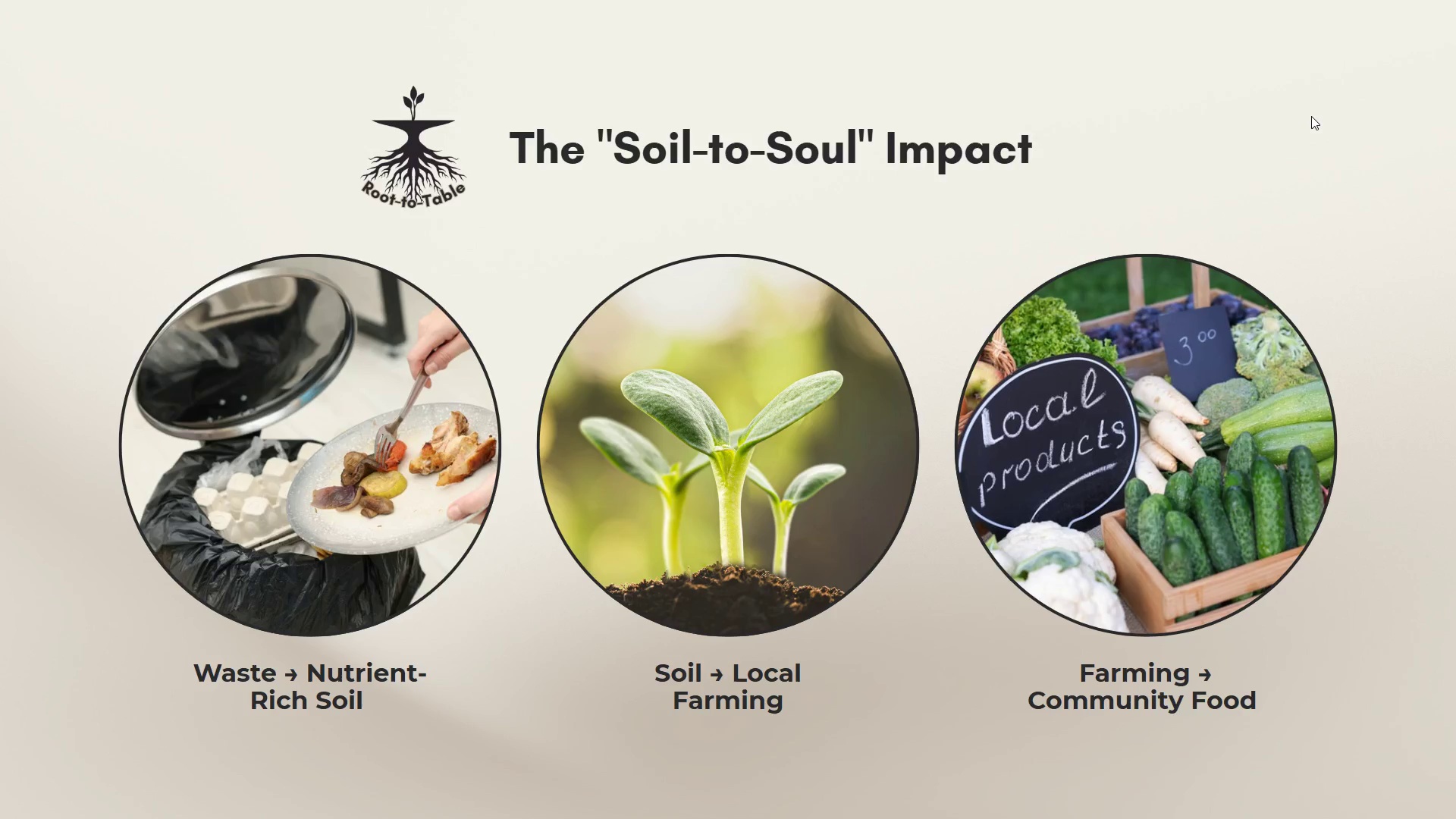 
key(ArrowRight)
 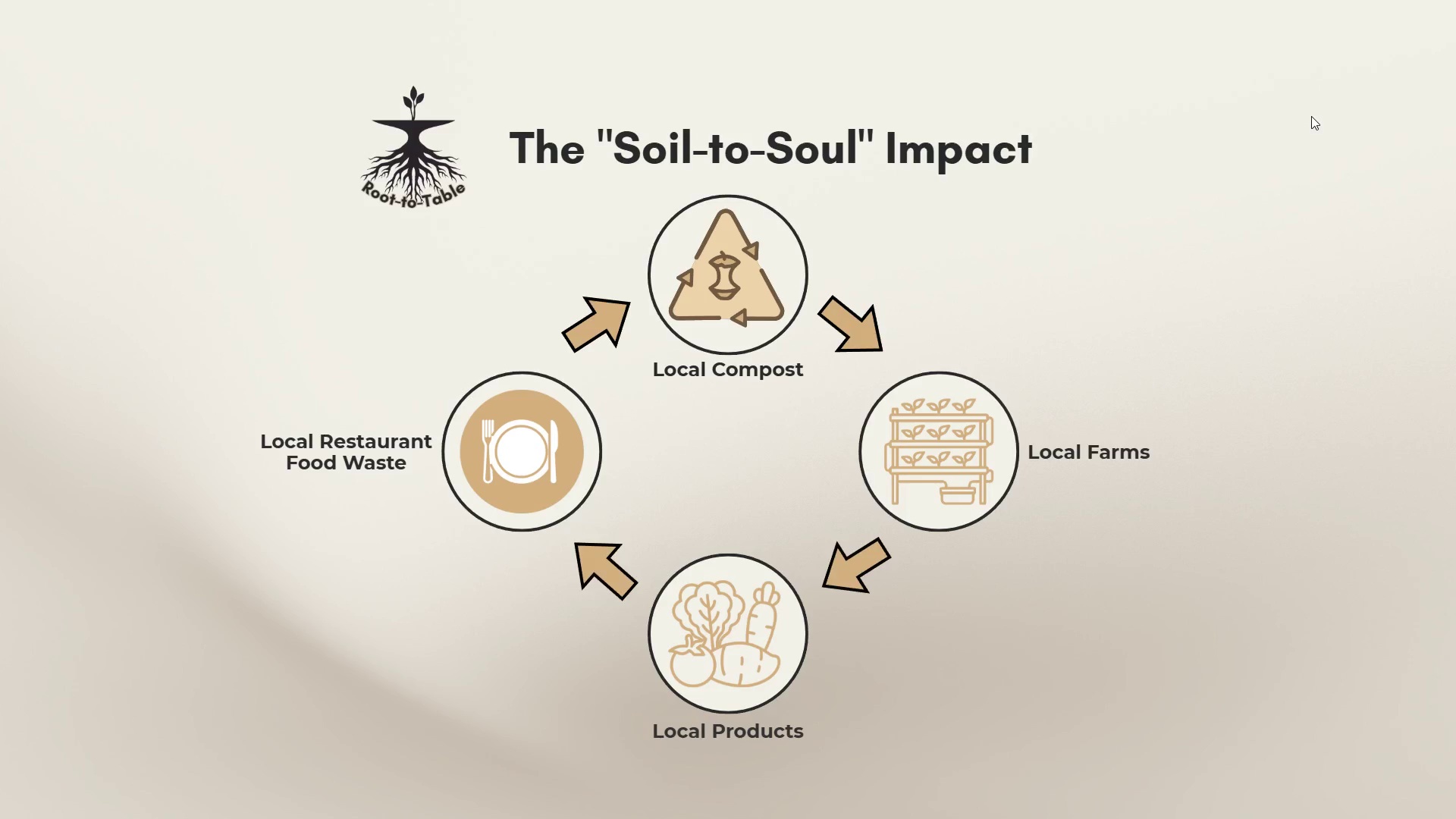 
key(ArrowRight)
 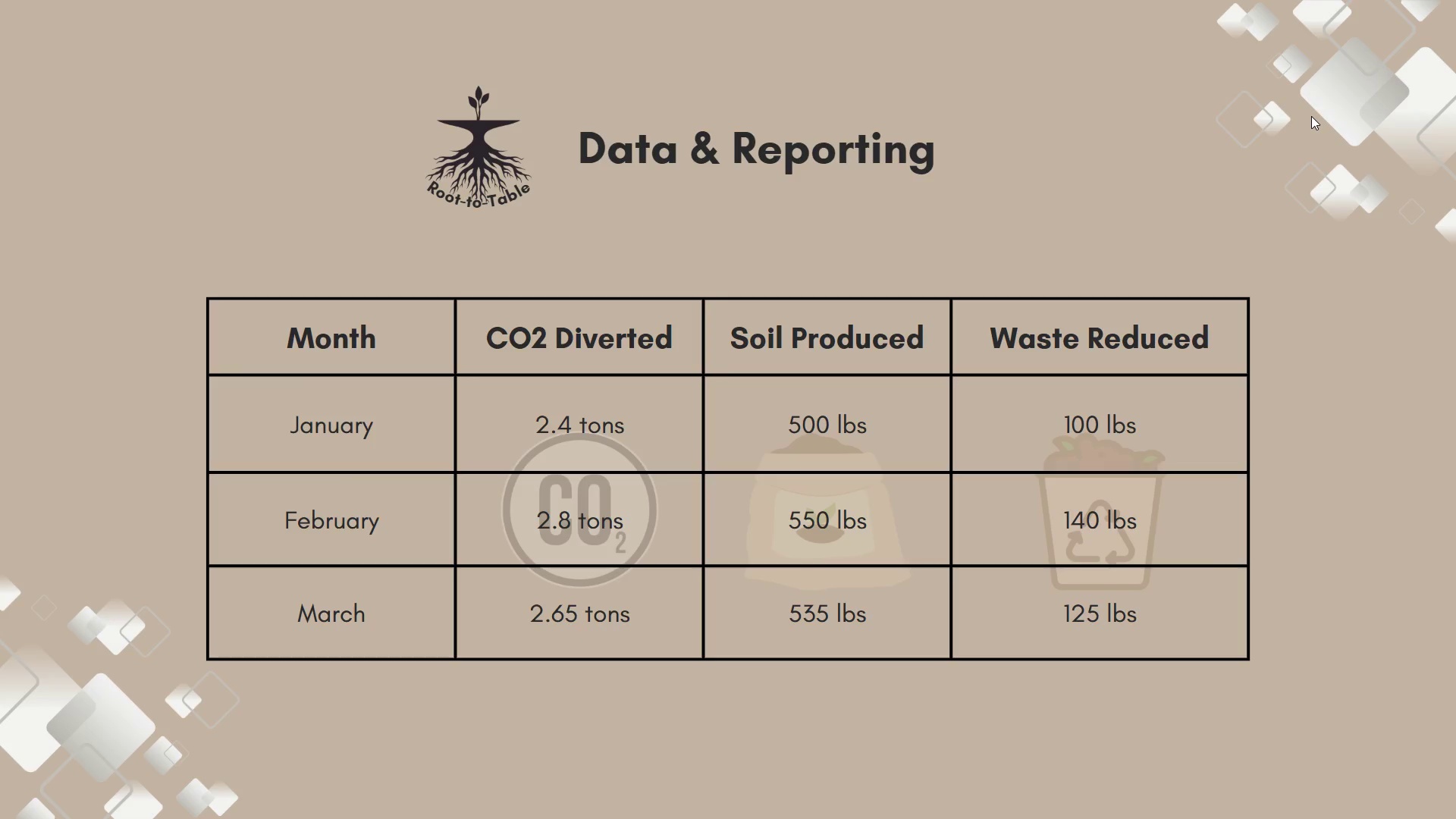 
key(Escape)
 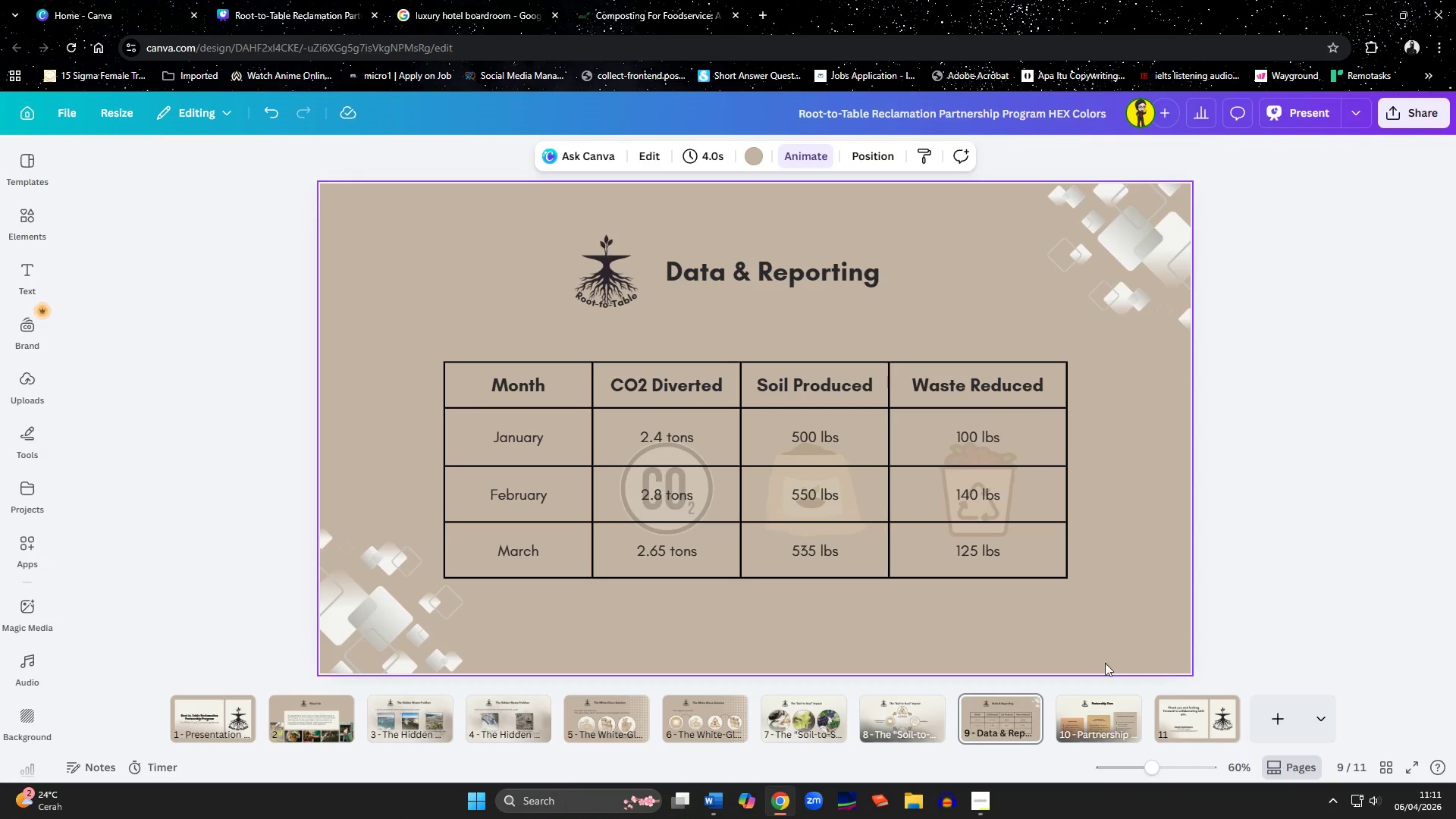 
left_click([814, 636])
 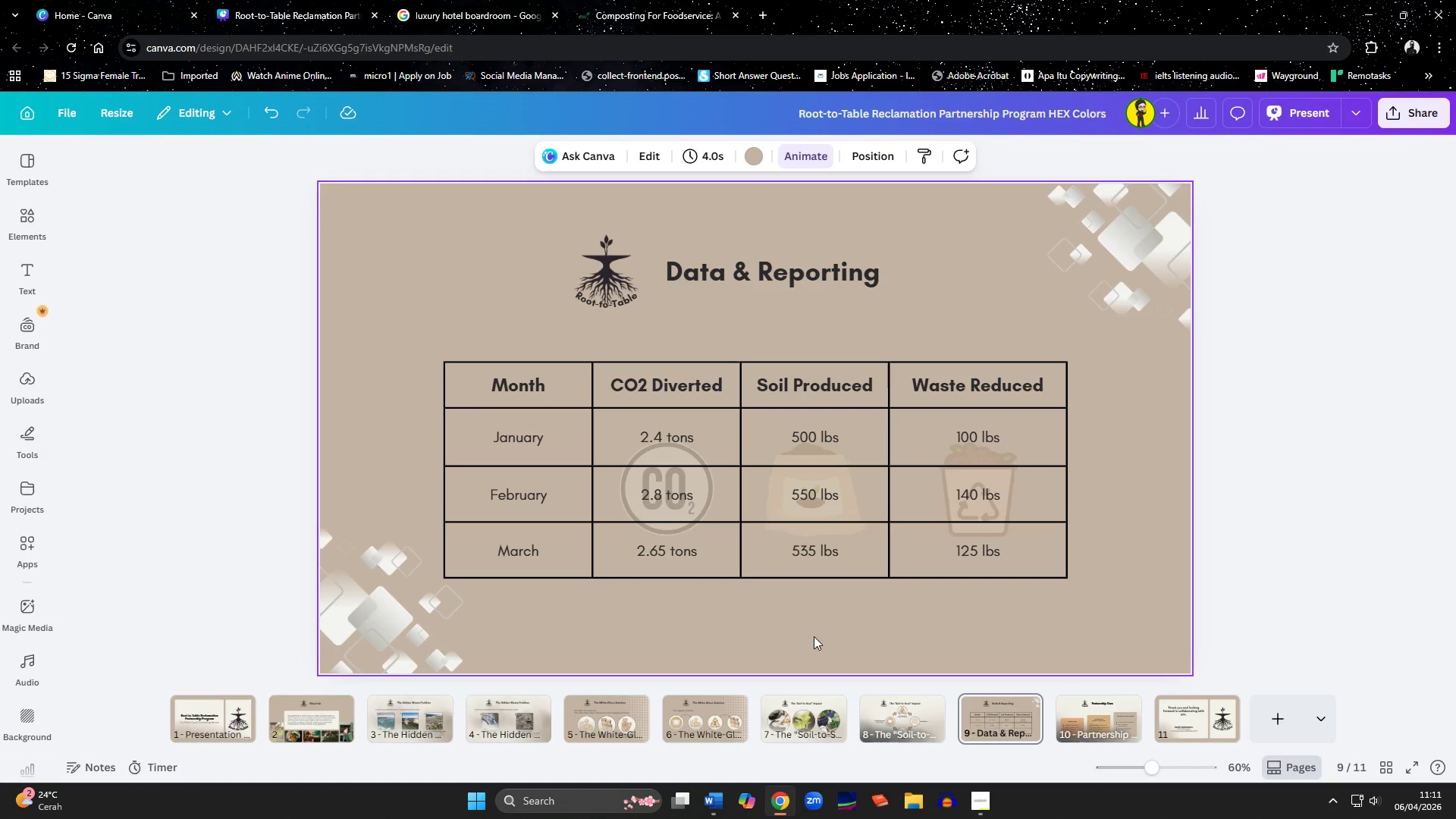 
key(Control+A)
 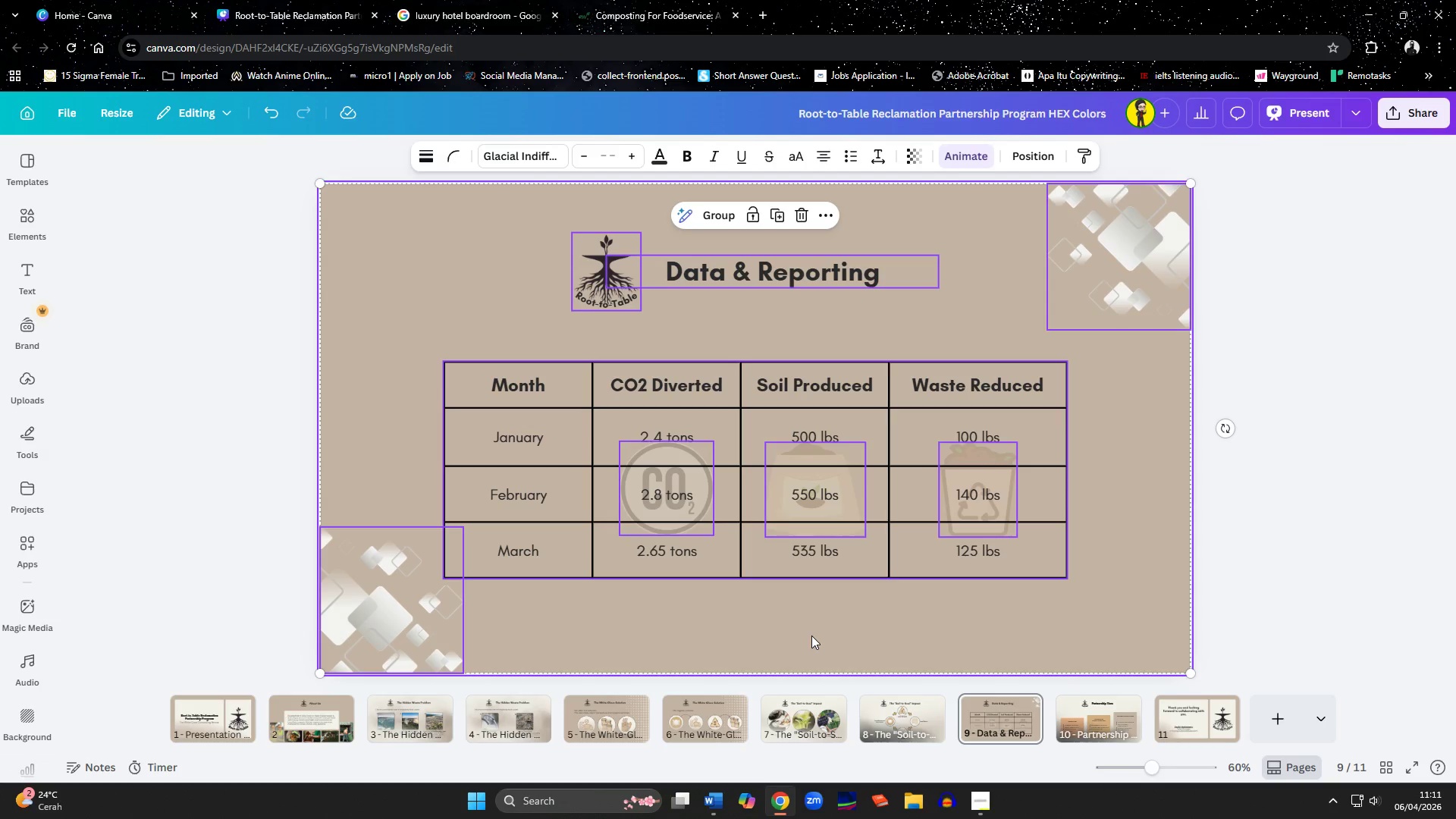 
hold_key(key=ShiftLeft, duration=1.5)
left_click([401, 584])
 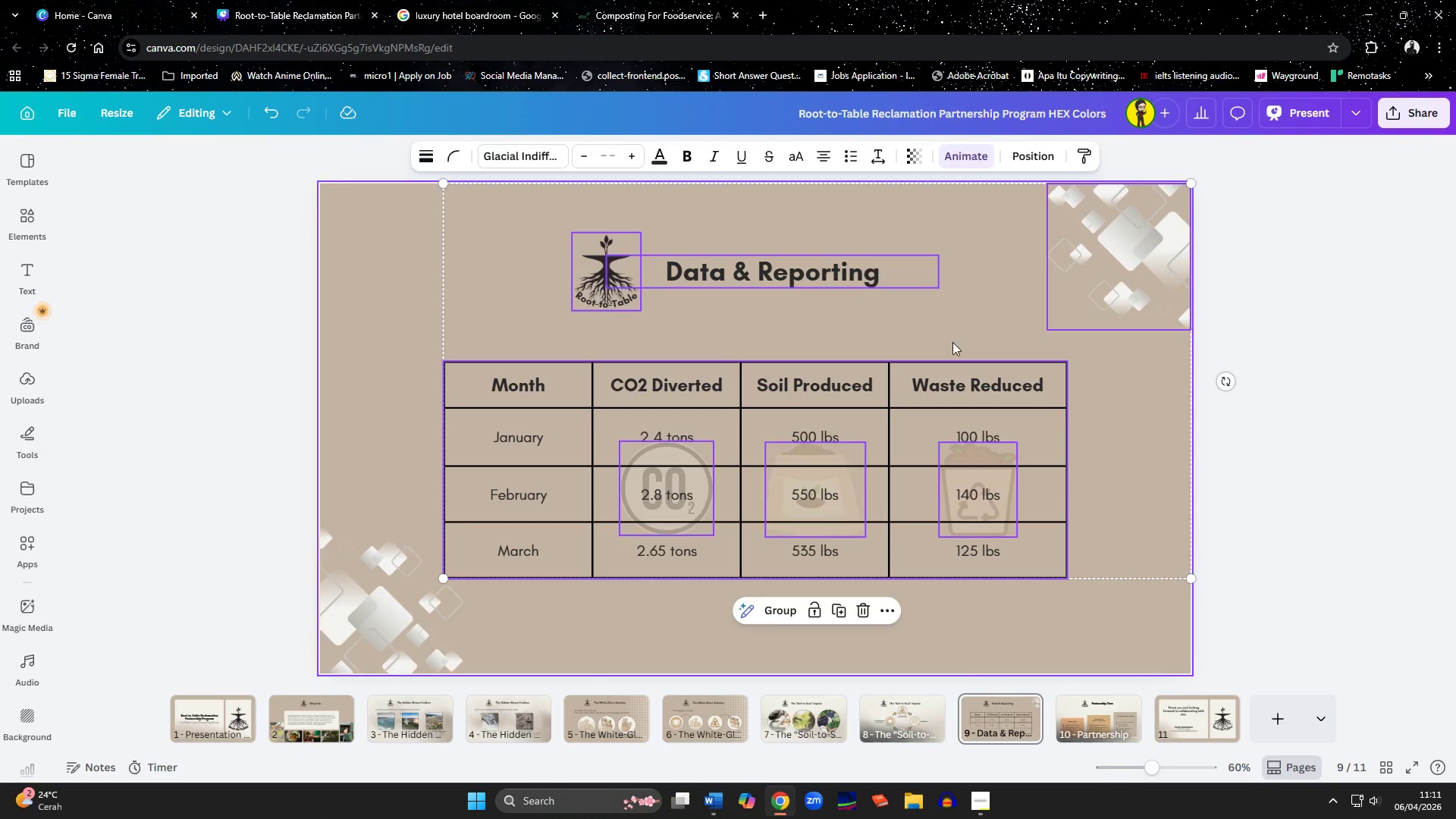 
hold_key(key=ShiftLeft, duration=1.52)
left_click([1122, 265])
 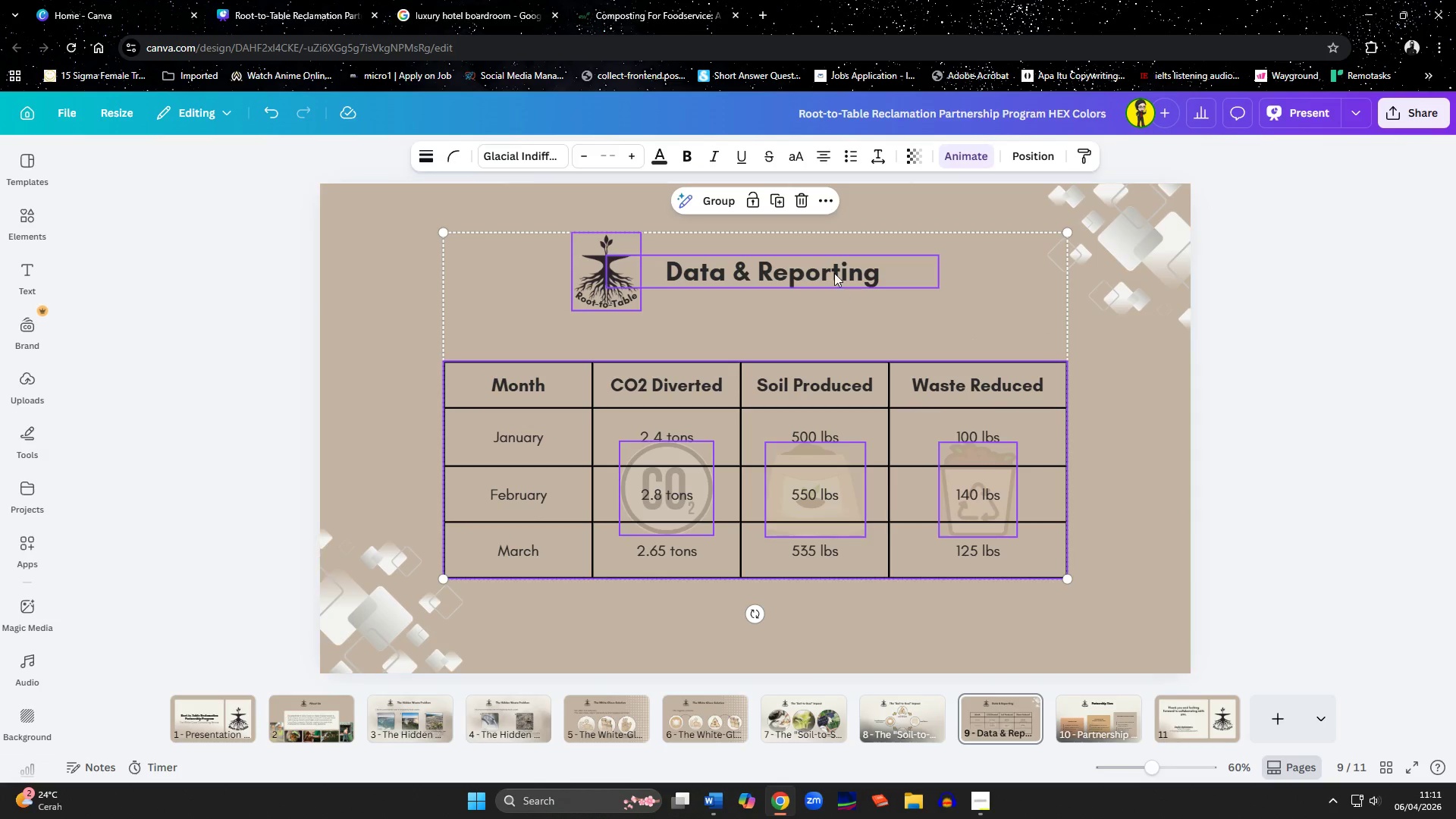 
left_click([834, 273])
 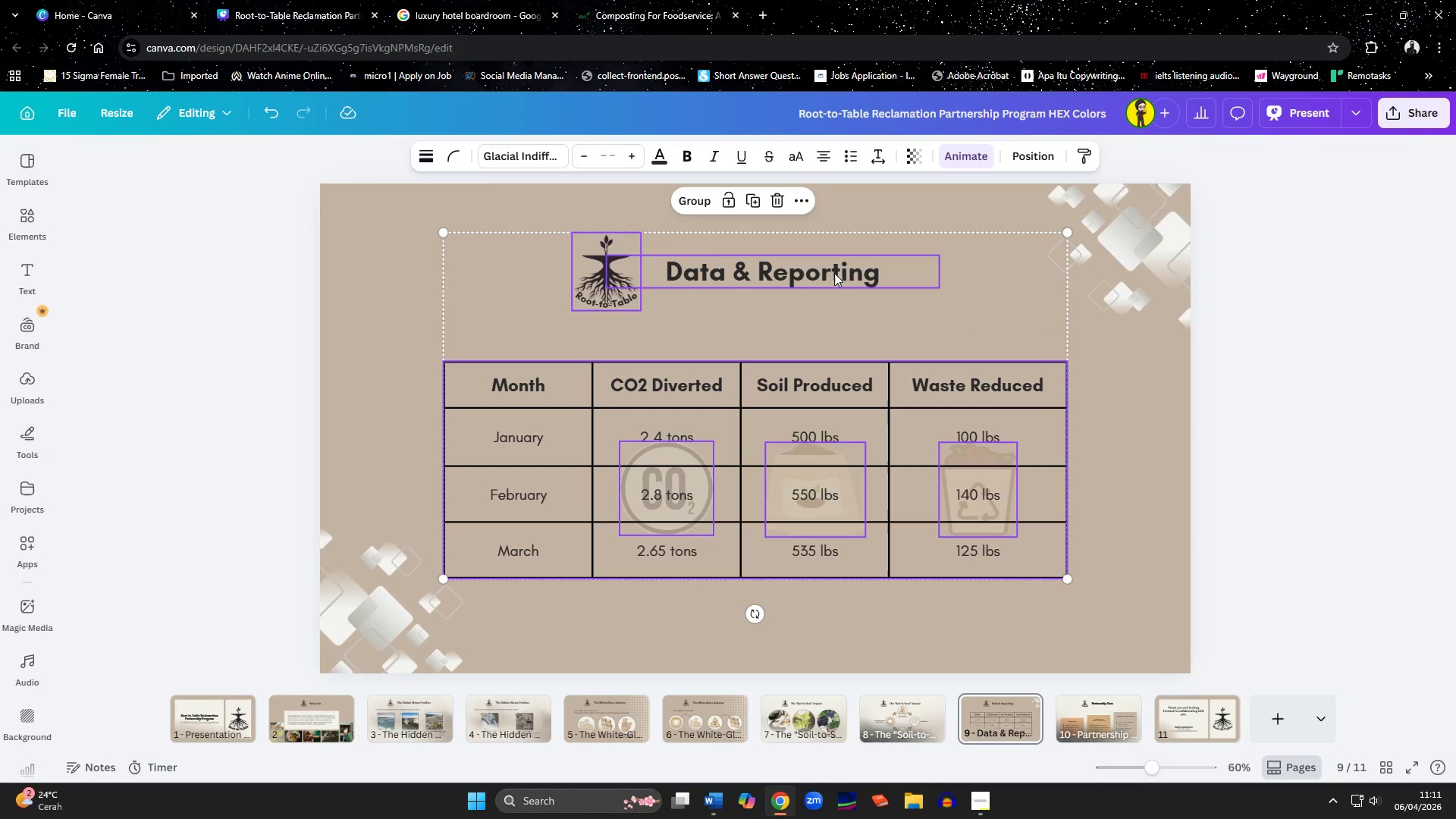 
hold_key(key=ShiftLeft, duration=0.69)
left_click([611, 282])
 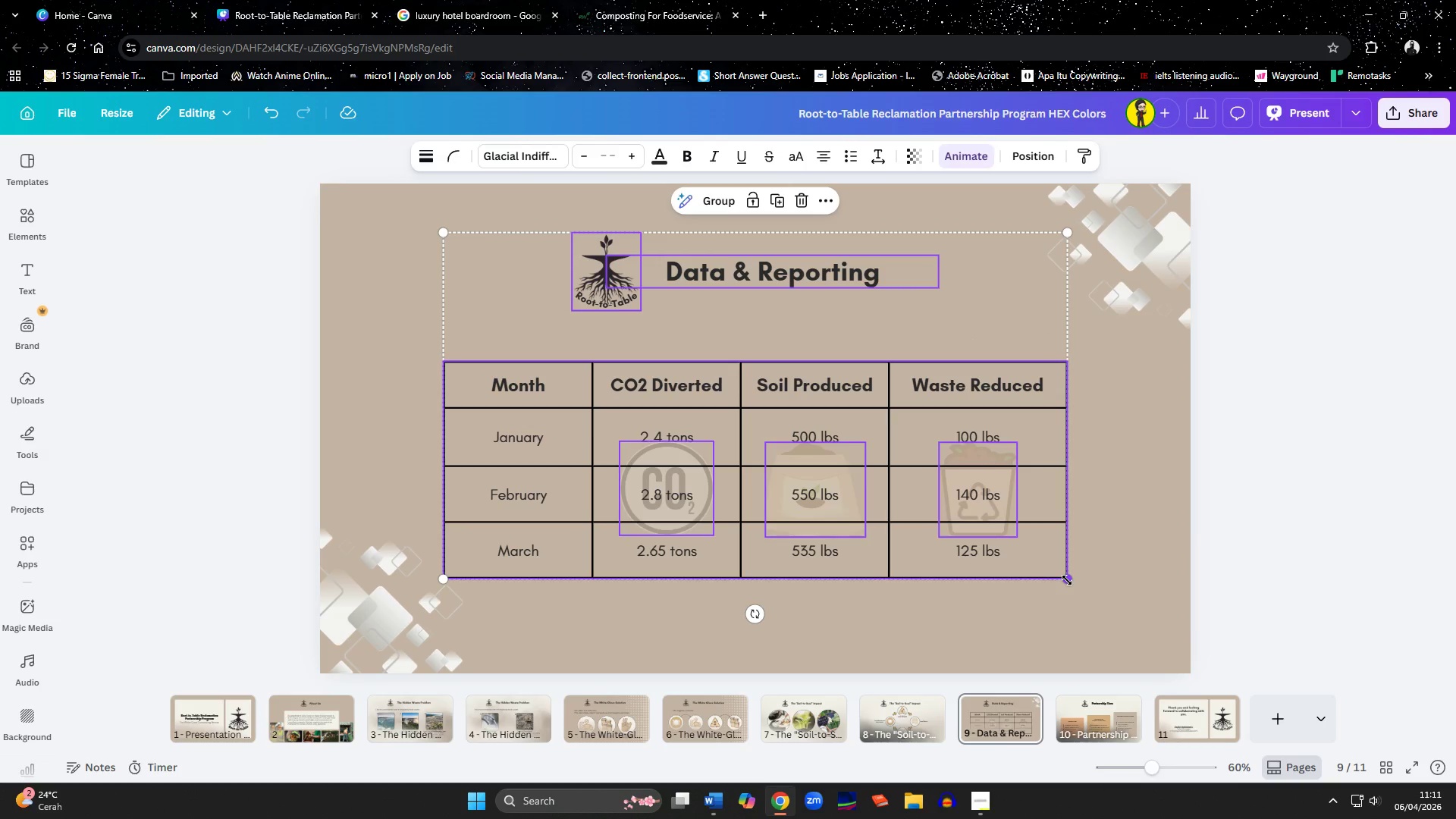 
left_click_drag(start_coordinate=[1067, 580], to_coordinate=[1108, 608])
 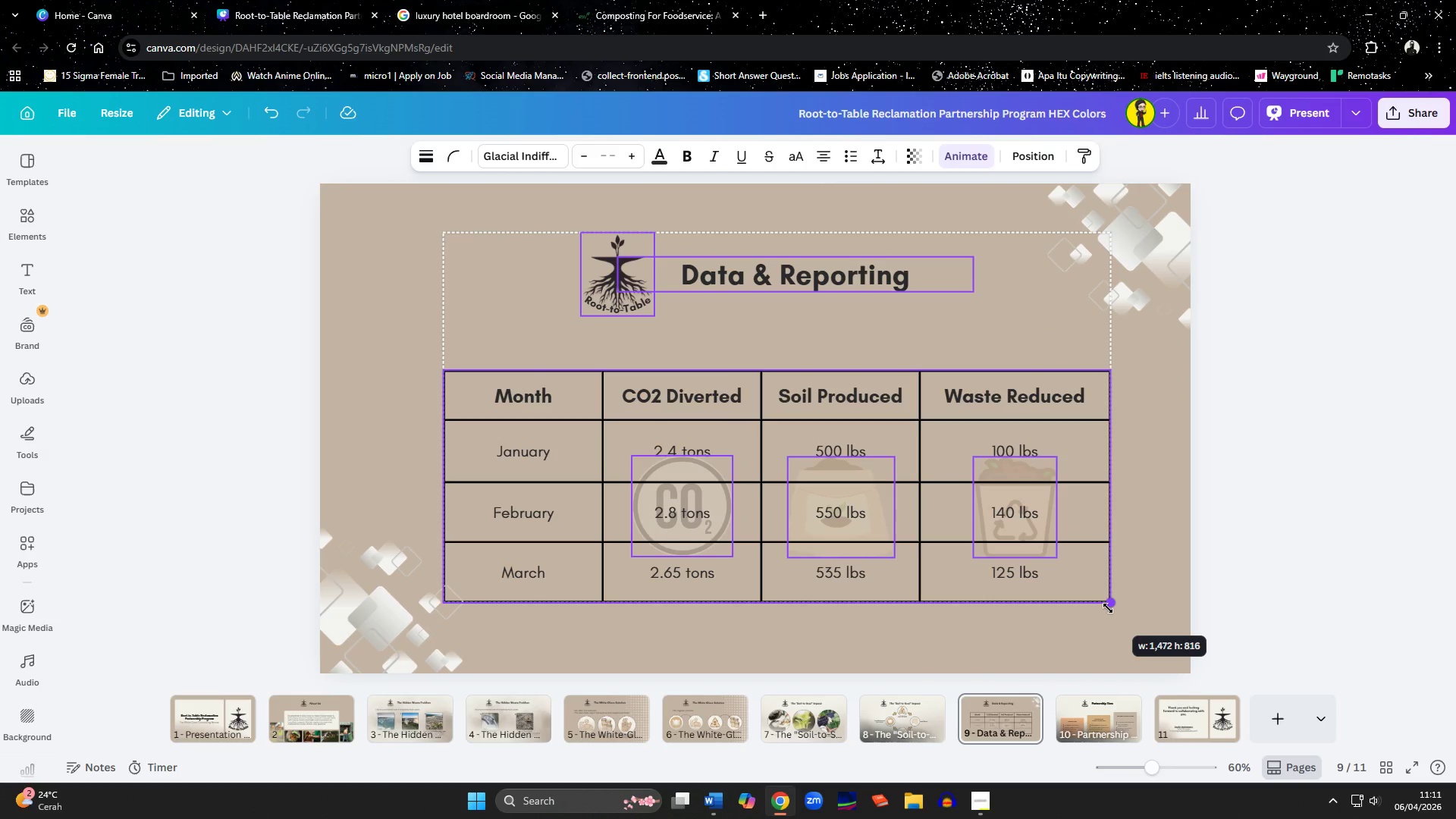 
key(Control+Z)
 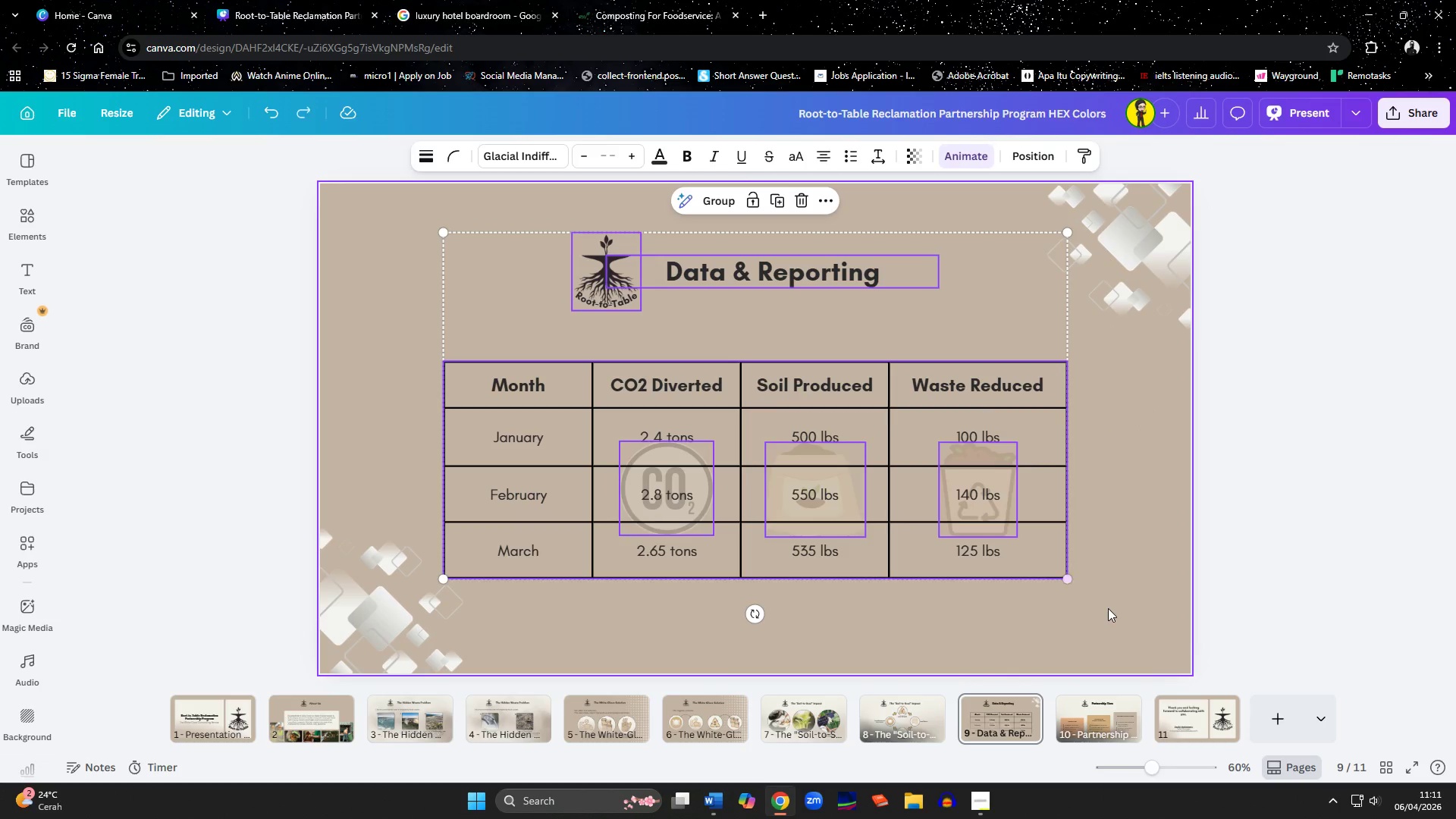 
hold_key(key=ShiftLeft, duration=1.5)
left_click([729, 268])
 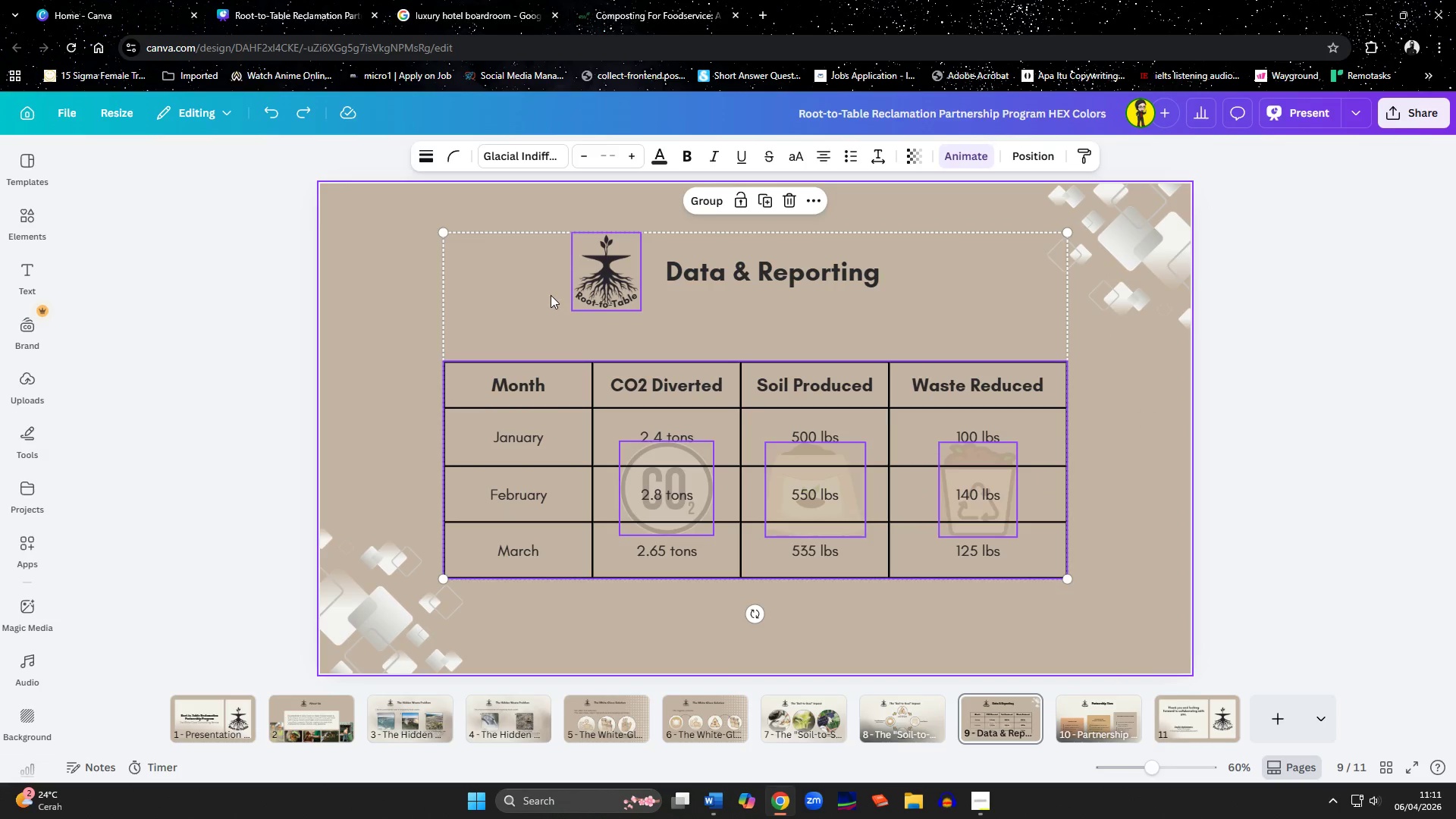 
left_click([613, 274])
 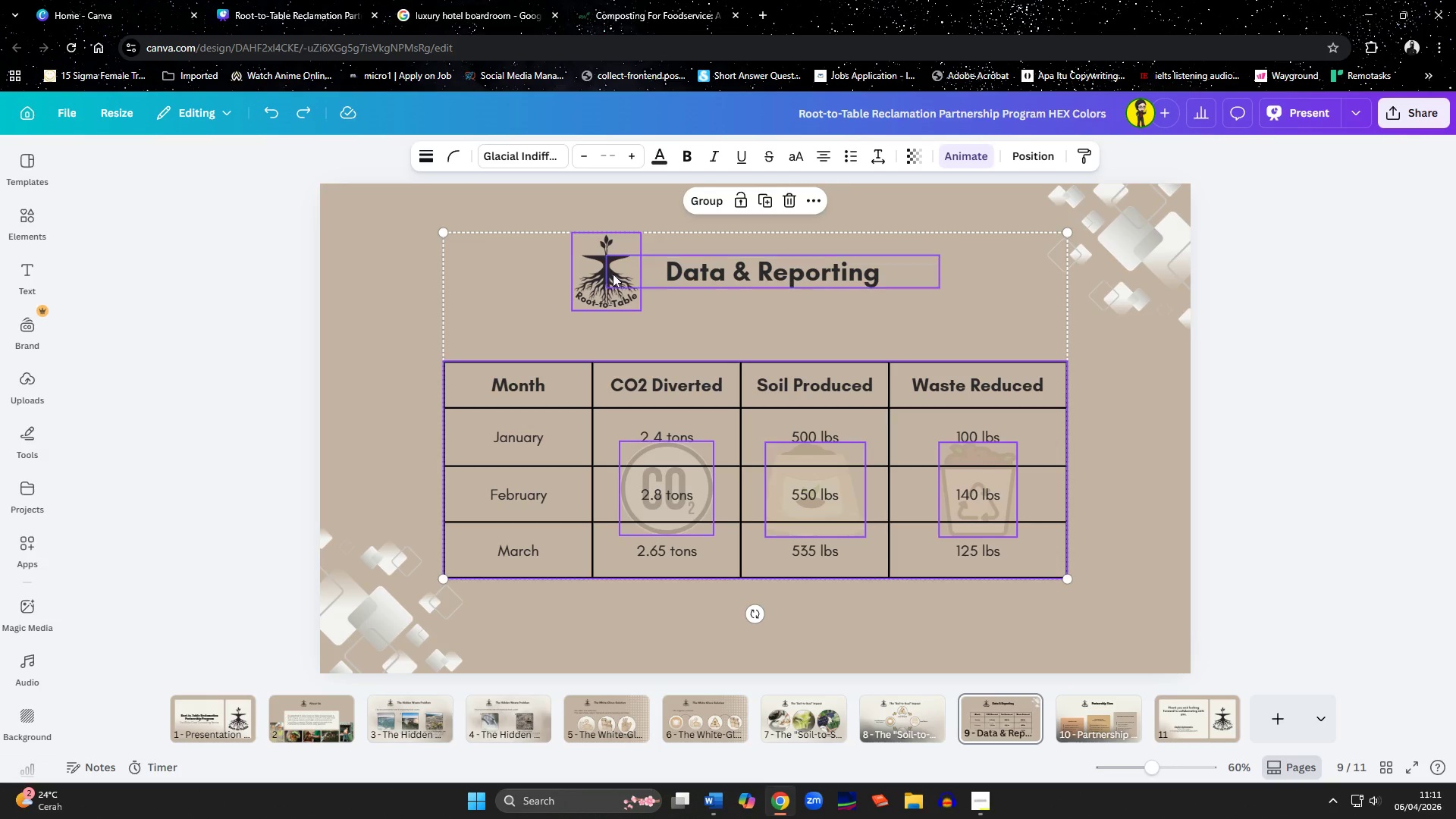 
hold_key(key=ShiftLeft, duration=1.52)
left_click([692, 272])
 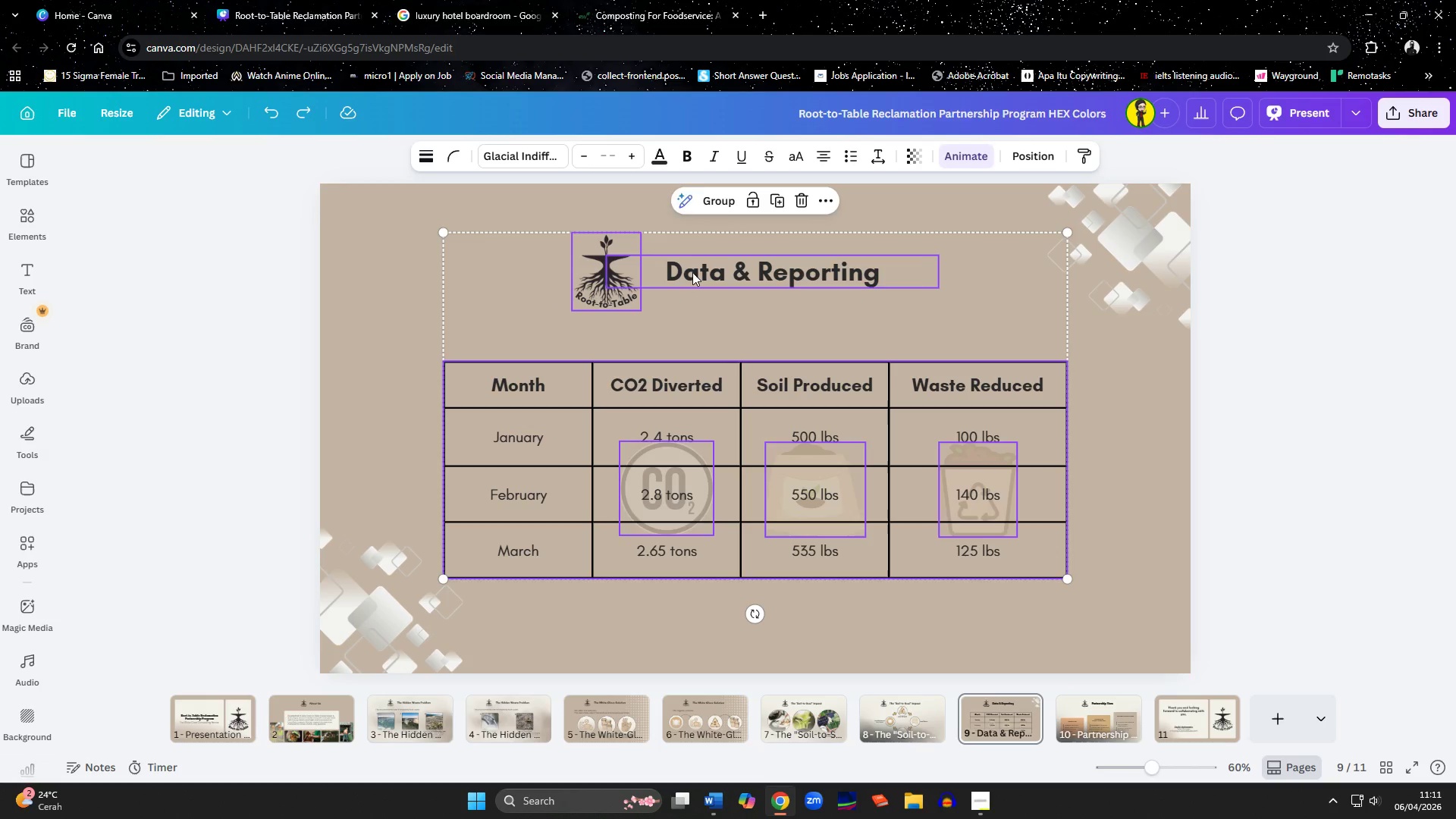 
hold_key(key=ShiftLeft, duration=1.31)
left_click([591, 306])
 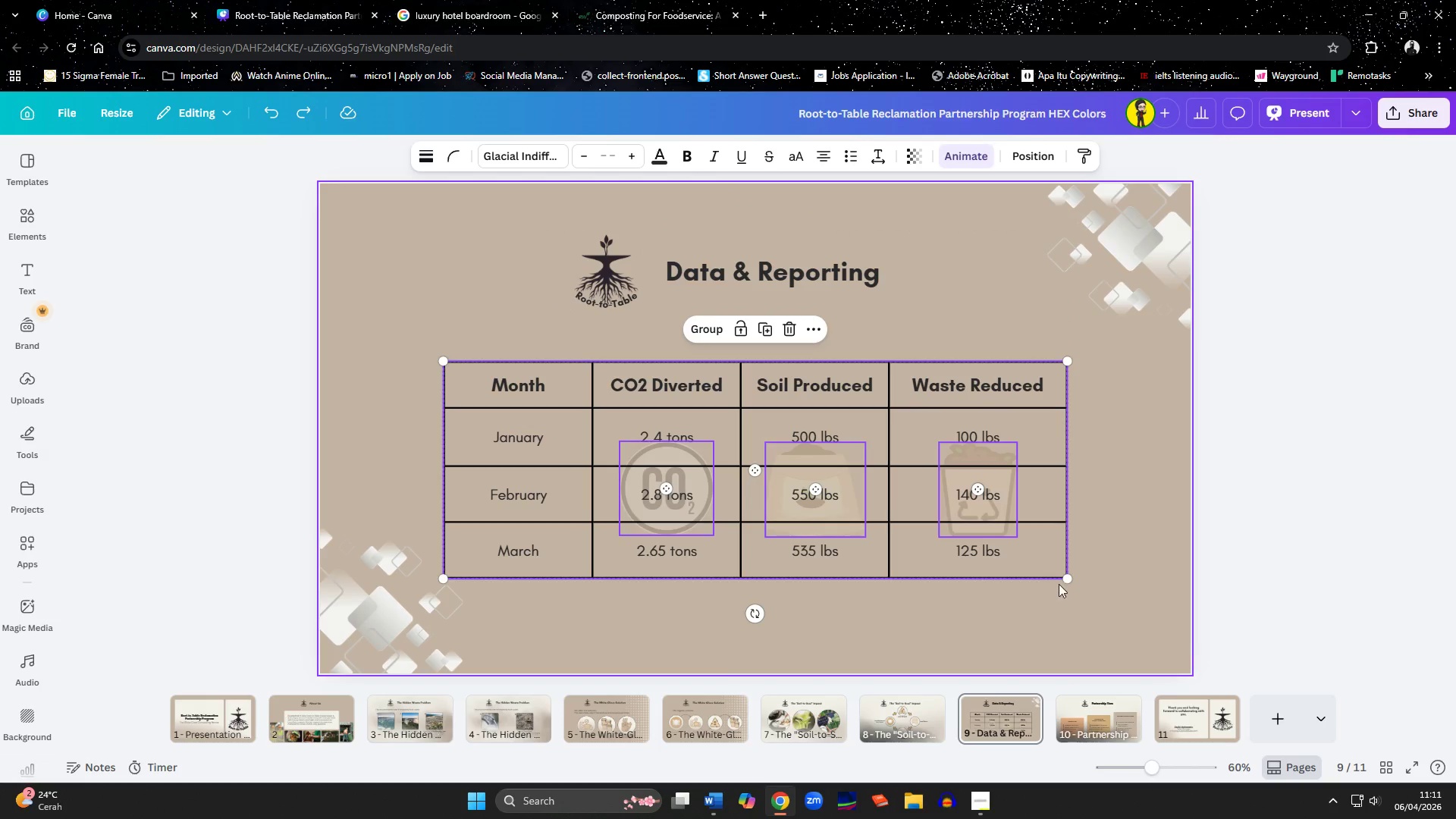 
left_click_drag(start_coordinate=[1065, 576], to_coordinate=[1187, 660])
 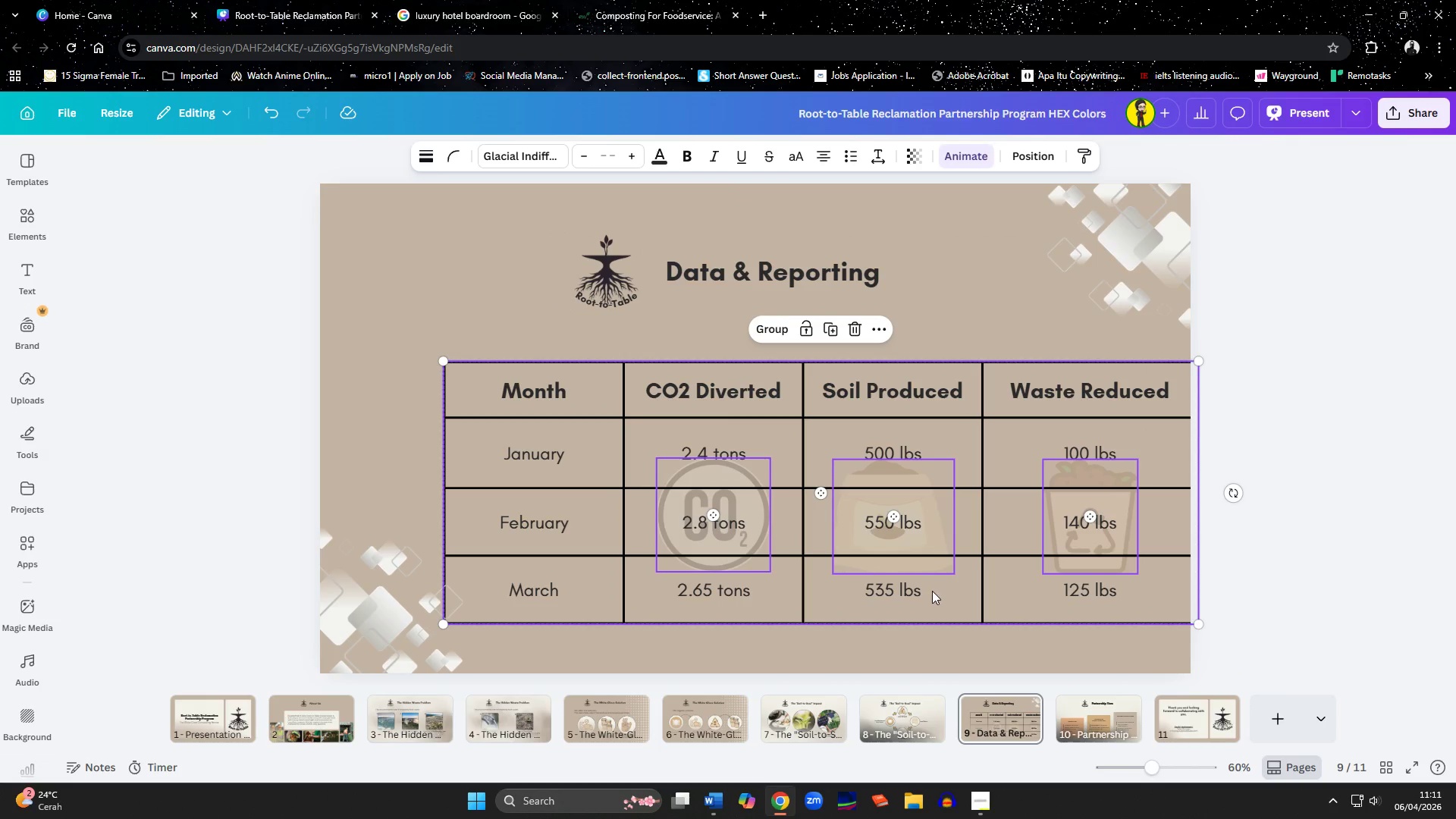 
left_click_drag(start_coordinate=[934, 598], to_coordinate=[869, 566])
 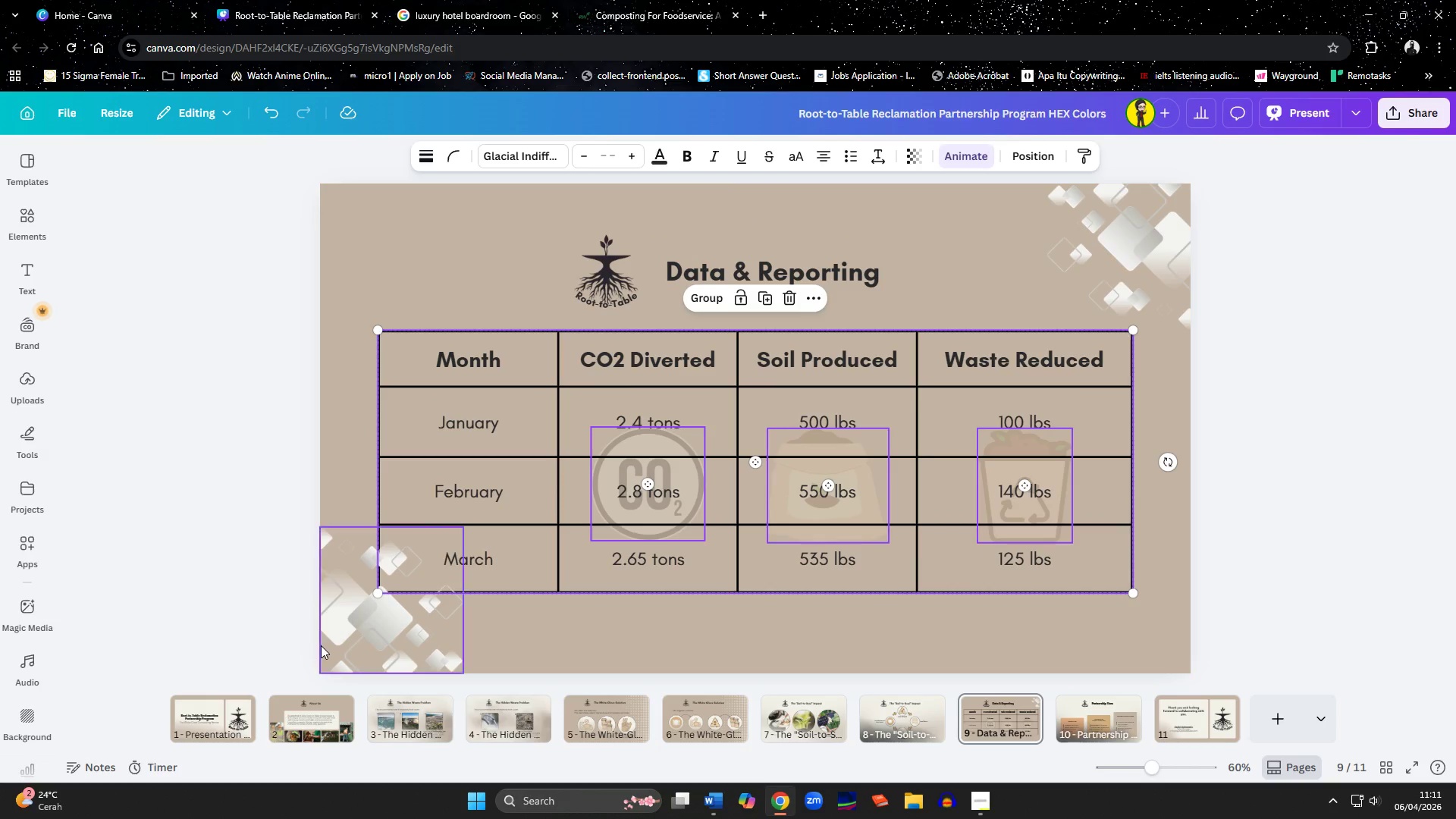 
left_click([362, 646])
 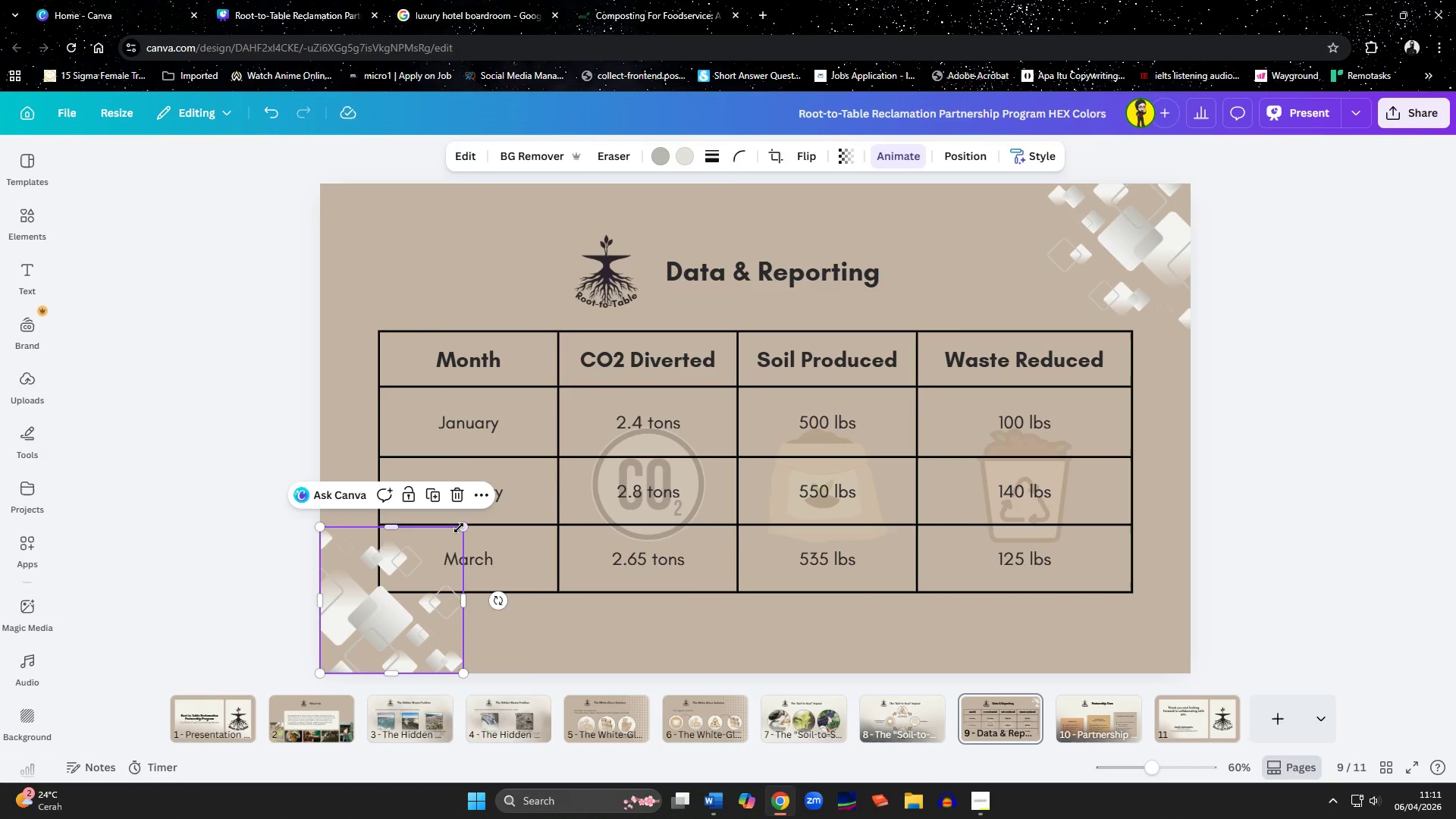 
left_click_drag(start_coordinate=[459, 528], to_coordinate=[510, 542])
 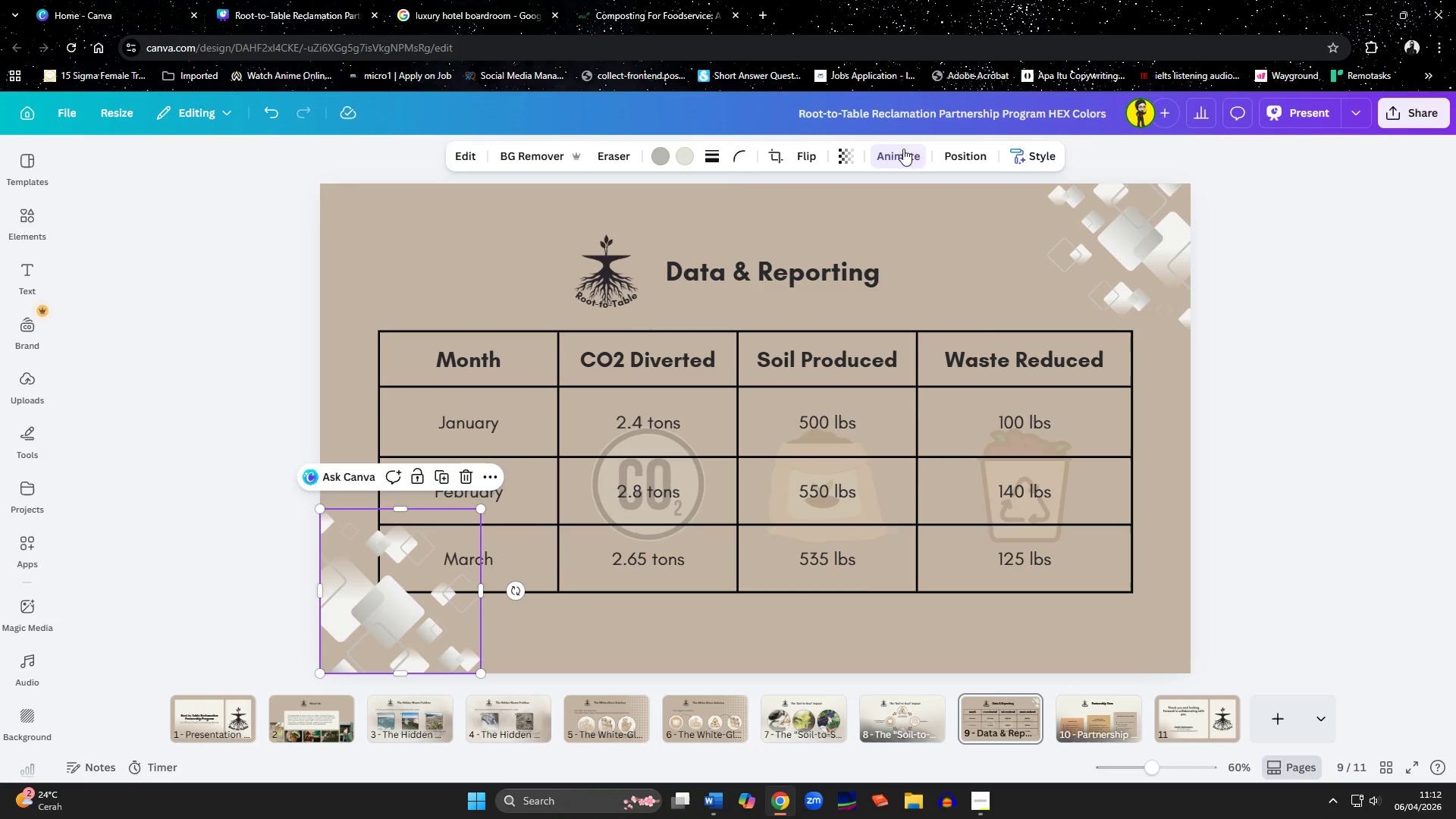 
left_click([959, 148])
 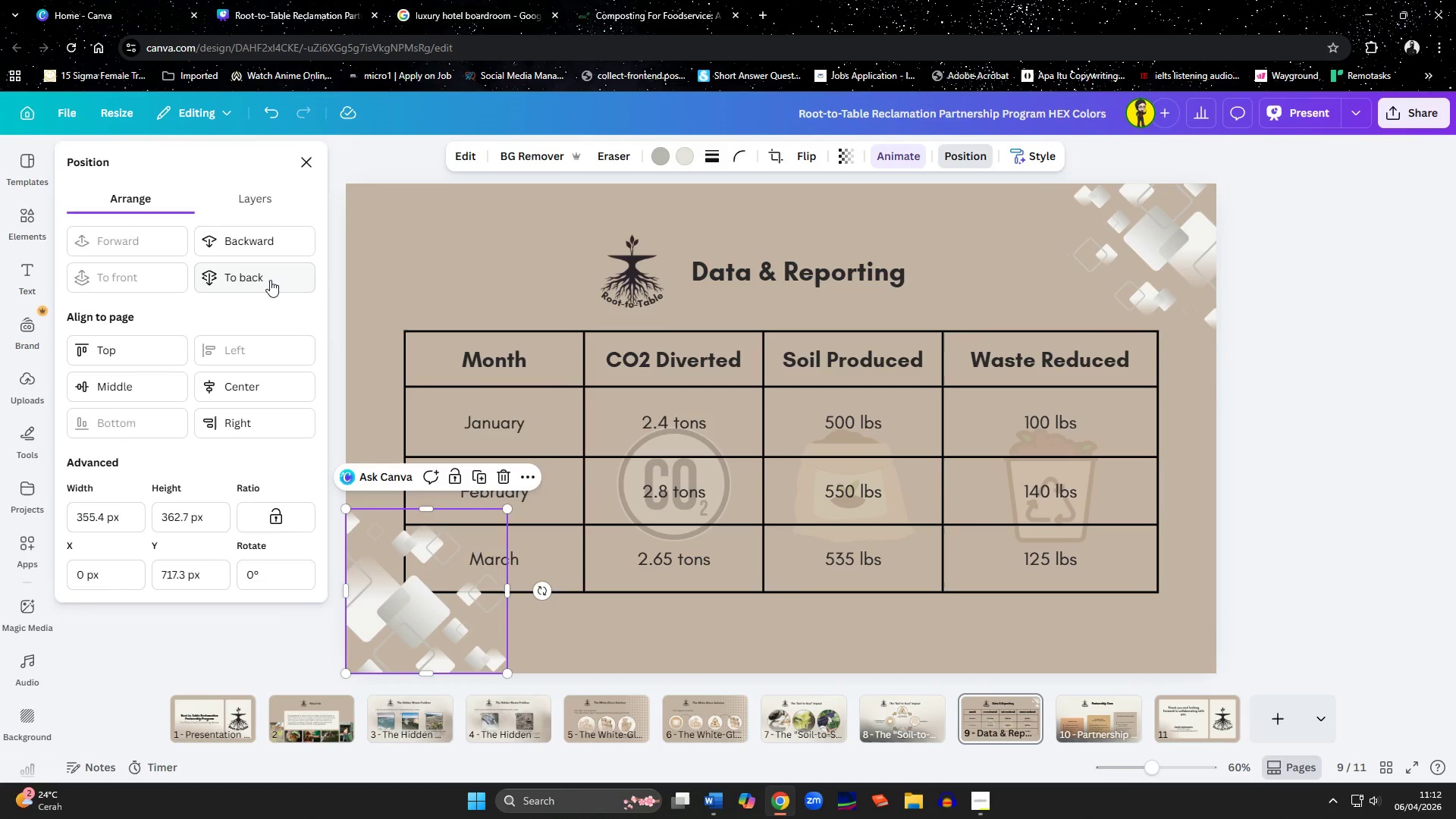 
left_click([263, 280])
 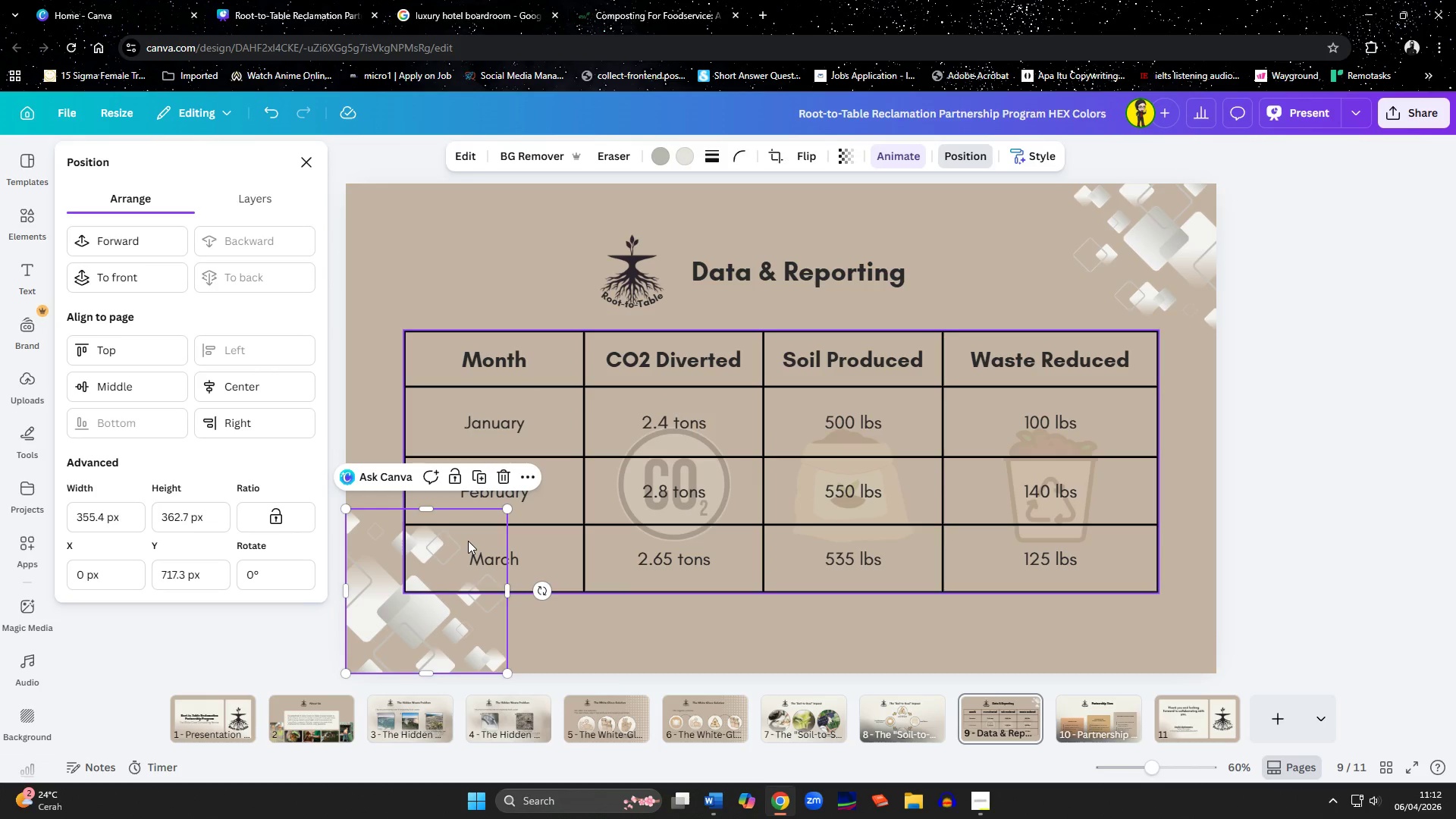 
left_click([658, 667])
 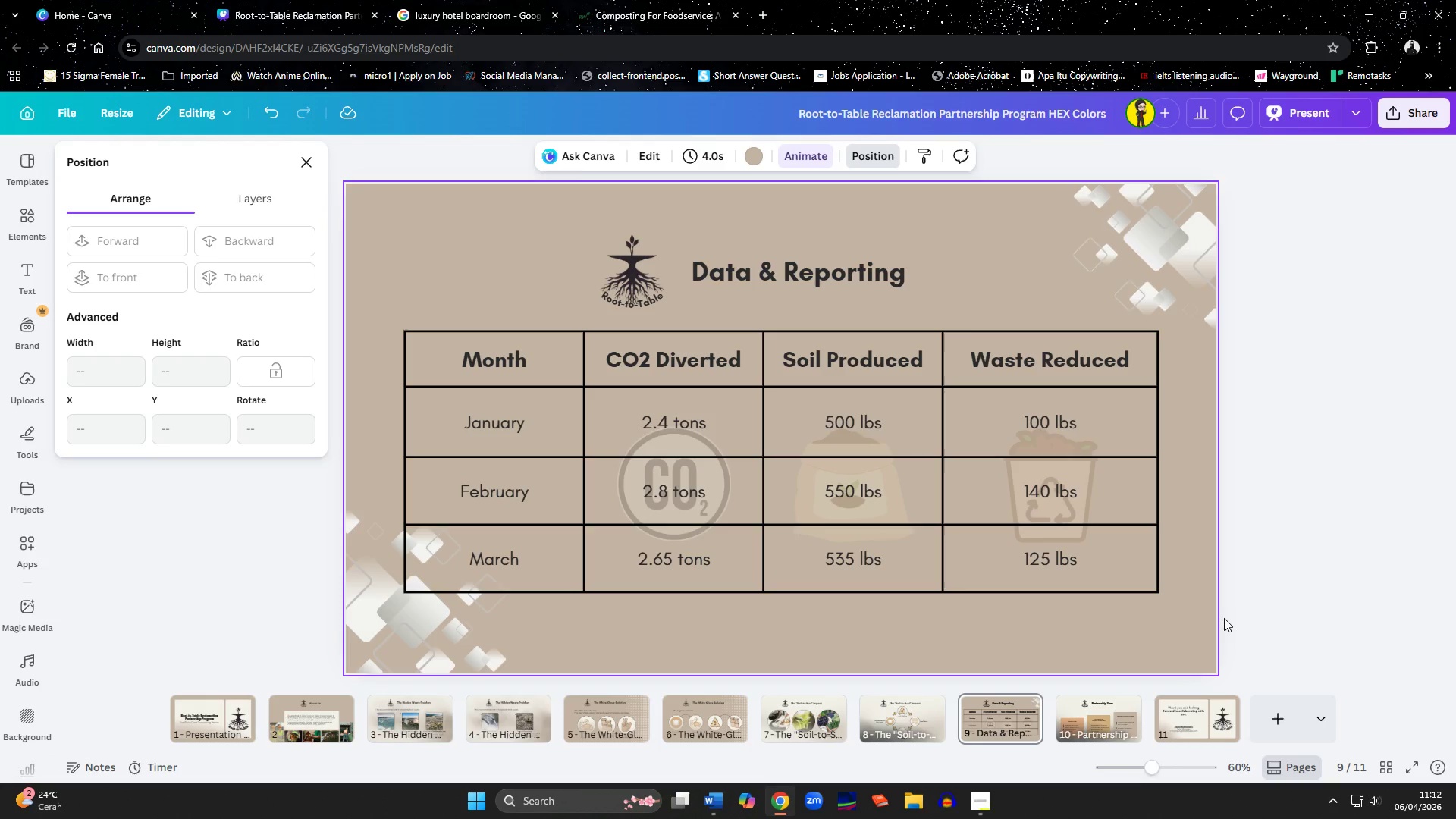 
left_click([1289, 602])
 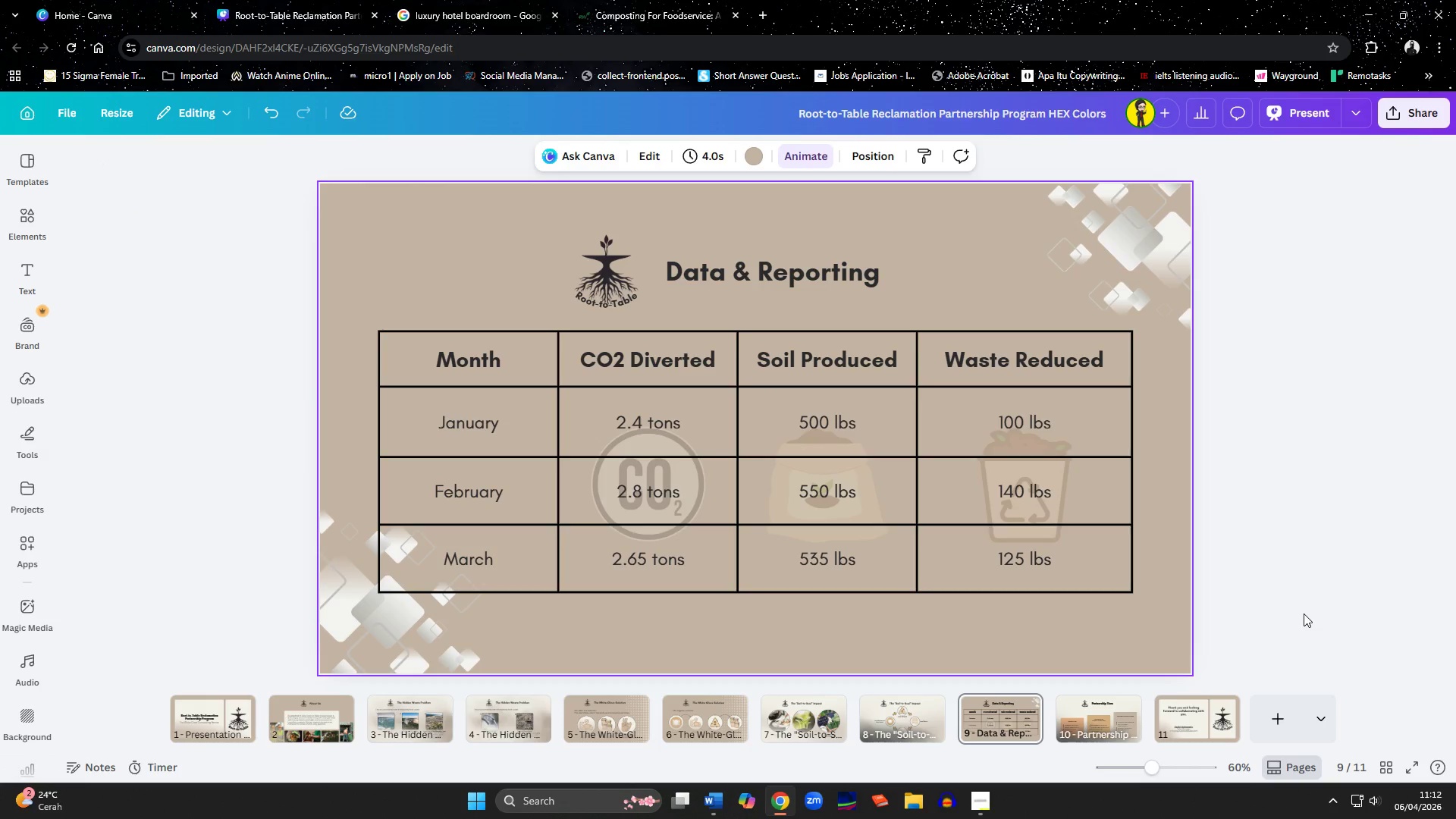 
left_click([1120, 280])
 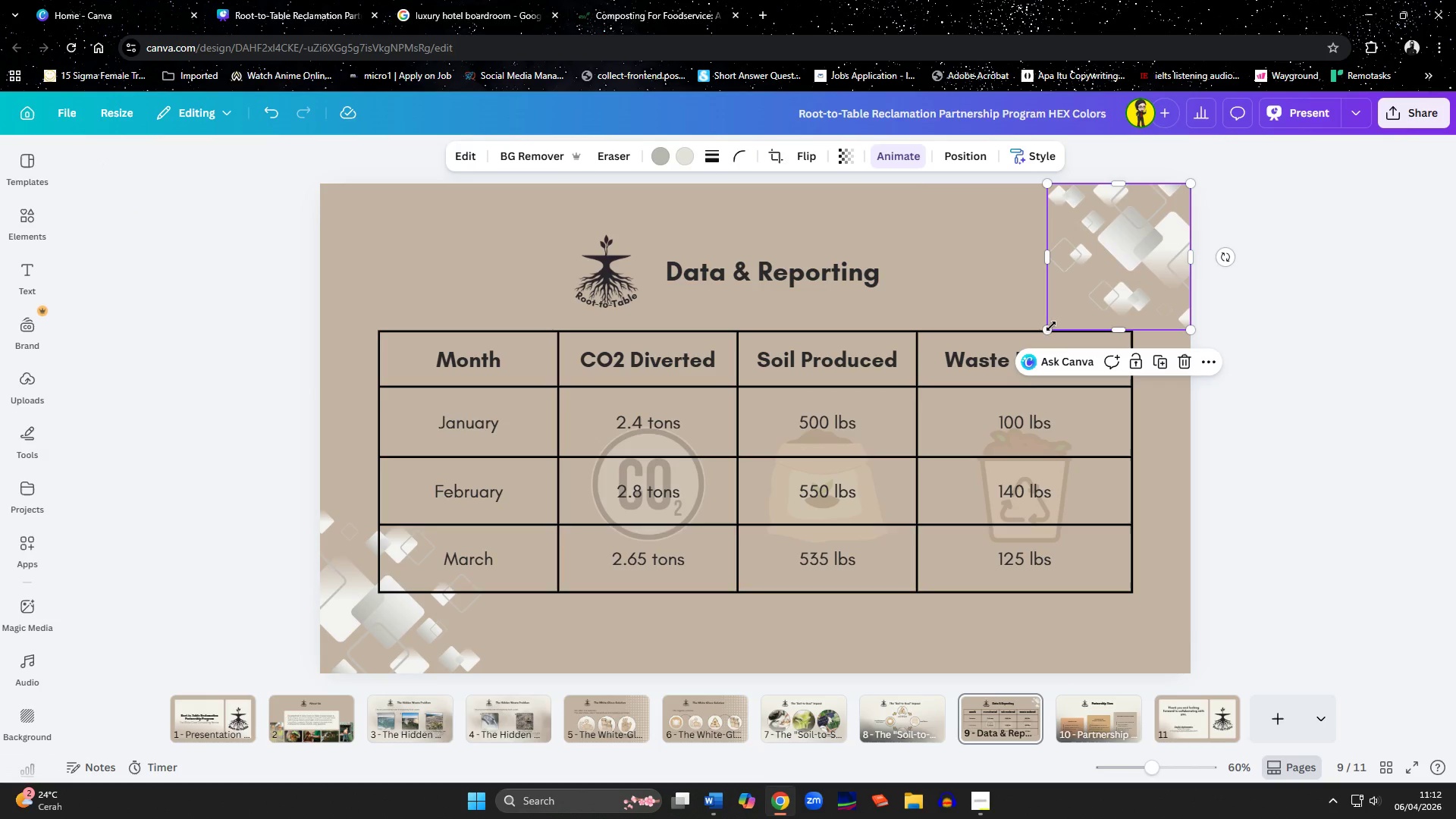 
left_click_drag(start_coordinate=[1050, 327], to_coordinate=[1016, 369])
 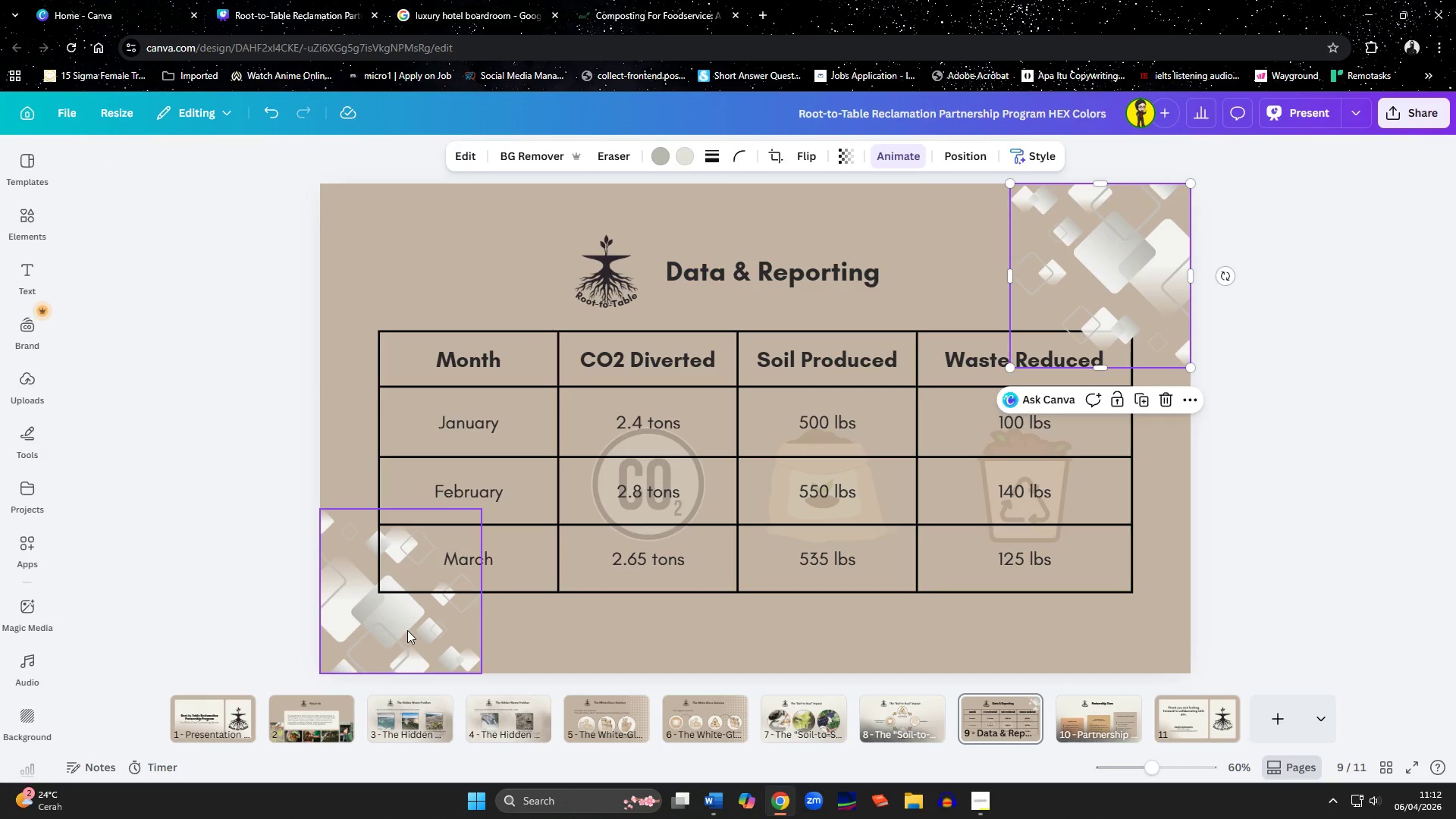 
left_click([407, 621])
 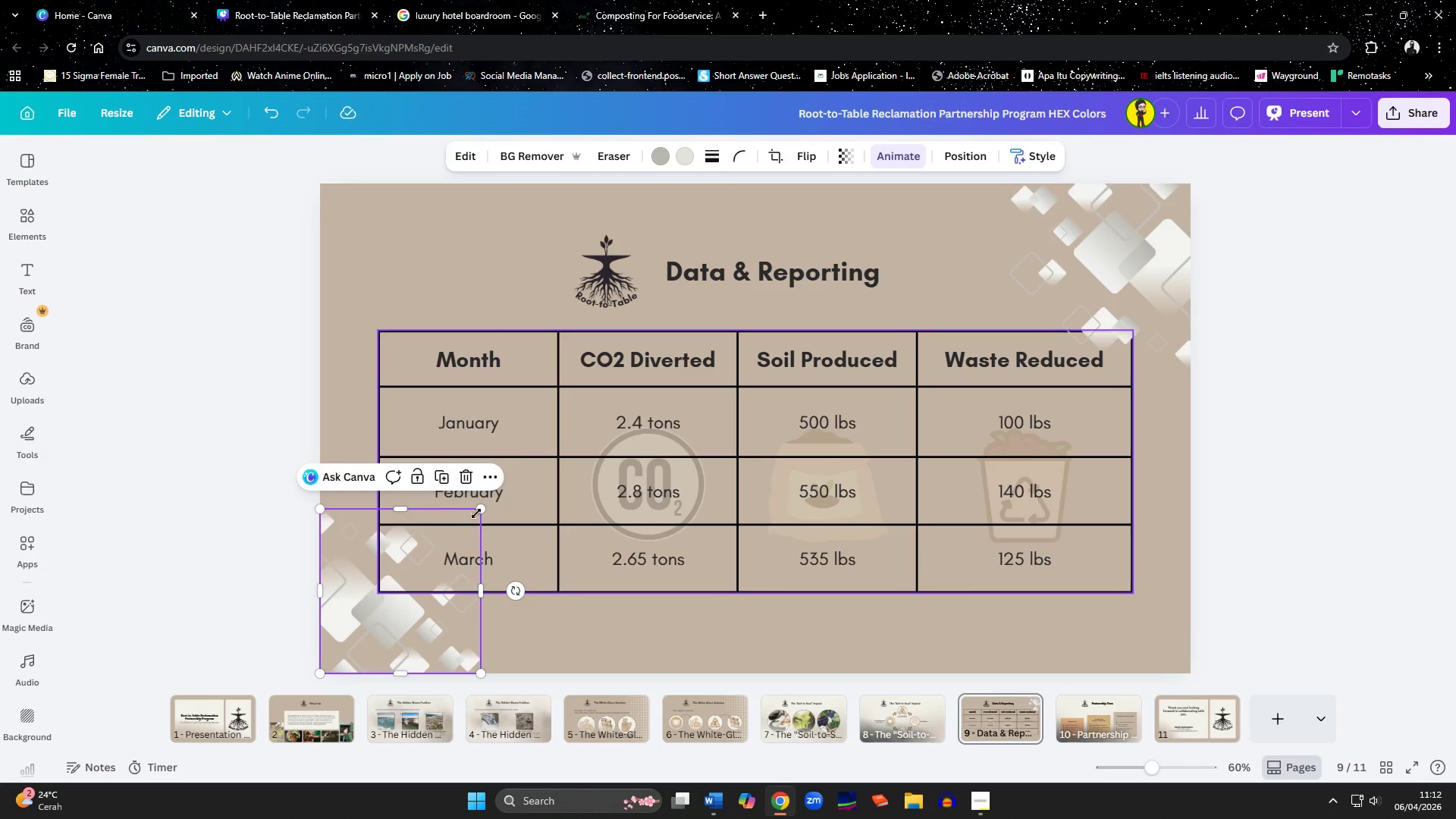 
left_click_drag(start_coordinate=[481, 511], to_coordinate=[475, 511])
 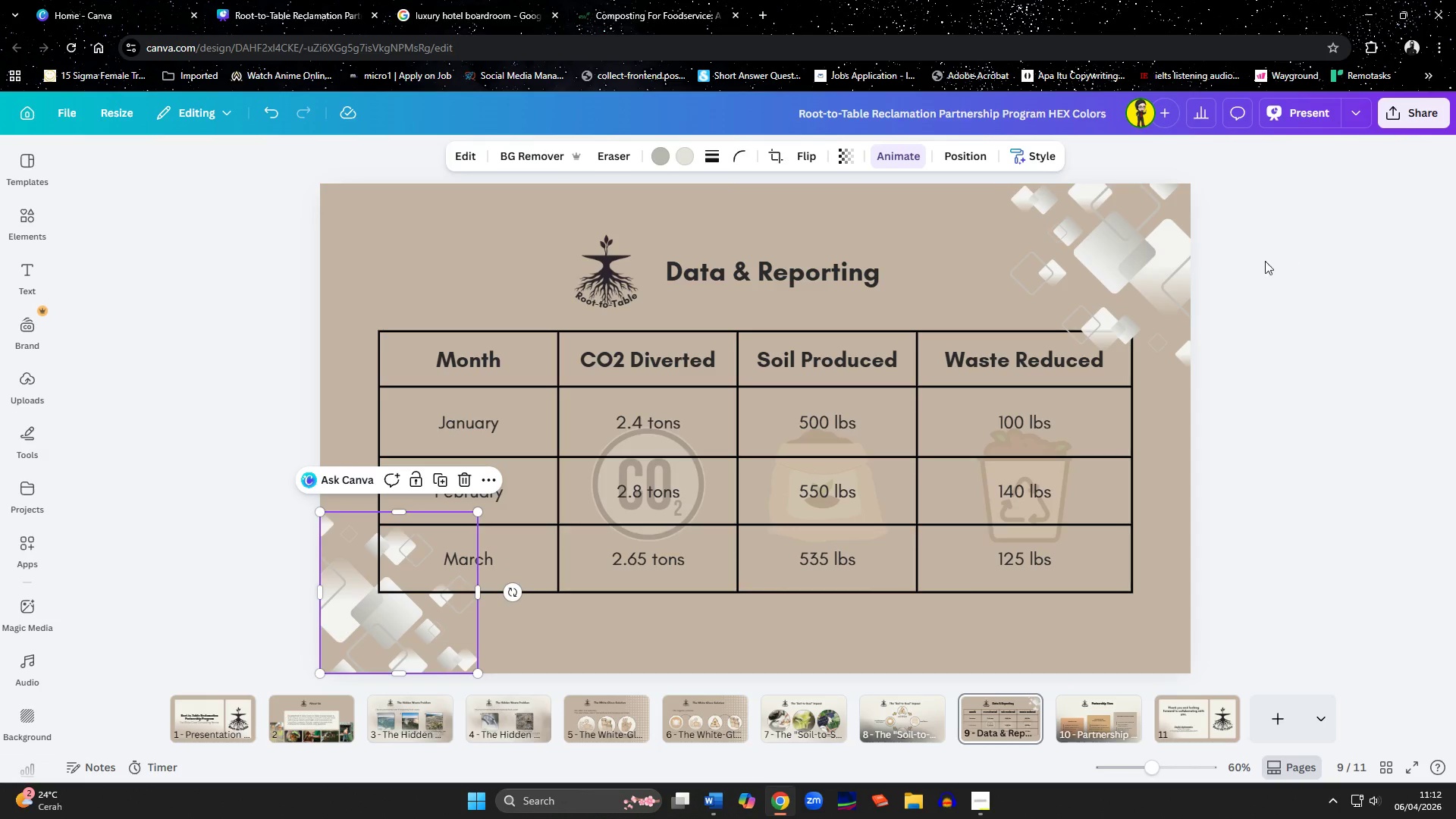 
left_click([1142, 261])
 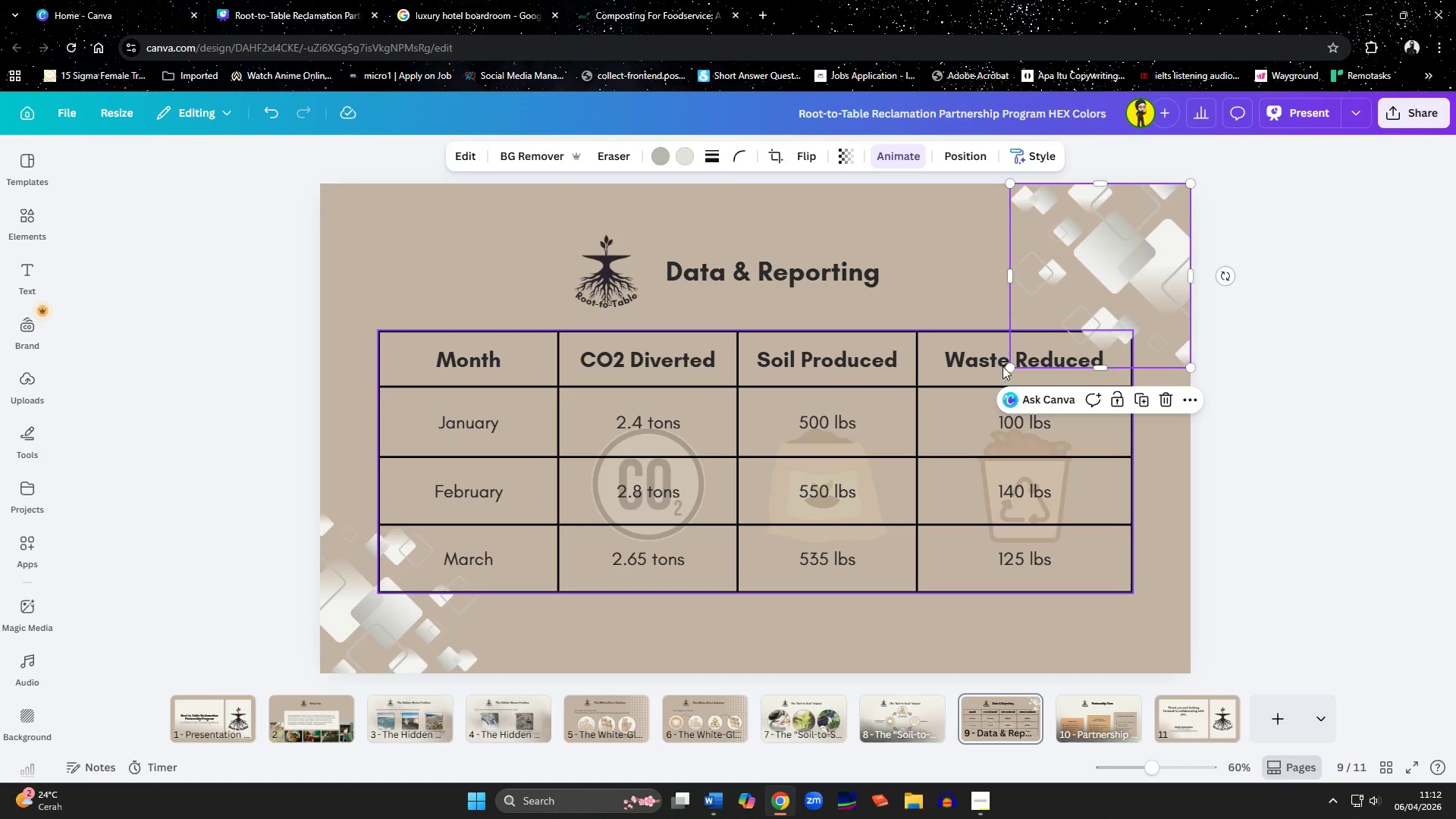 
left_click_drag(start_coordinate=[1008, 368], to_coordinate=[1034, 348])
 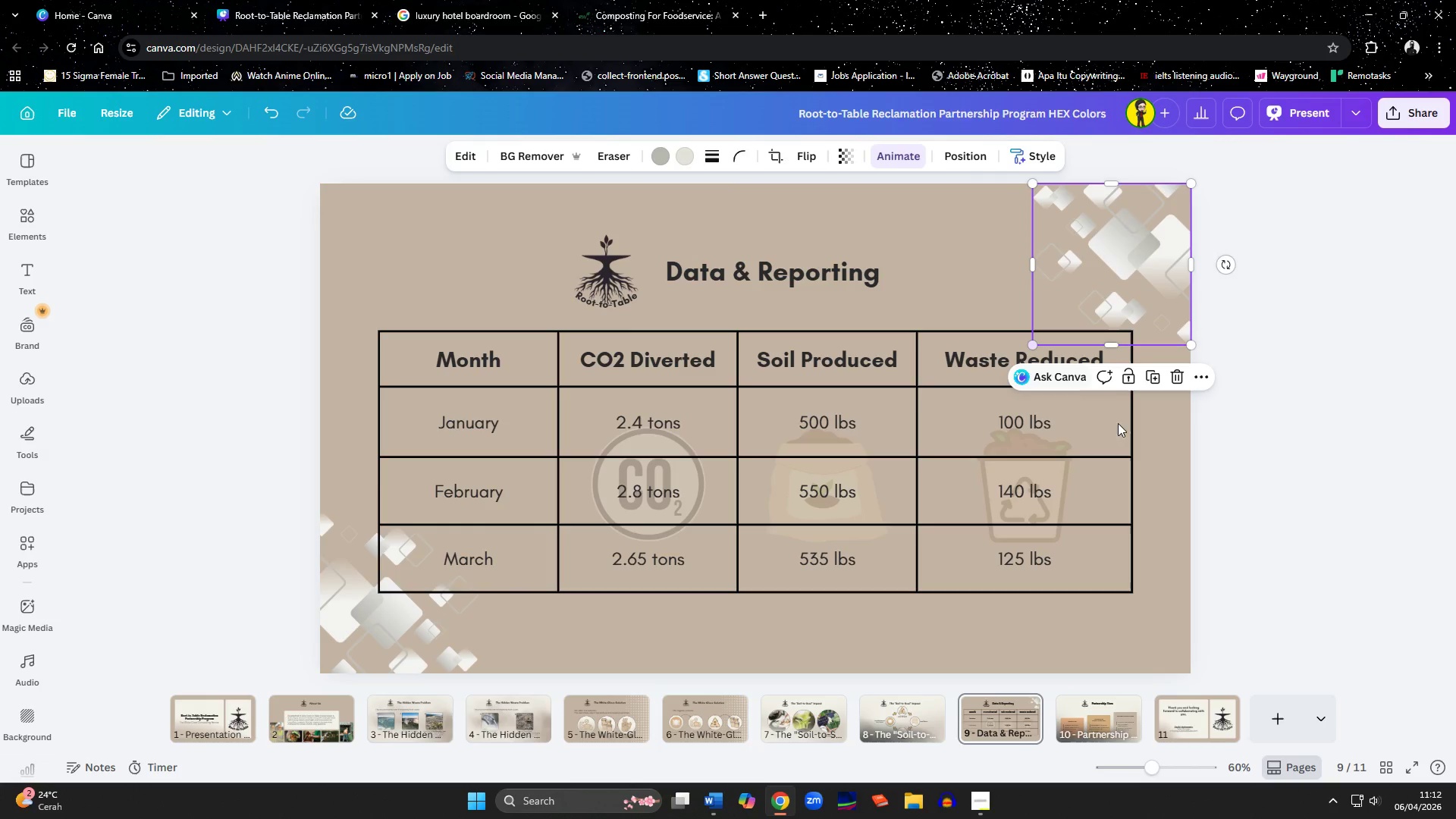 
left_click([1034, 348])
 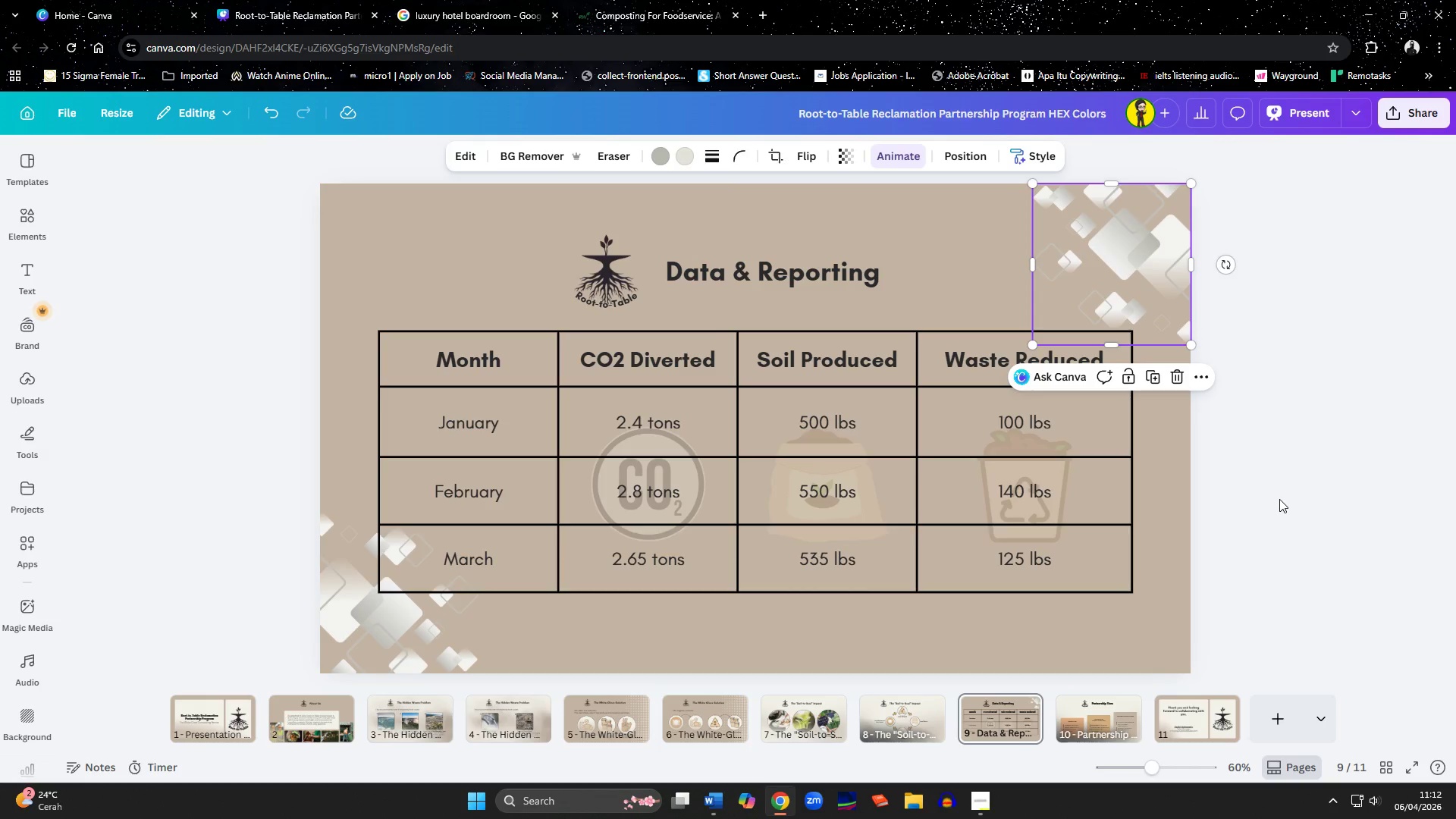 
left_click([1279, 499])
 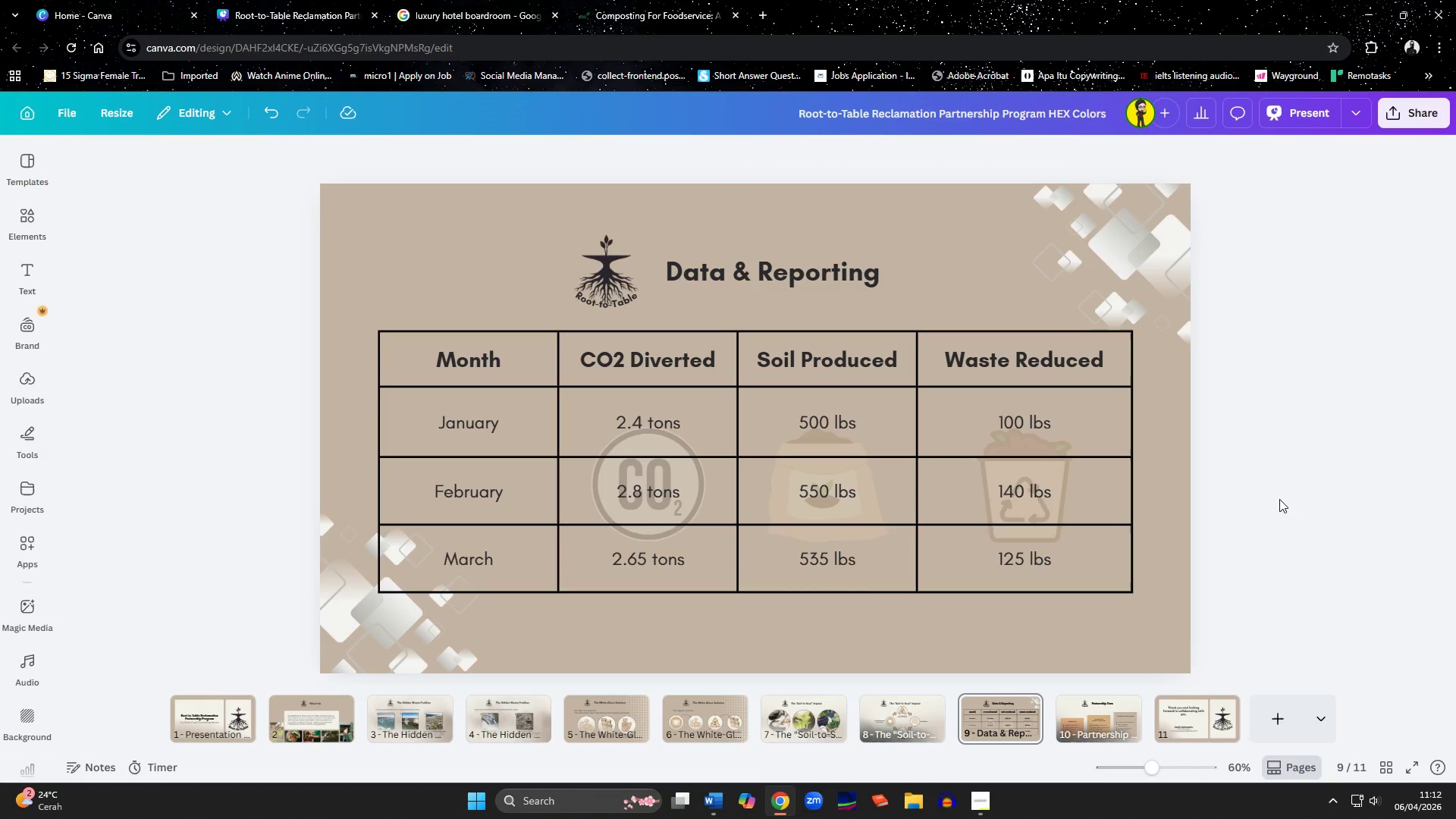 
left_click([1128, 714])
 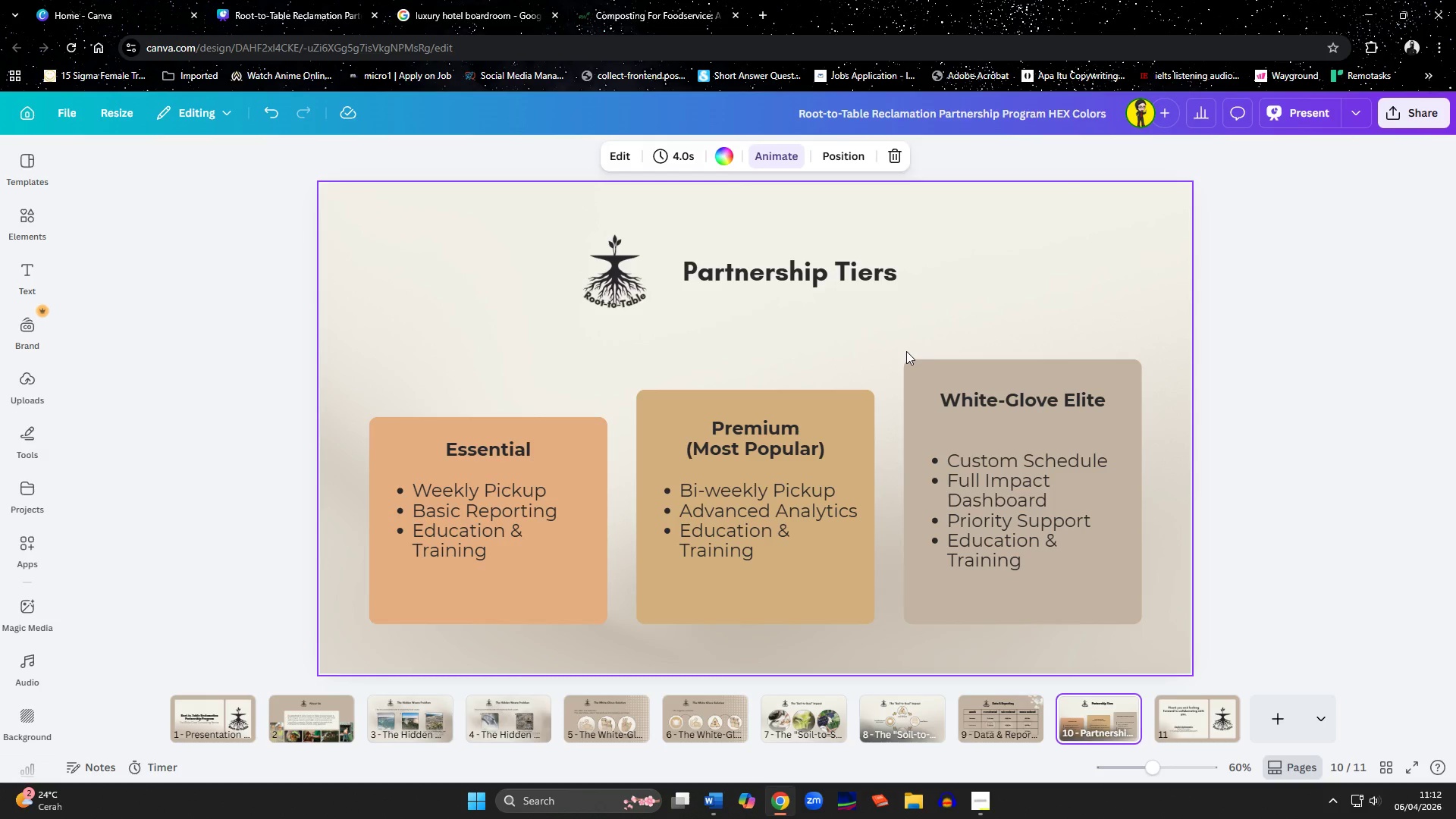 
wait(16.48)
 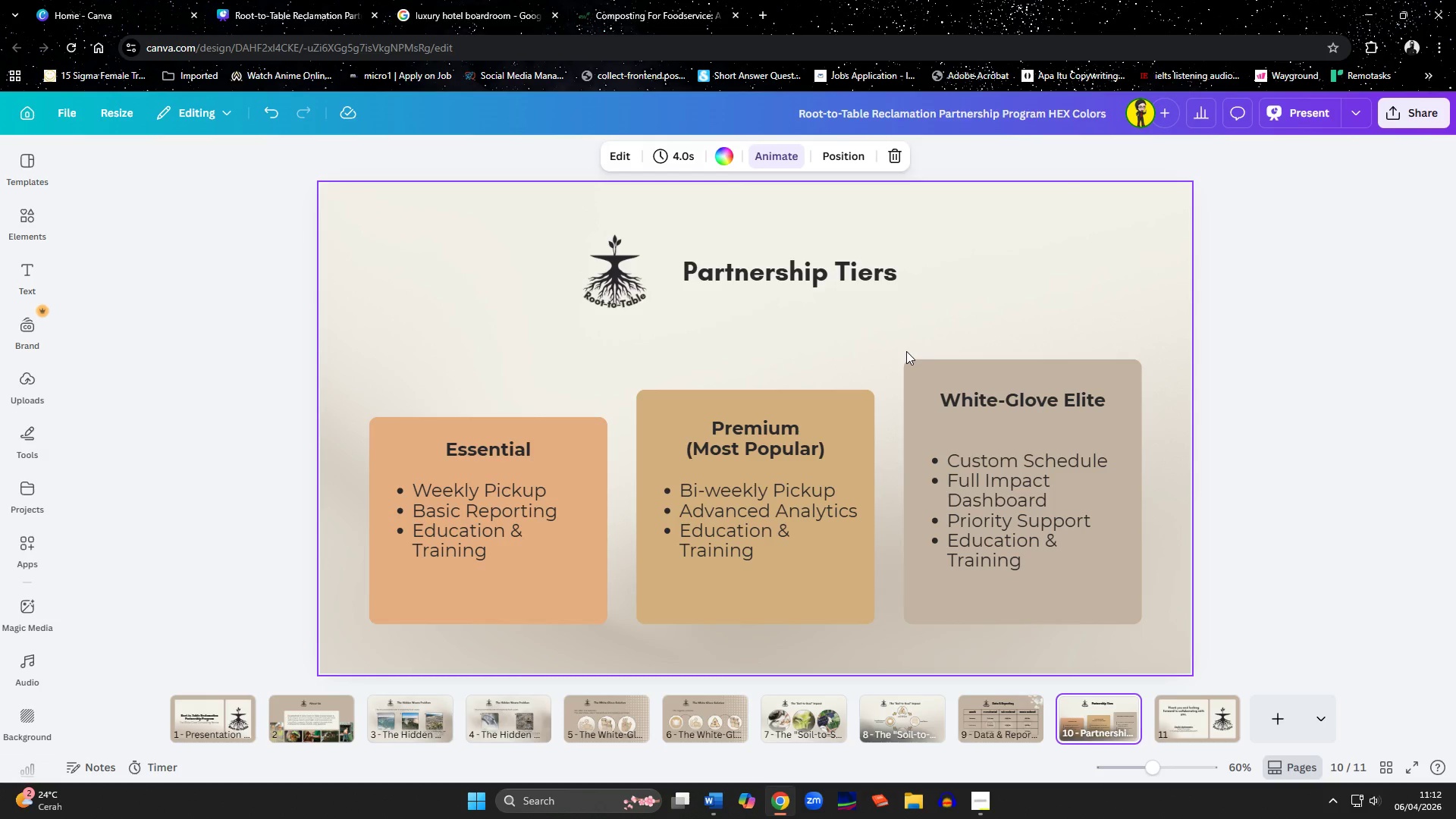 
left_click([1179, 714])
 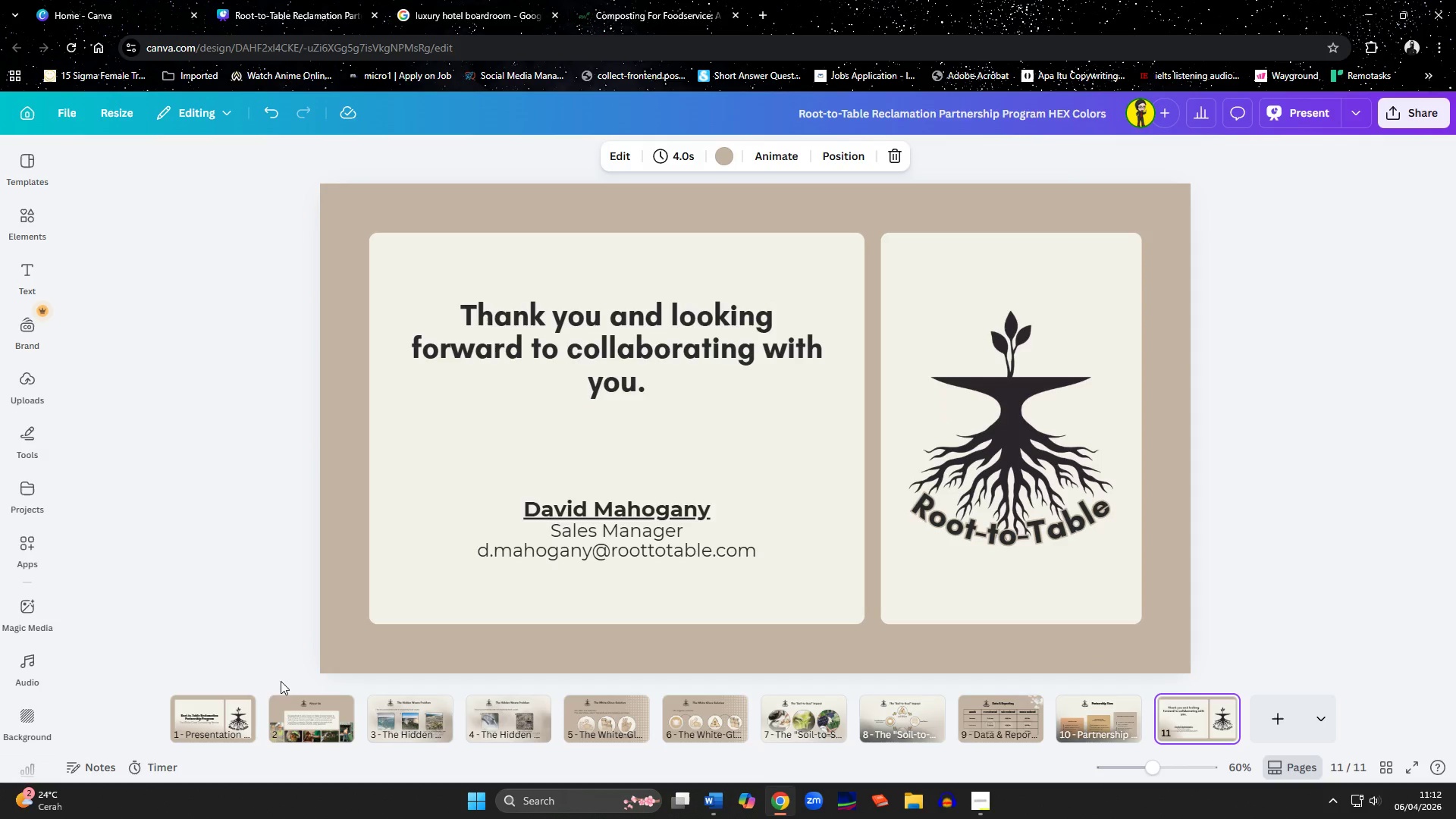 
left_click([228, 708])
 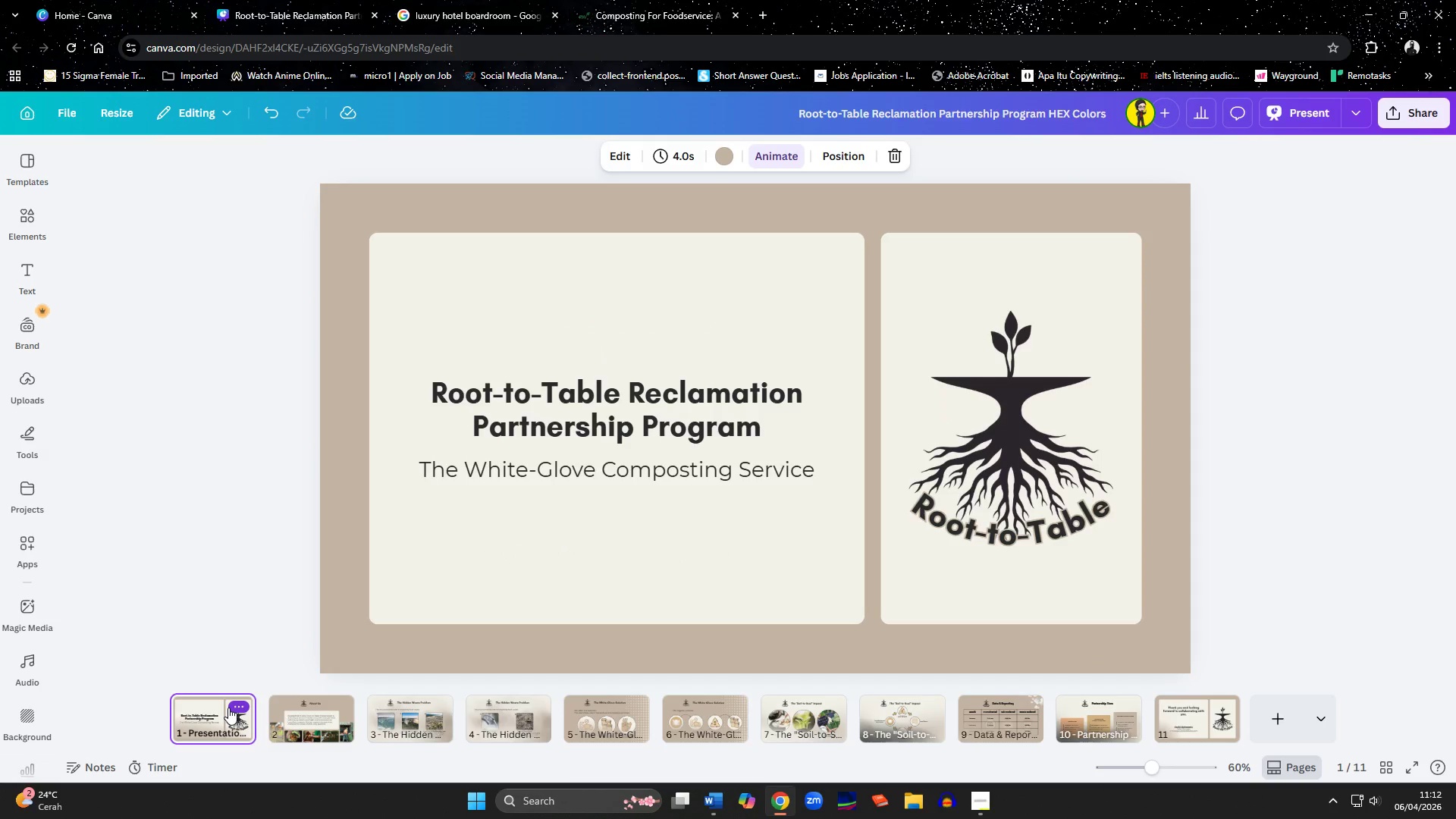 
left_click([301, 704])
 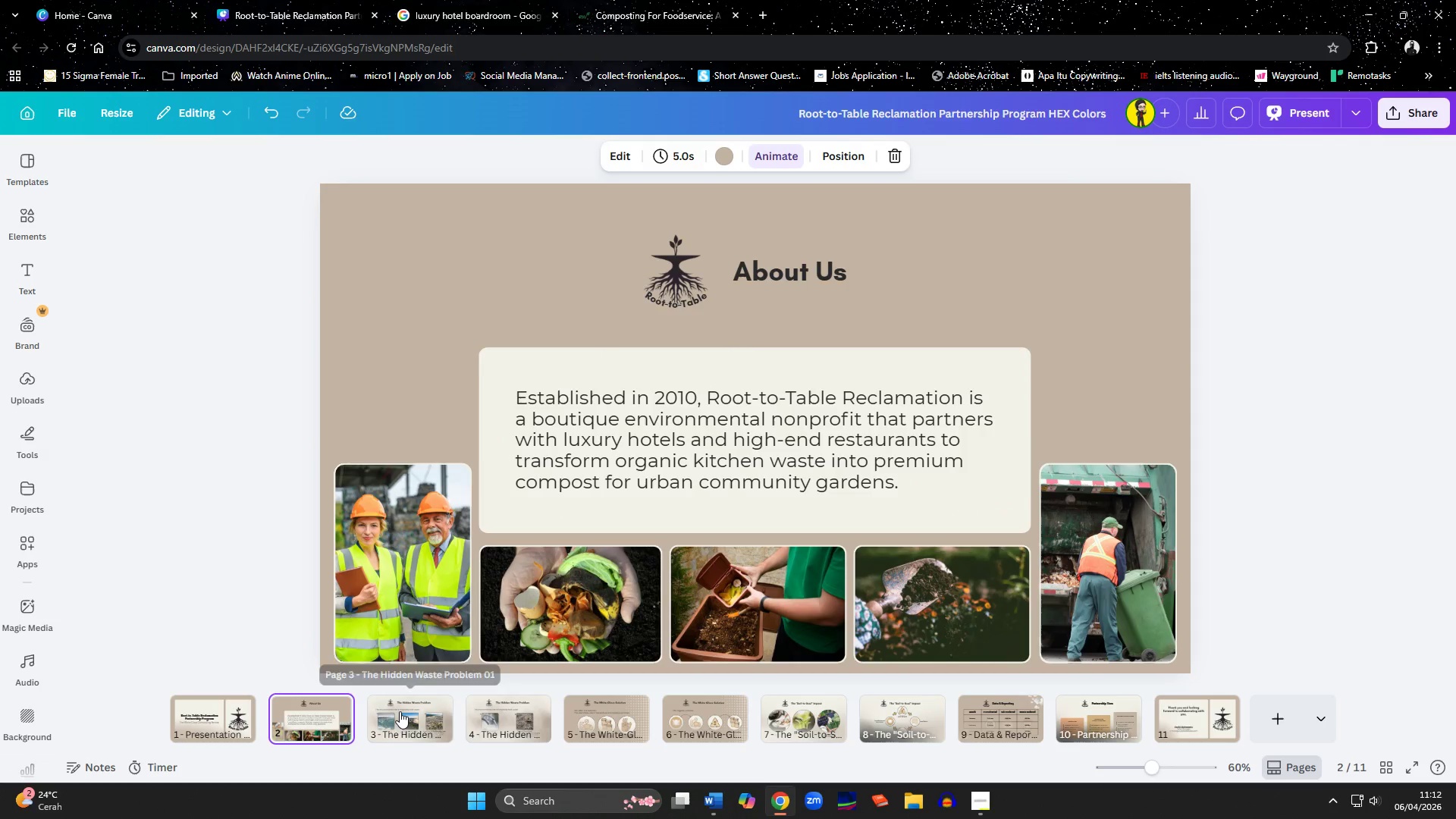 
left_click([400, 711])
 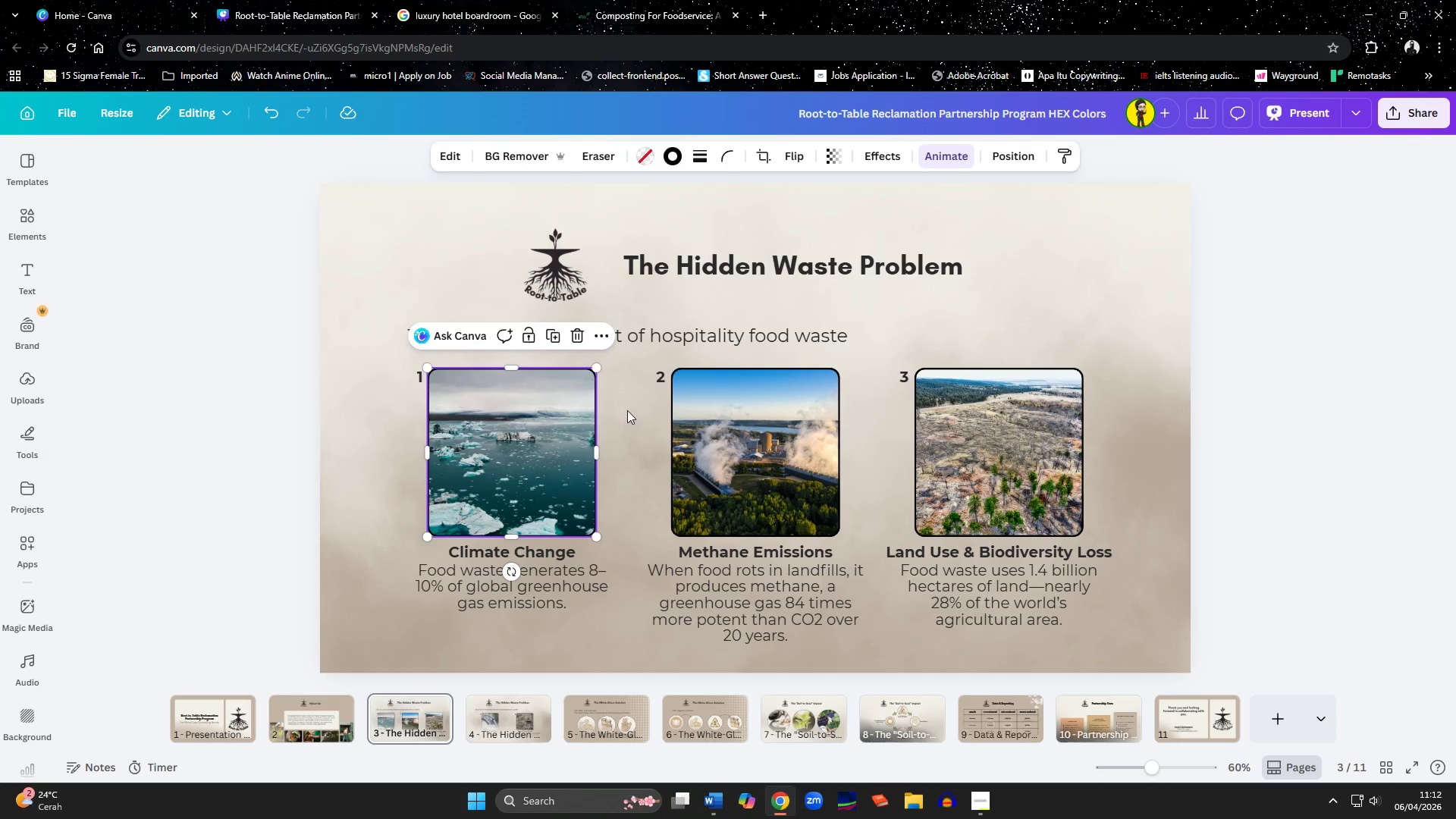 
left_click_drag(start_coordinate=[596, 448], to_coordinate=[617, 448])
 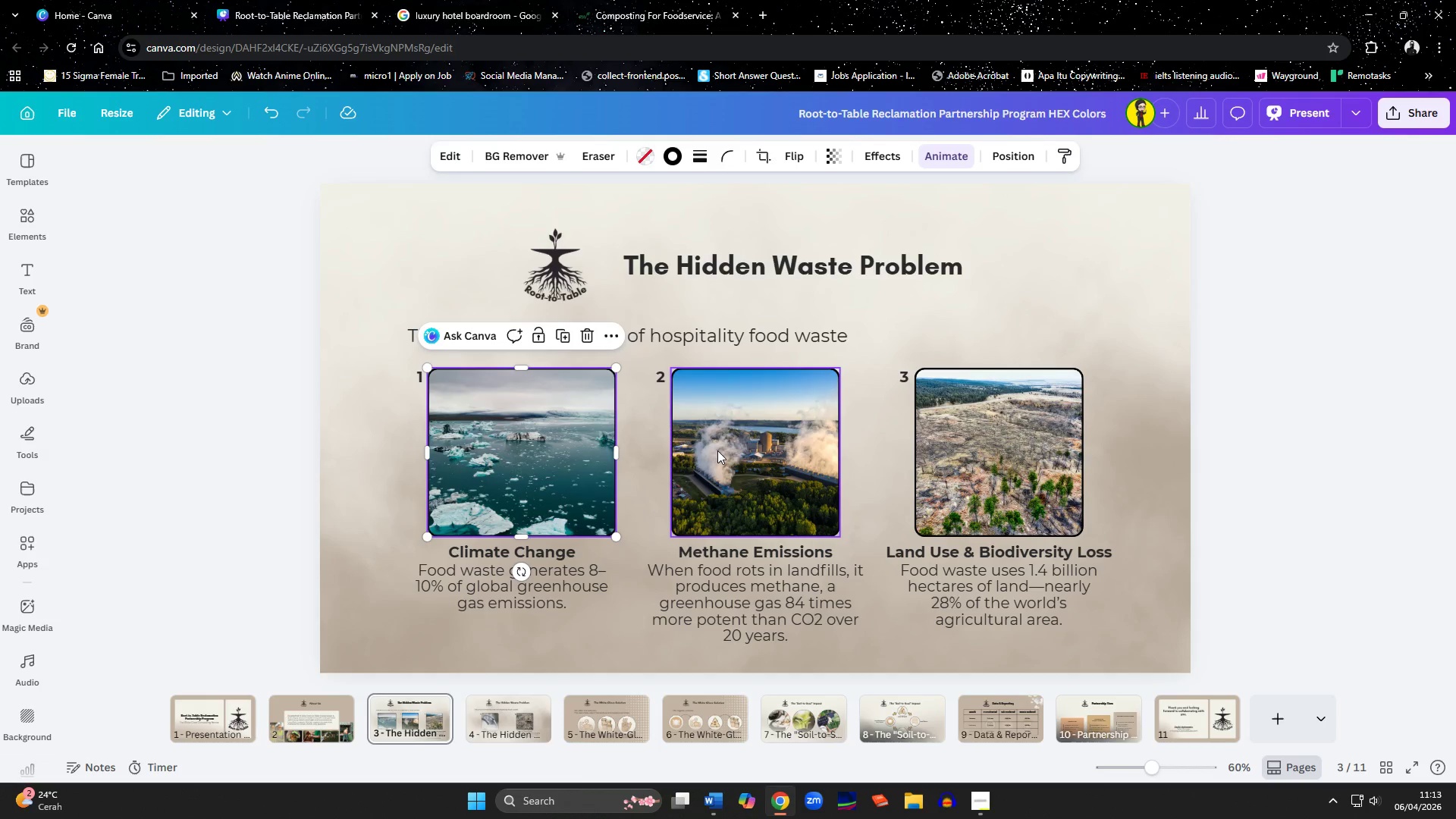 
left_click([717, 450])
 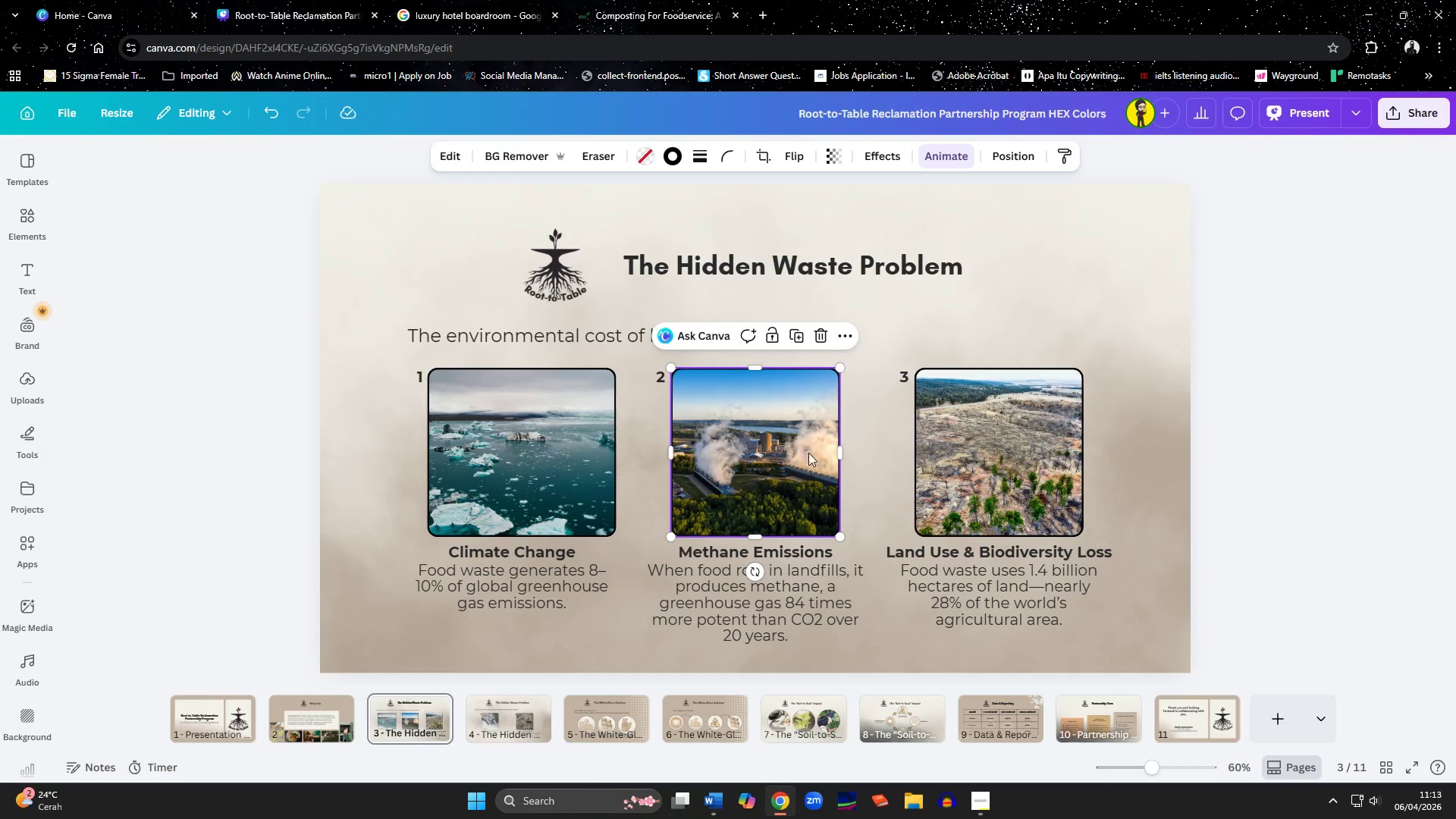 
left_click_drag(start_coordinate=[838, 450], to_coordinate=[858, 448])
 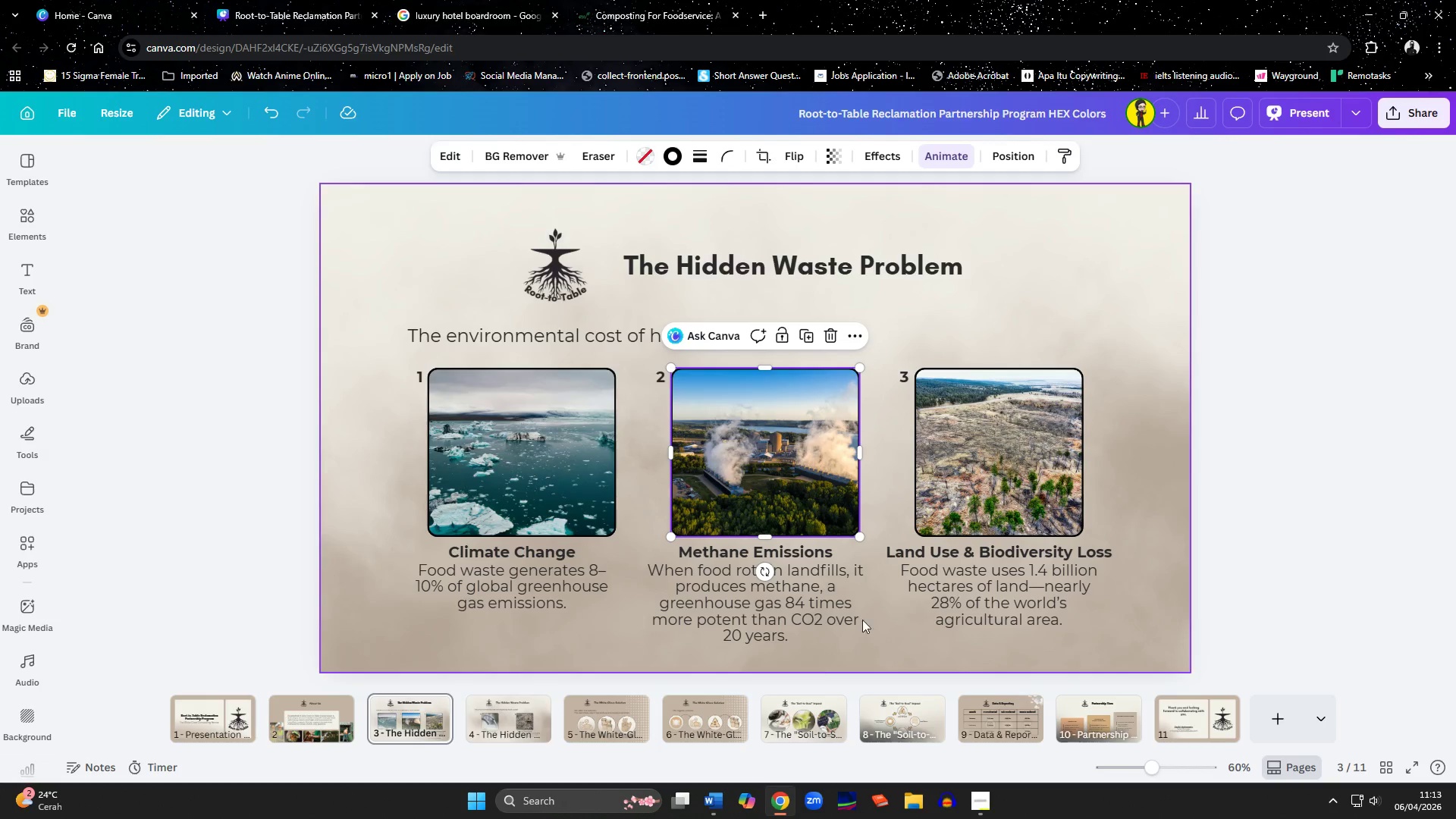 
left_click([956, 507])
 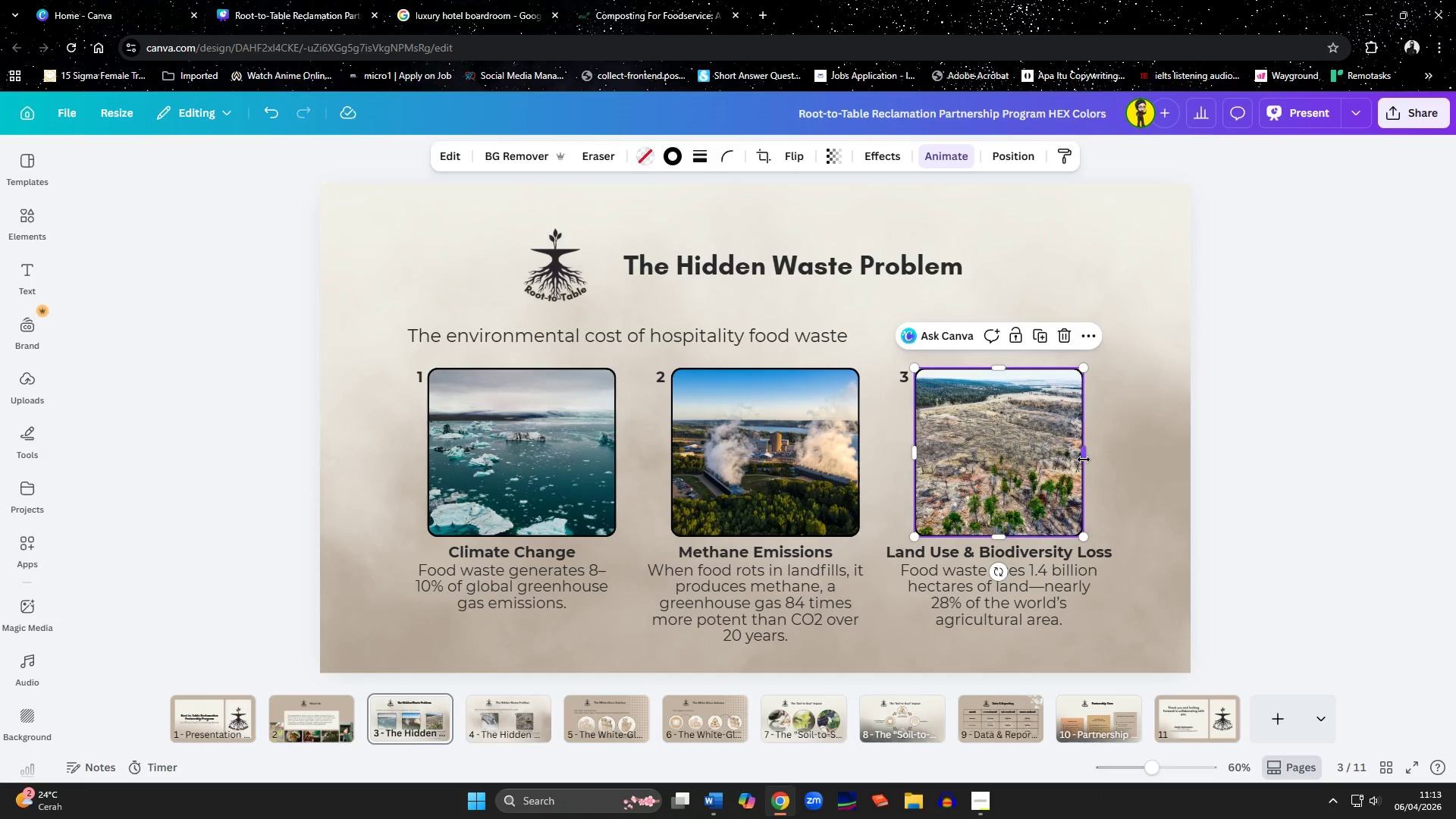 
left_click_drag(start_coordinate=[1084, 457], to_coordinate=[1103, 463])
 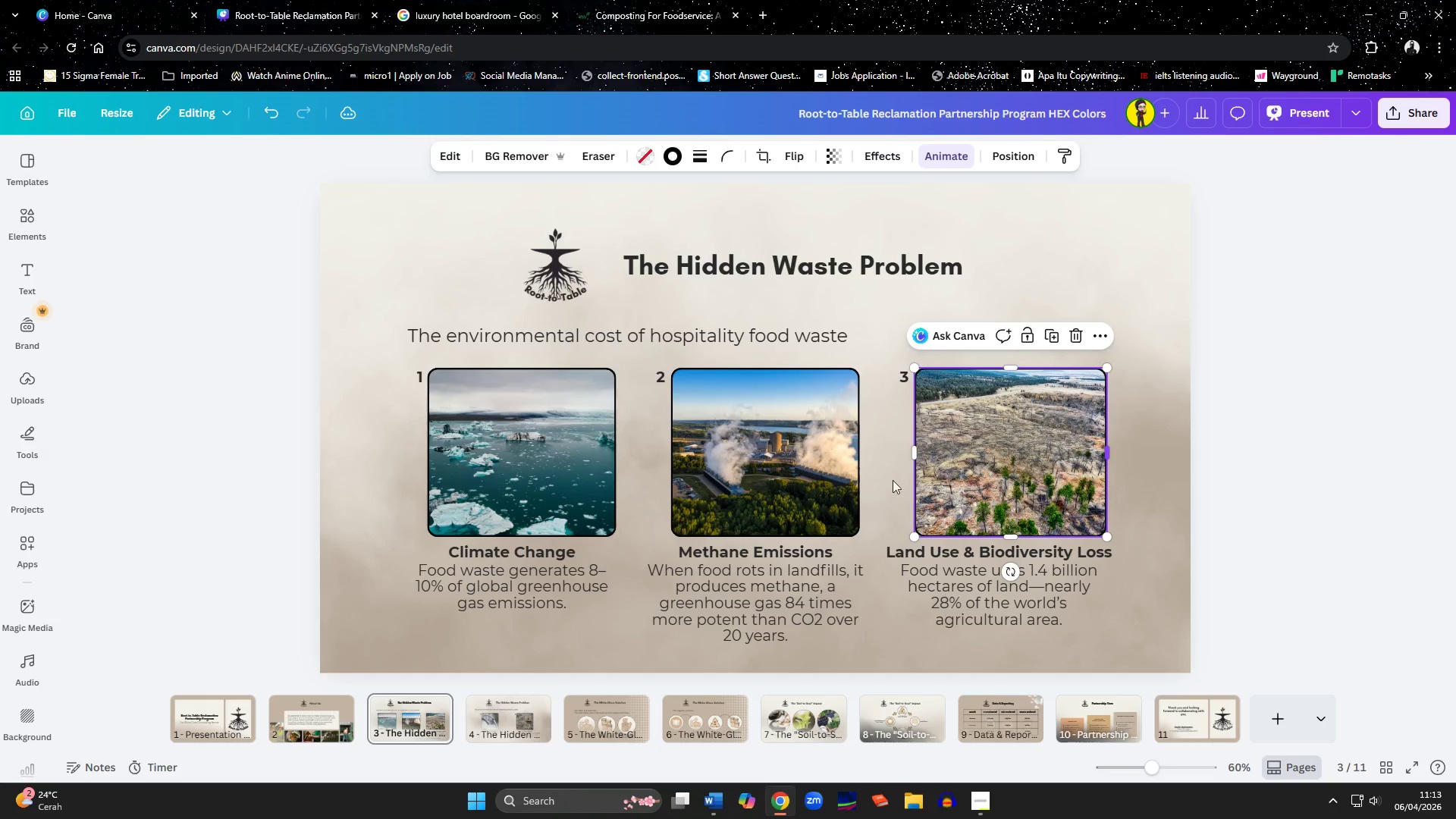 
left_click([848, 480])
 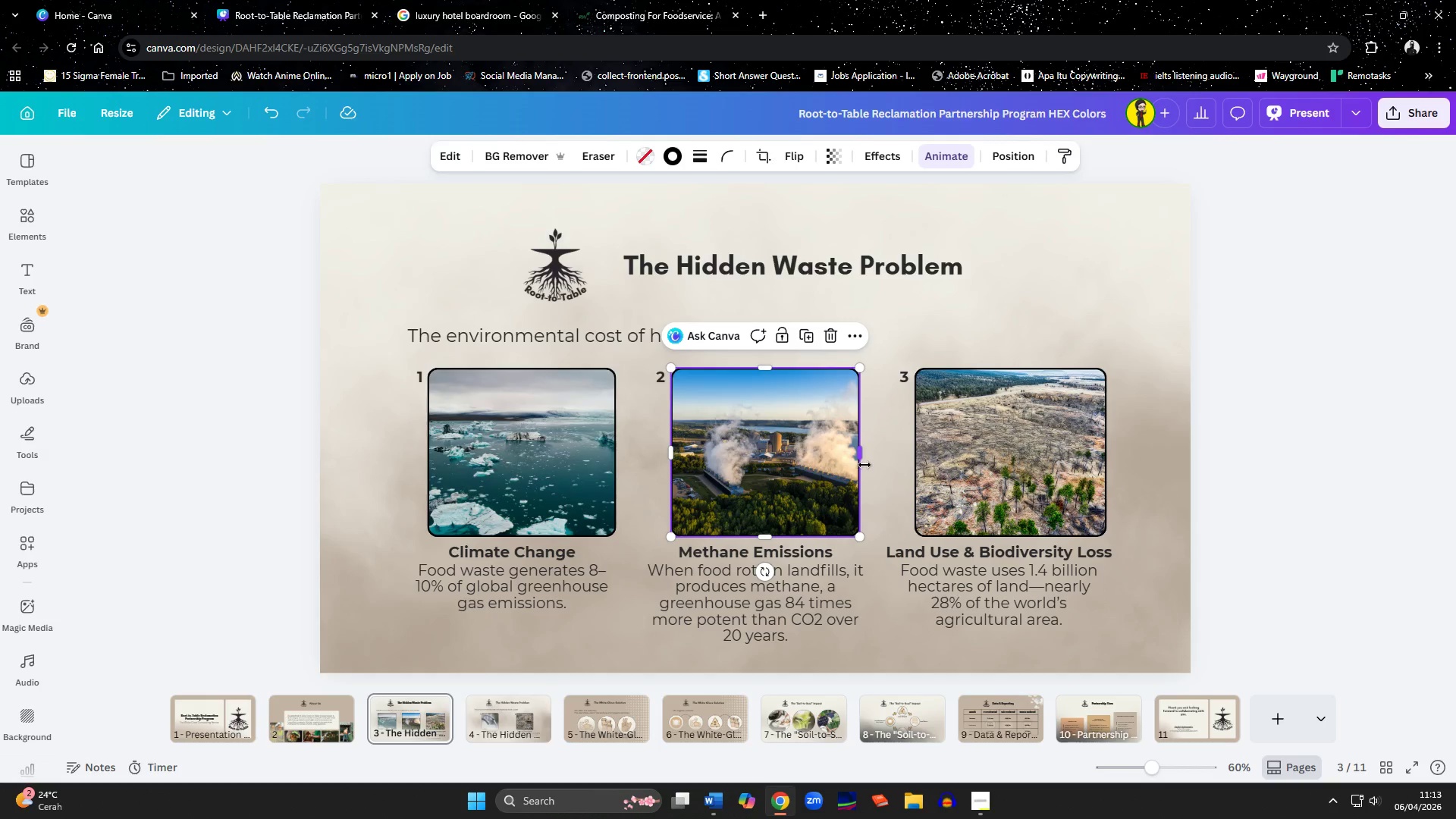 
left_click_drag(start_coordinate=[864, 460], to_coordinate=[865, 466])
 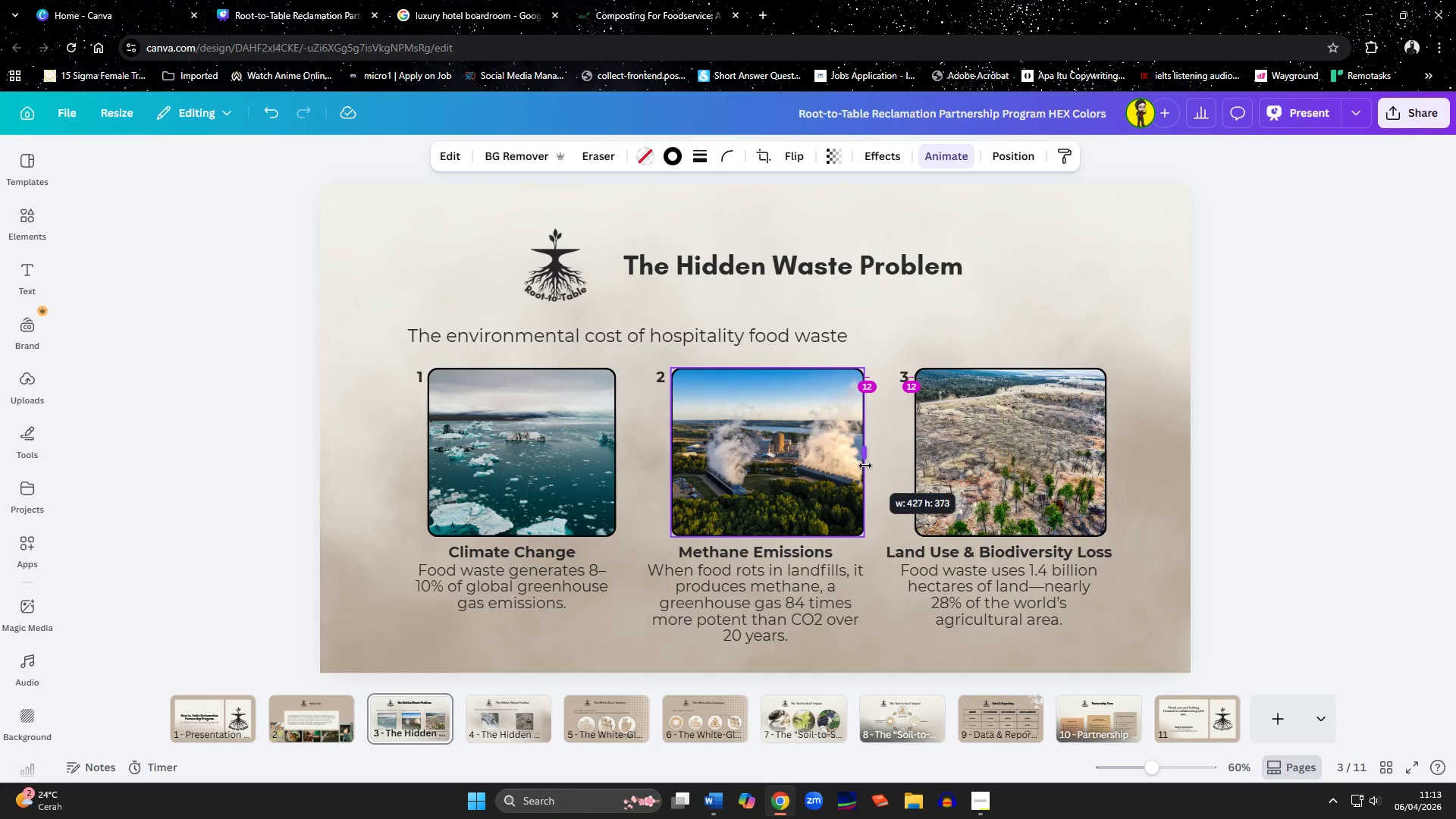 
key(Control+Z)
 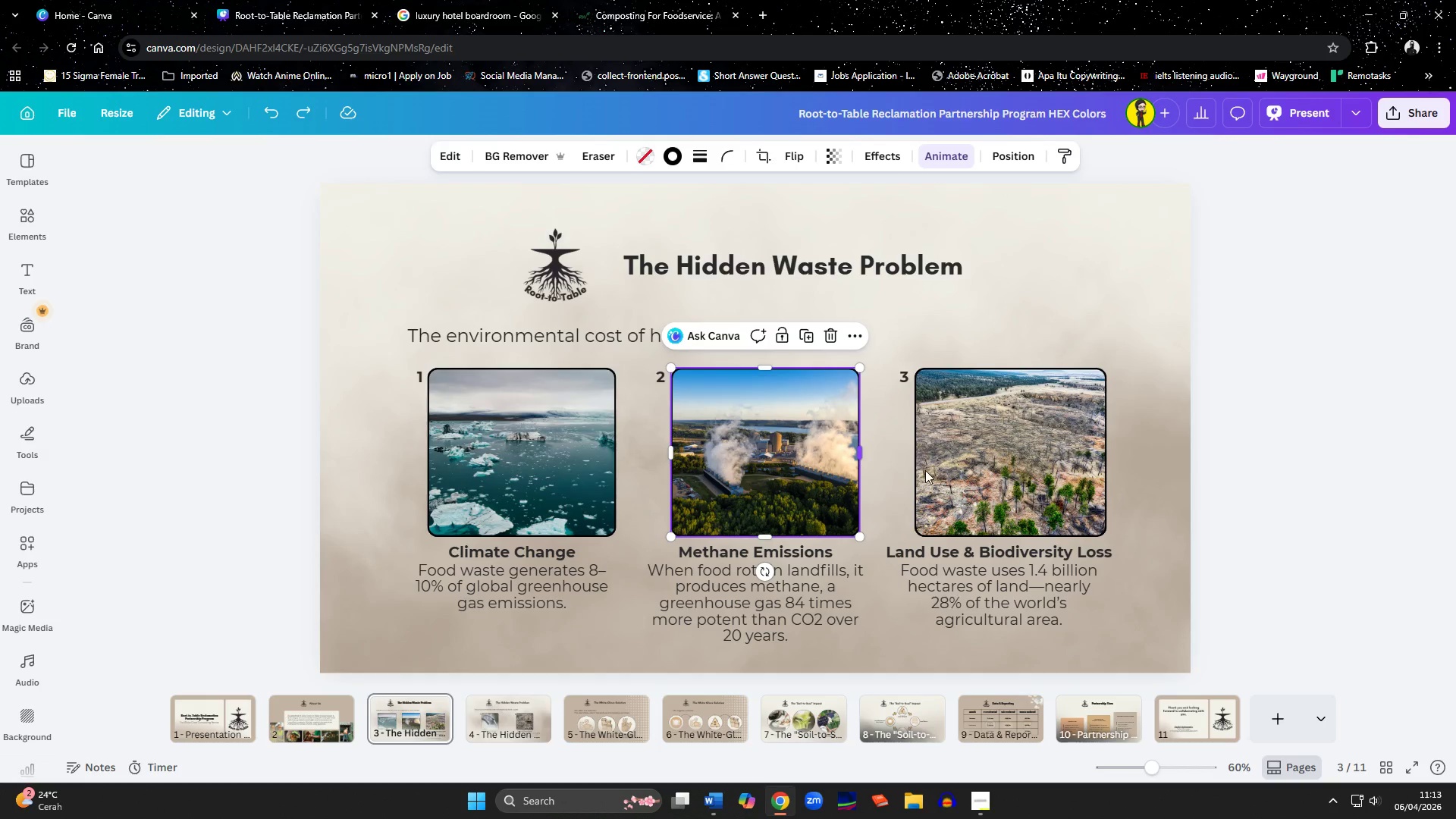 
left_click([964, 472])
 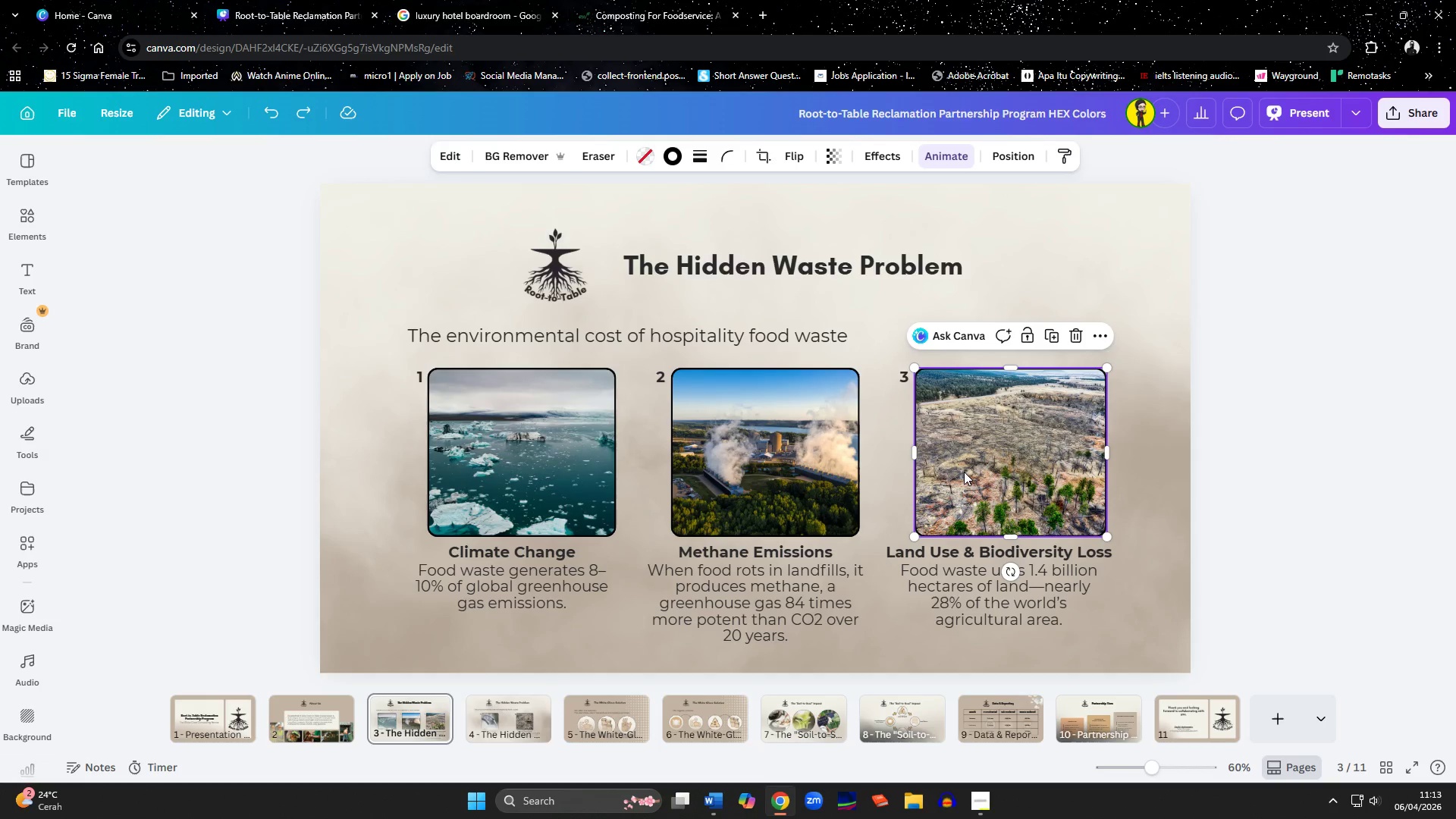 
left_click([964, 472])
 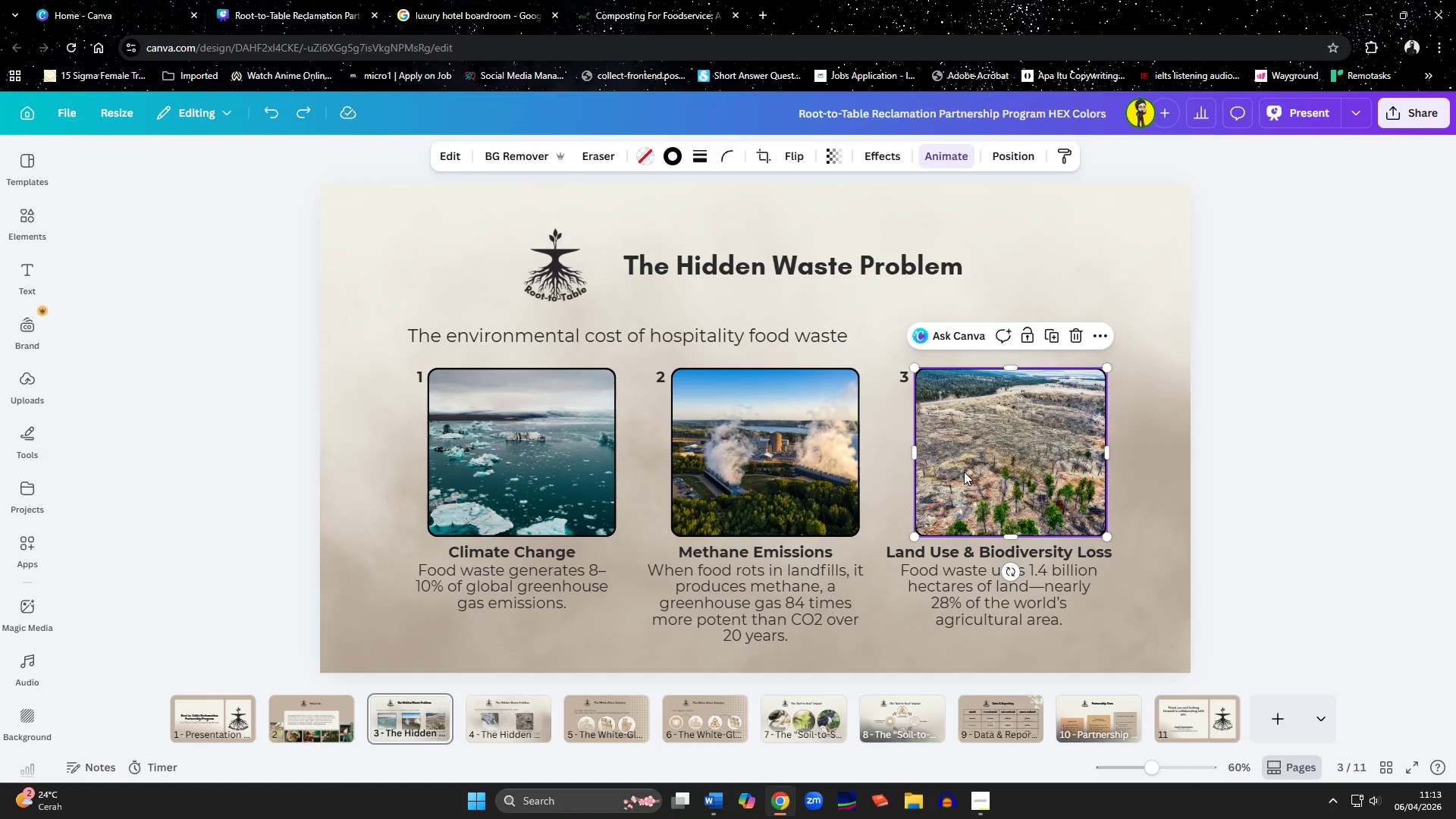 
right_click([964, 472])
 